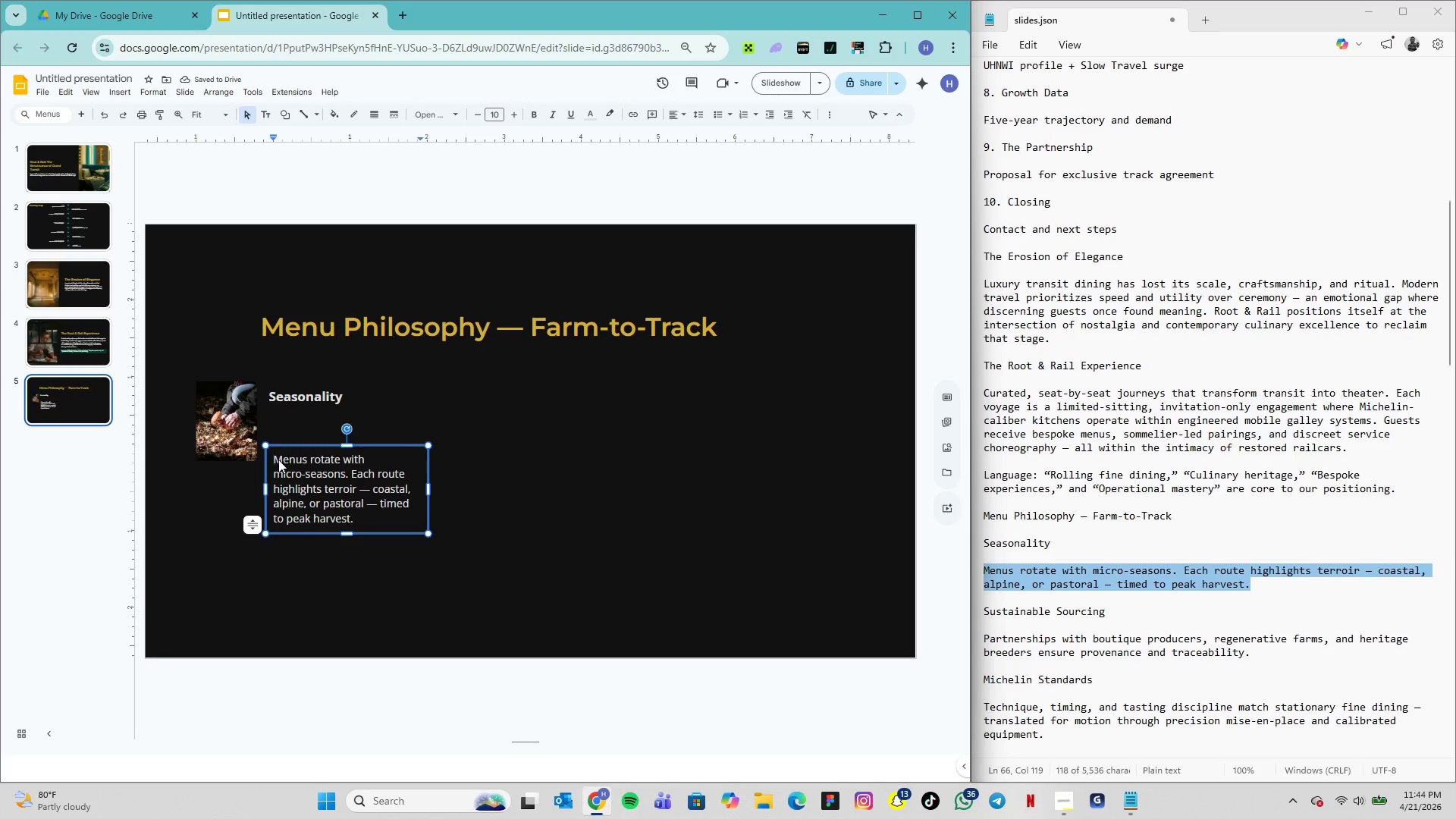 
key(Control+V)
 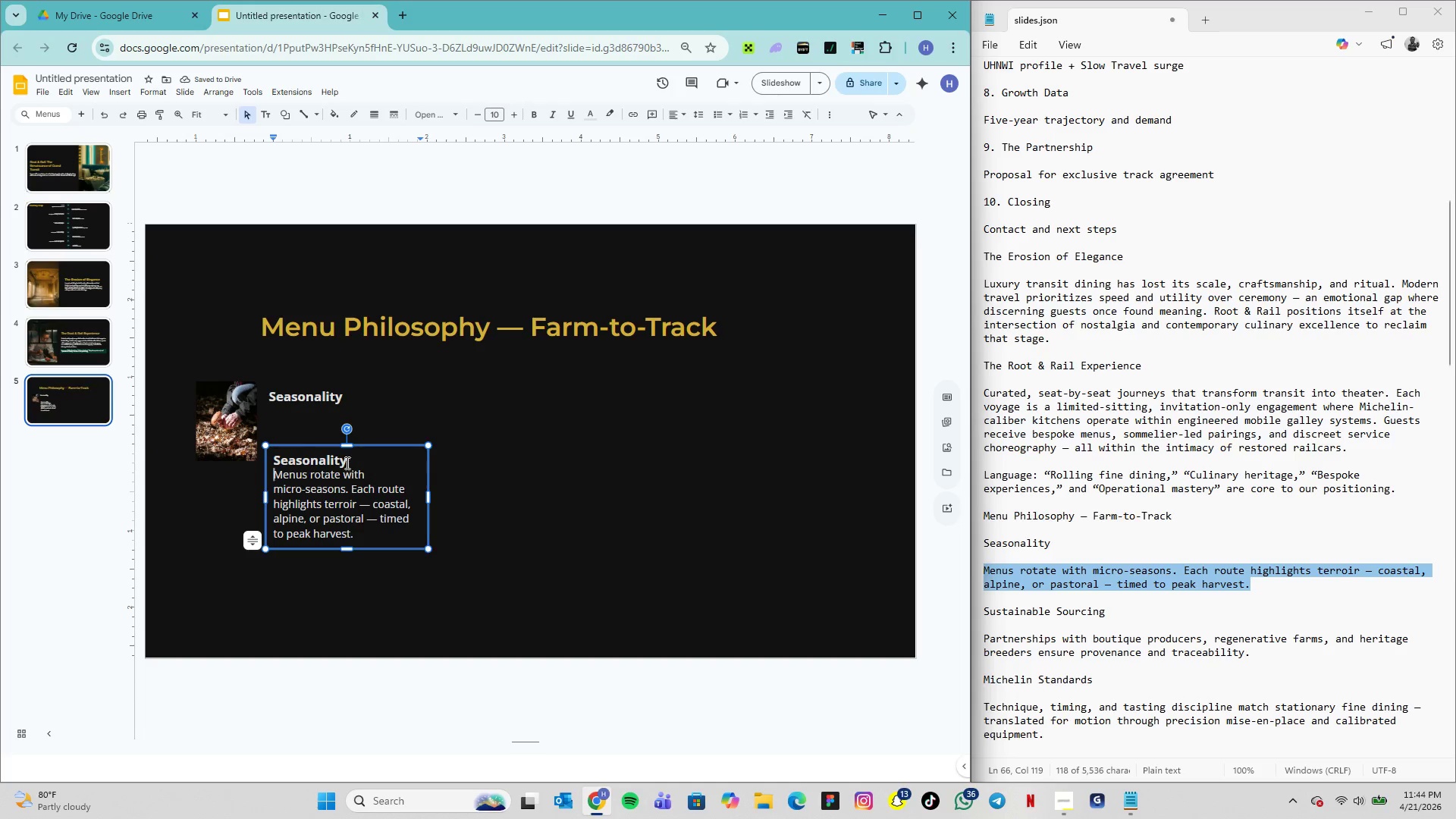 
wait(5.05)
 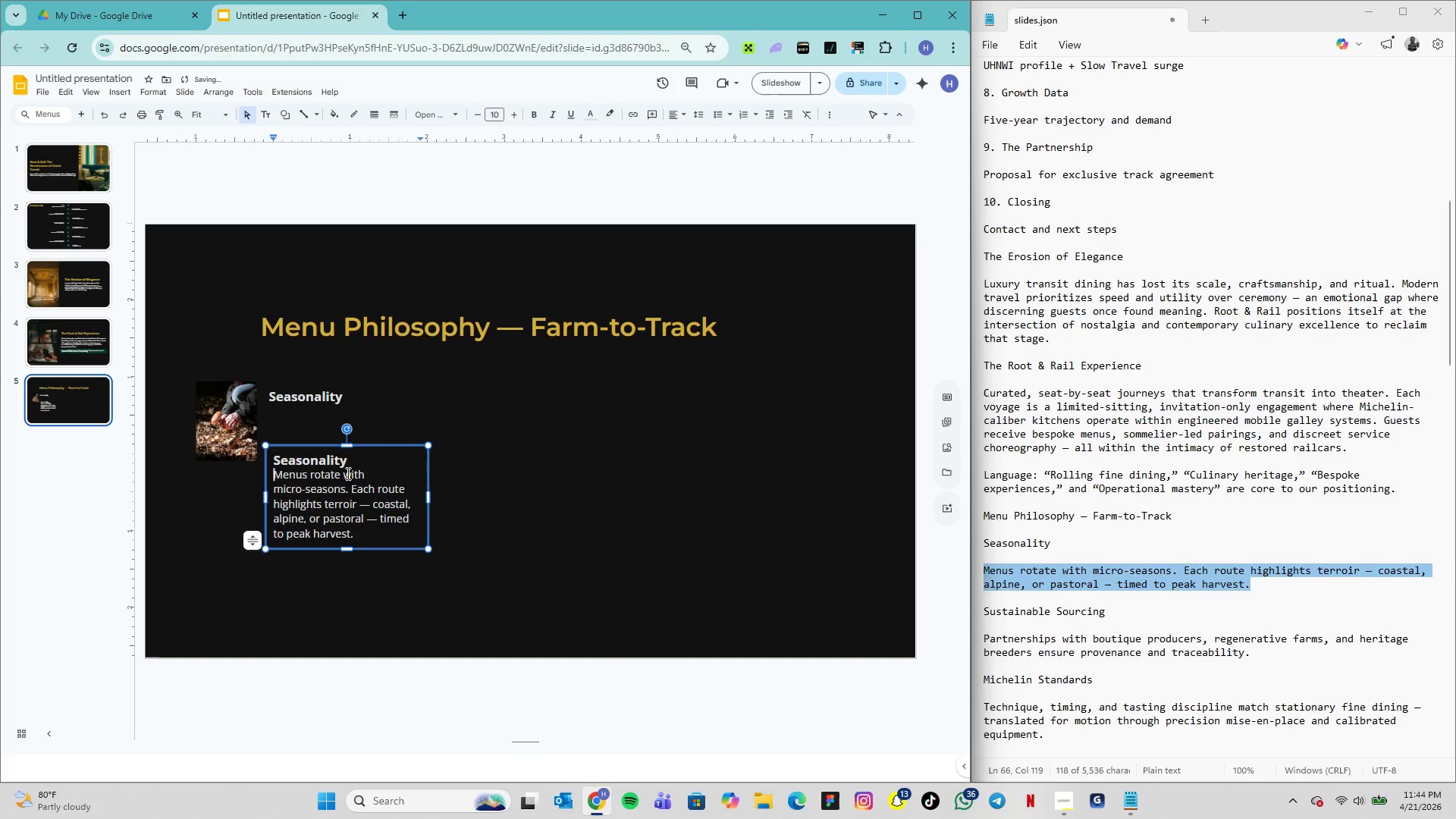 
left_click([347, 399])
 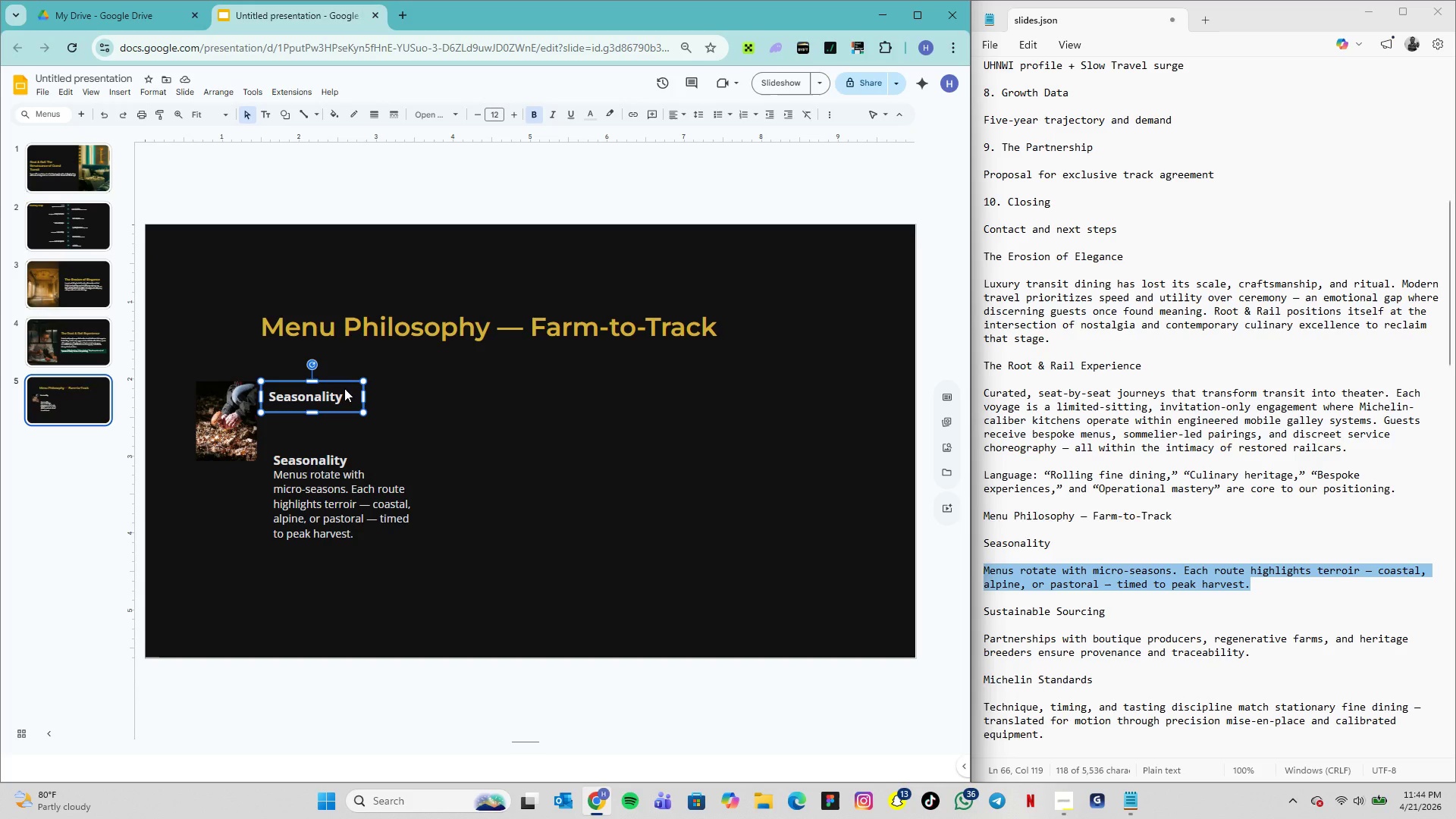 
key(Delete)
 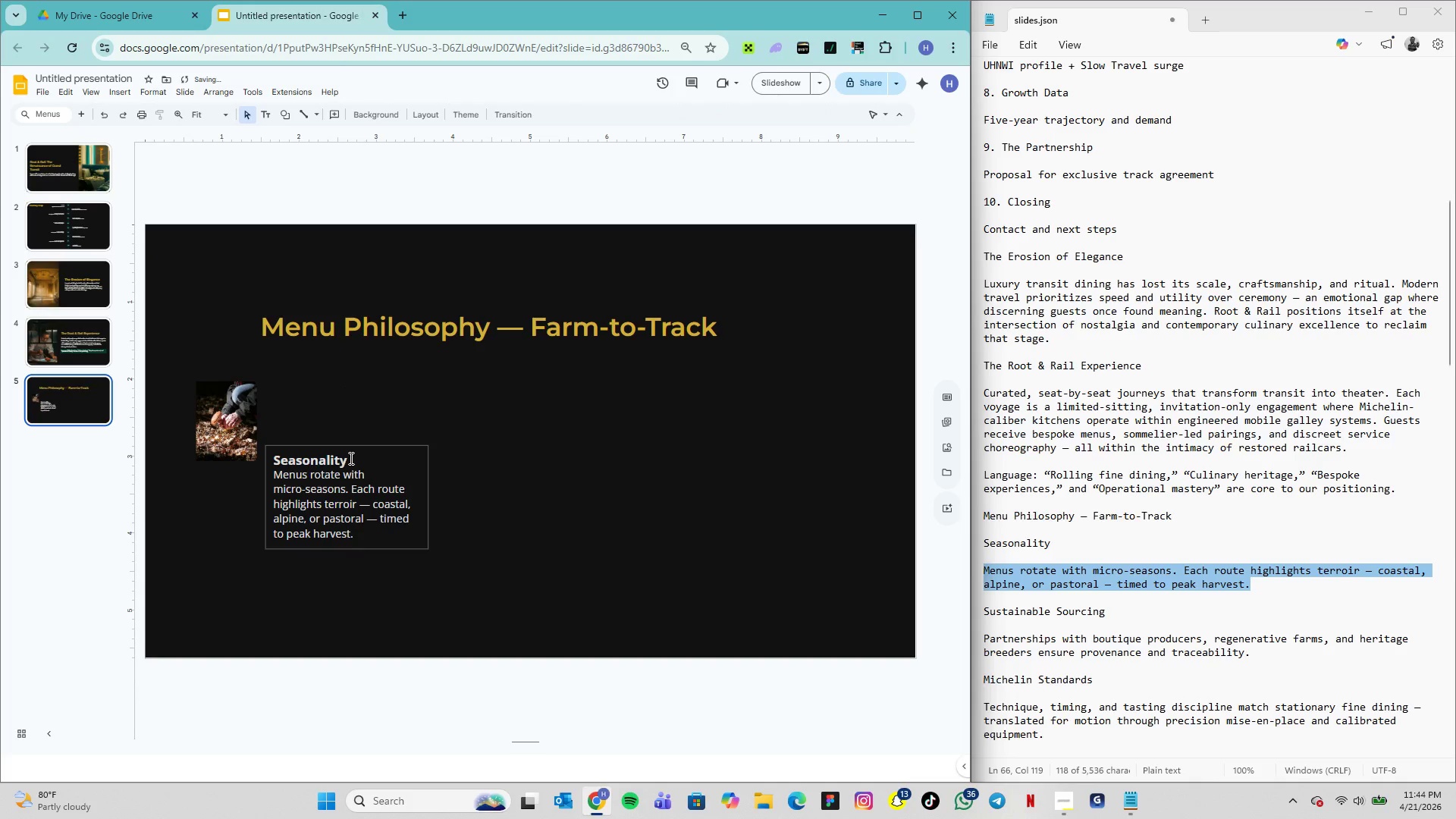 
double_click([350, 458])
 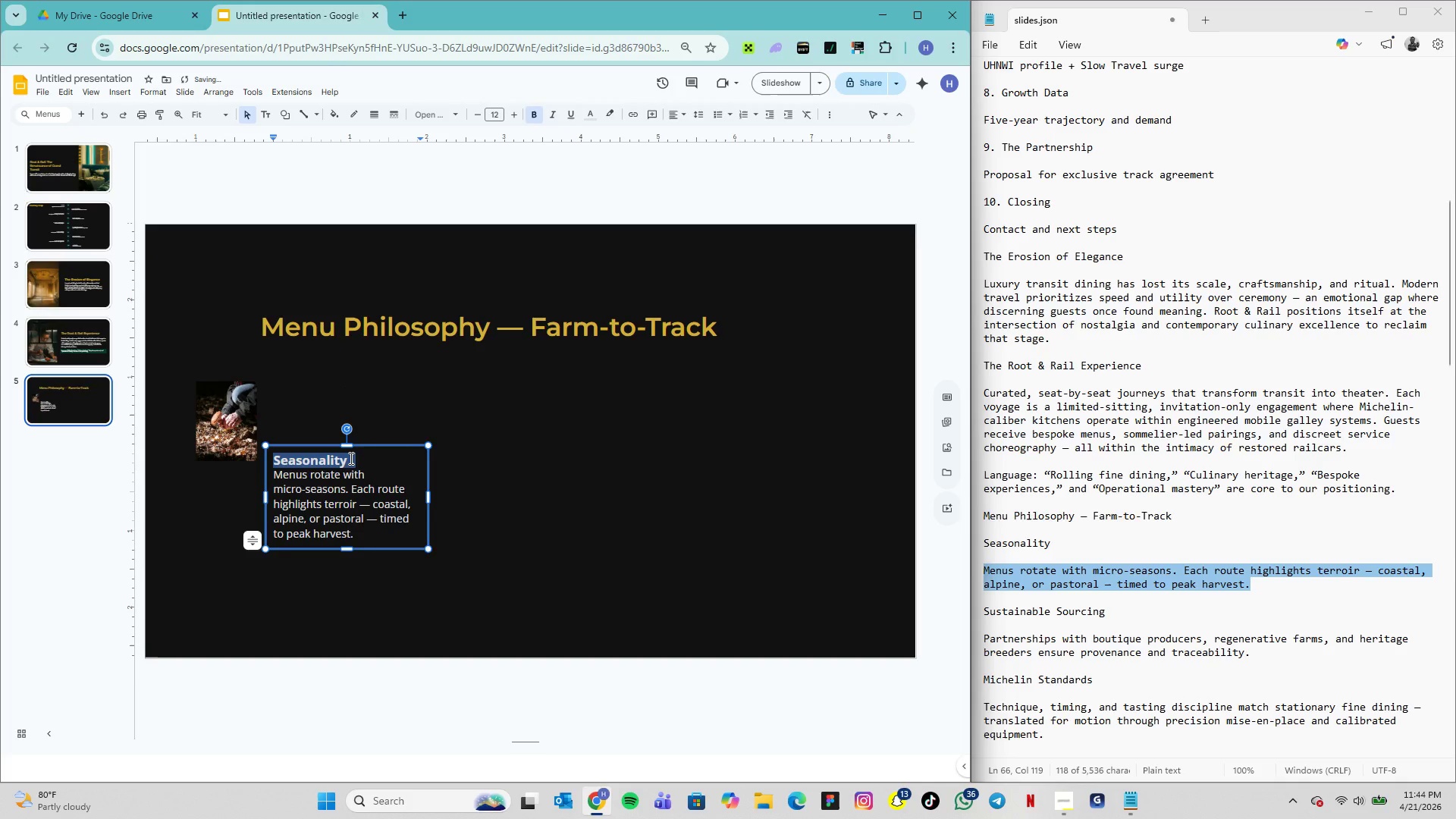 
left_click_drag(start_coordinate=[350, 458], to_coordinate=[345, 458])
 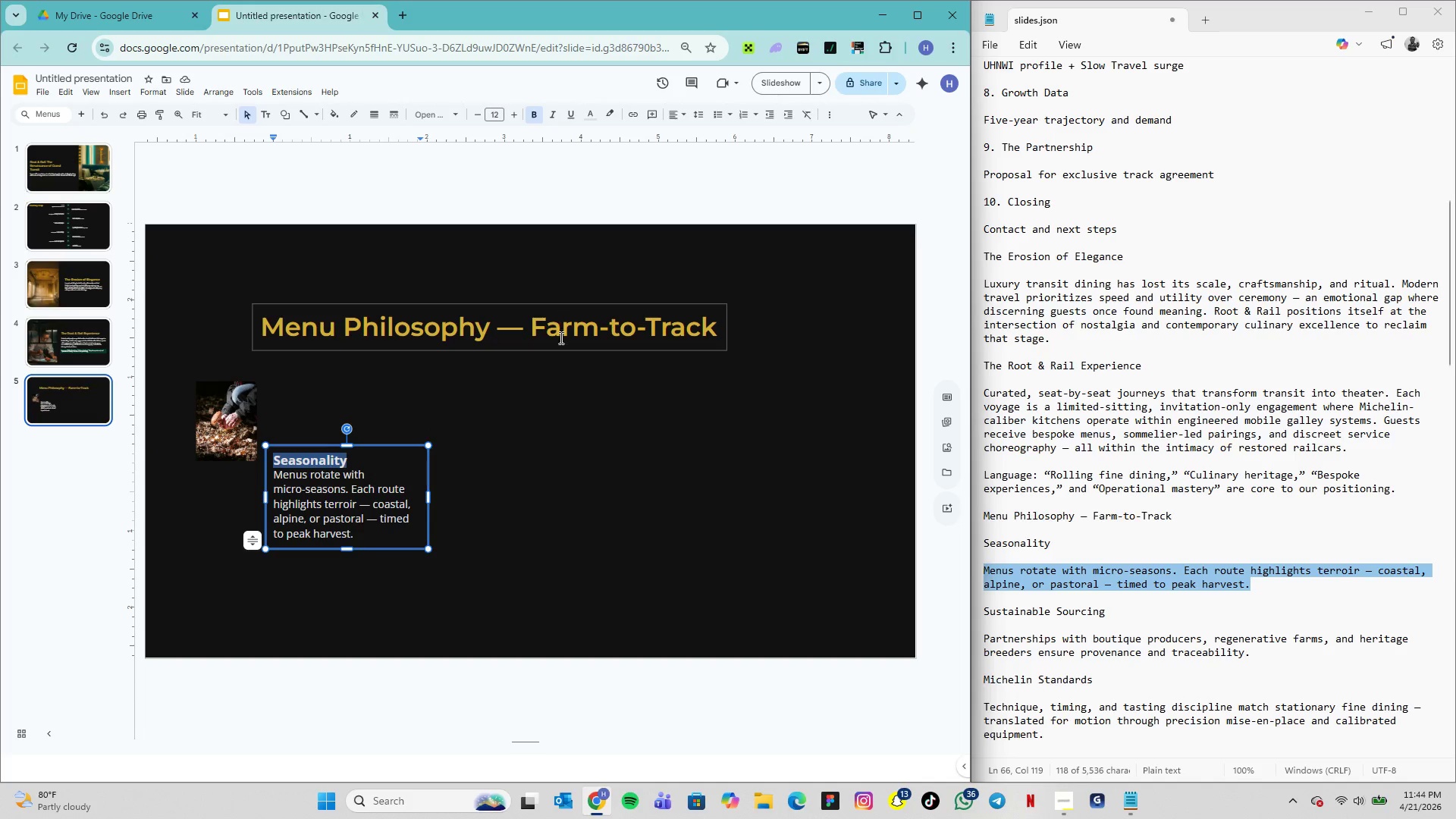 
wait(14.94)
 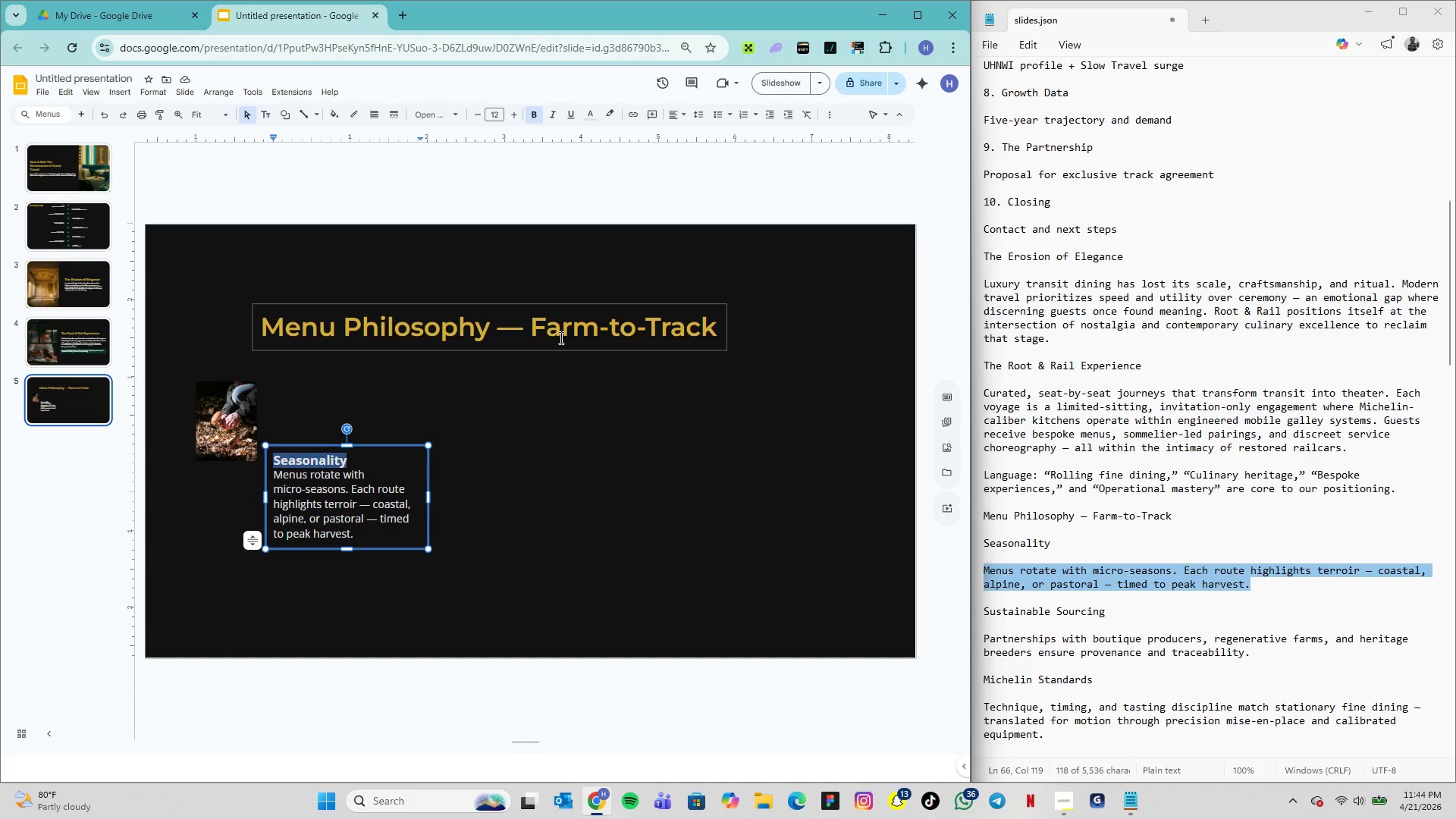 
left_click_drag(start_coordinate=[275, 457], to_coordinate=[390, 481])
 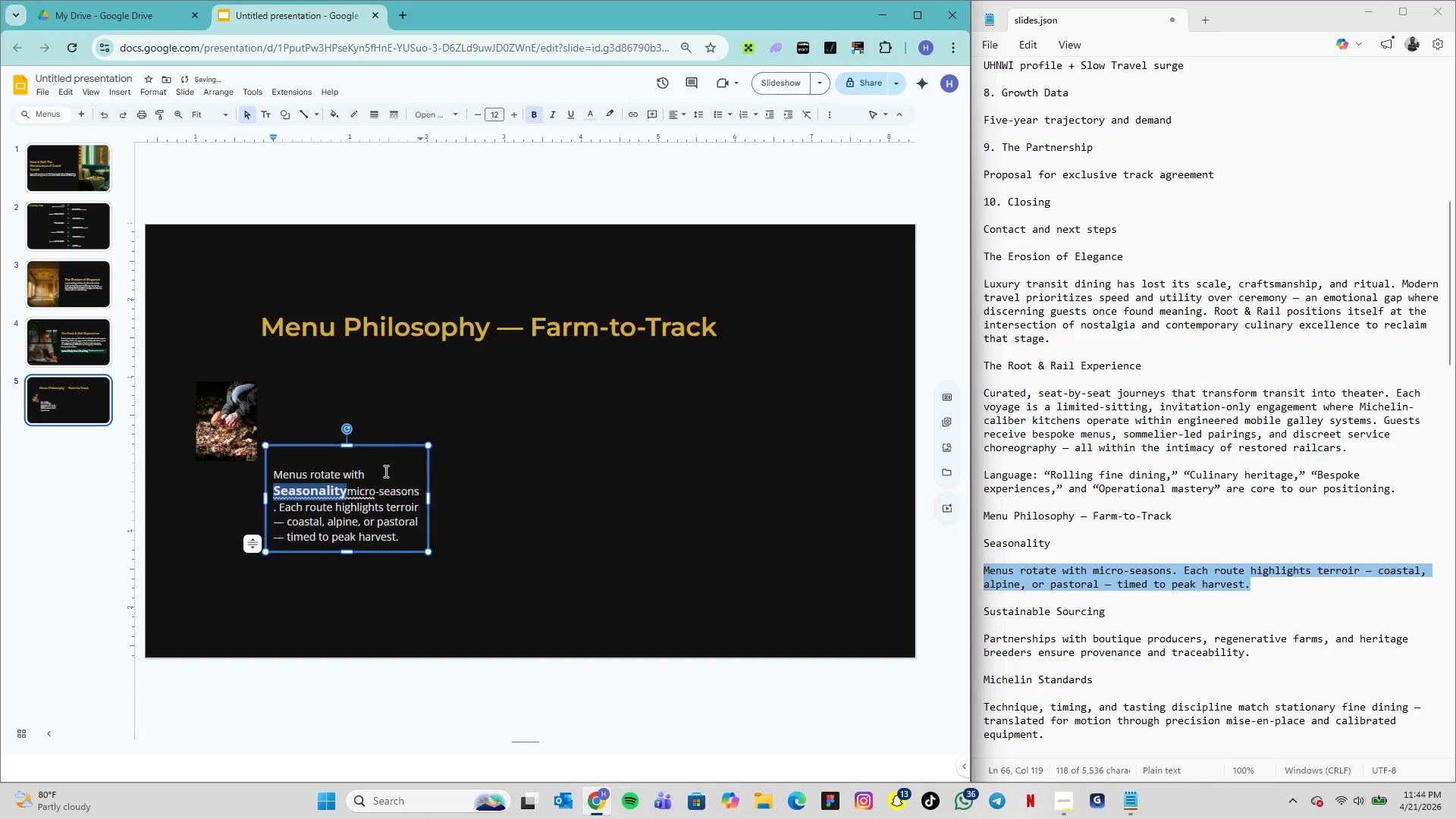 
key(Control+Z)
 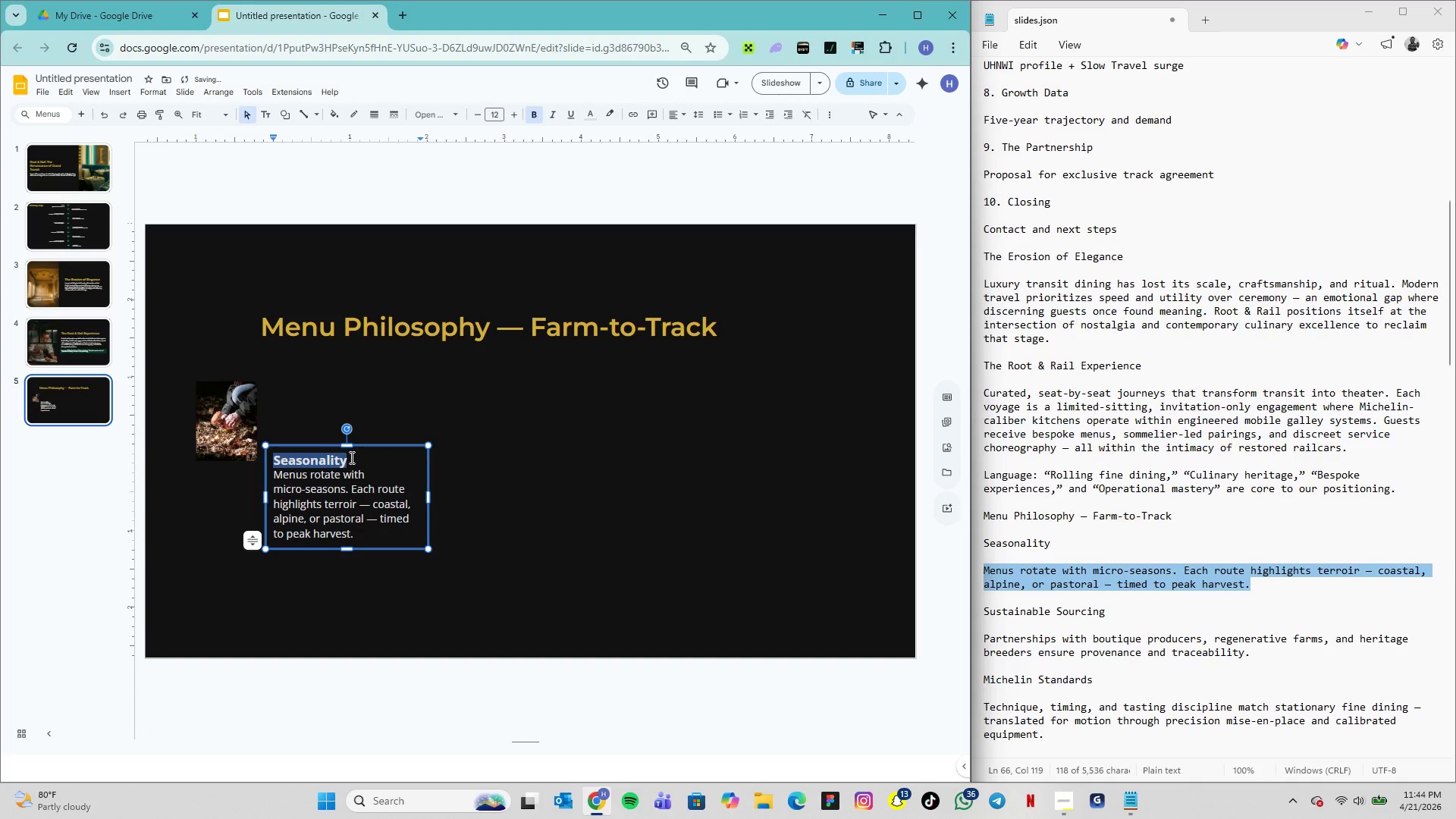 
left_click([350, 457])
 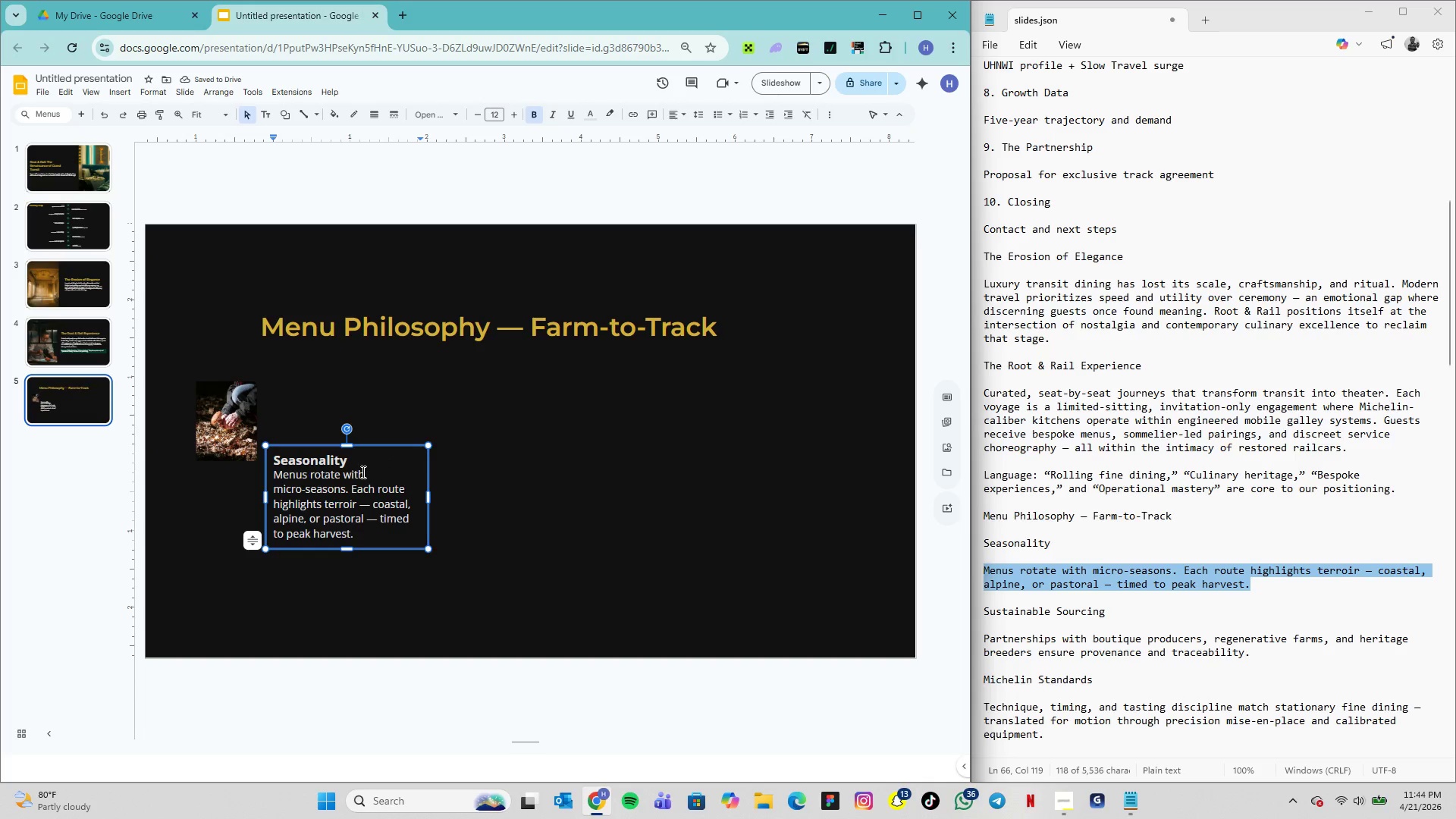 
left_click_drag(start_coordinate=[353, 459], to_coordinate=[271, 453])
 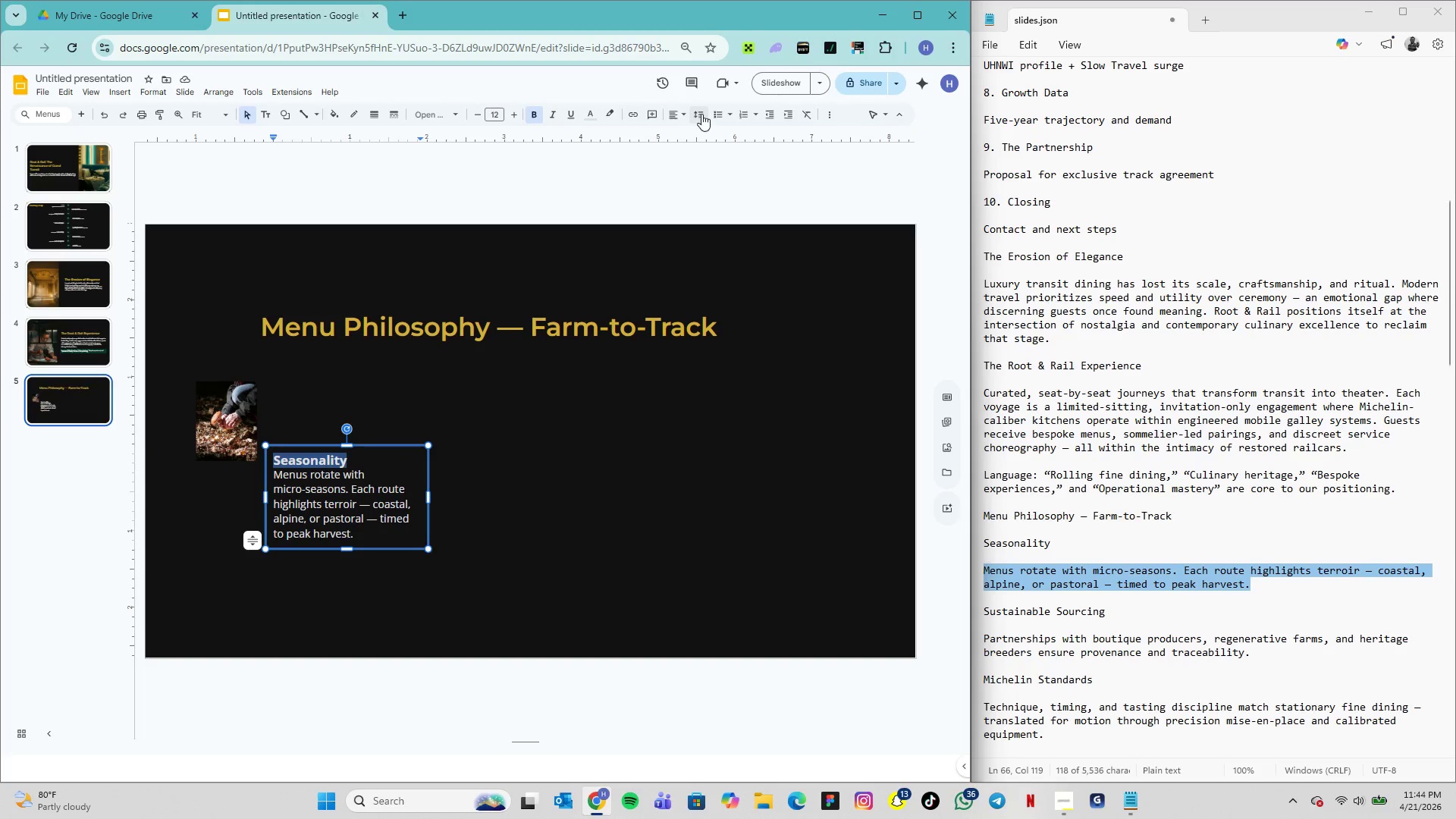 
left_click([700, 113])
 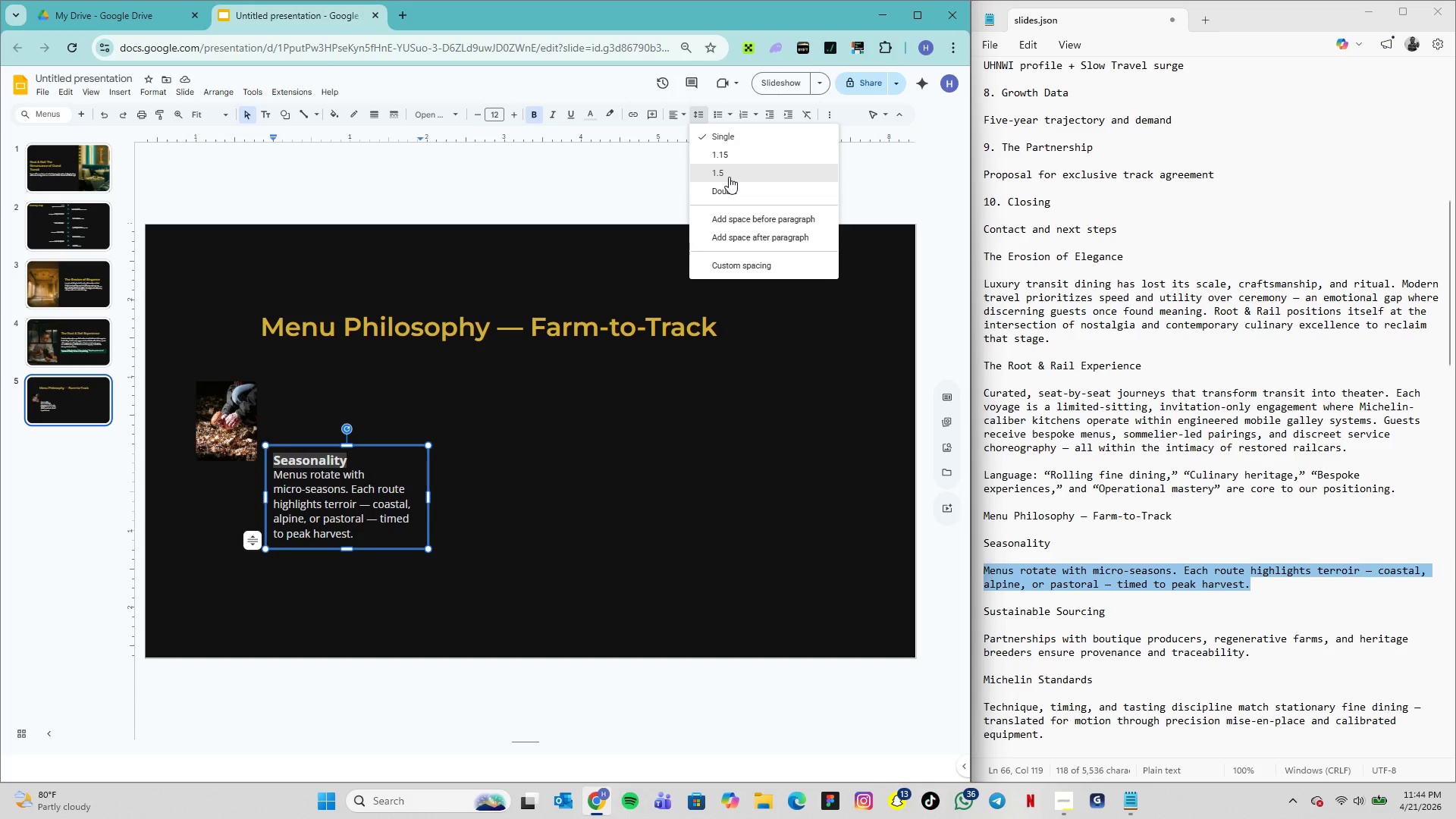 
left_click([729, 177])
 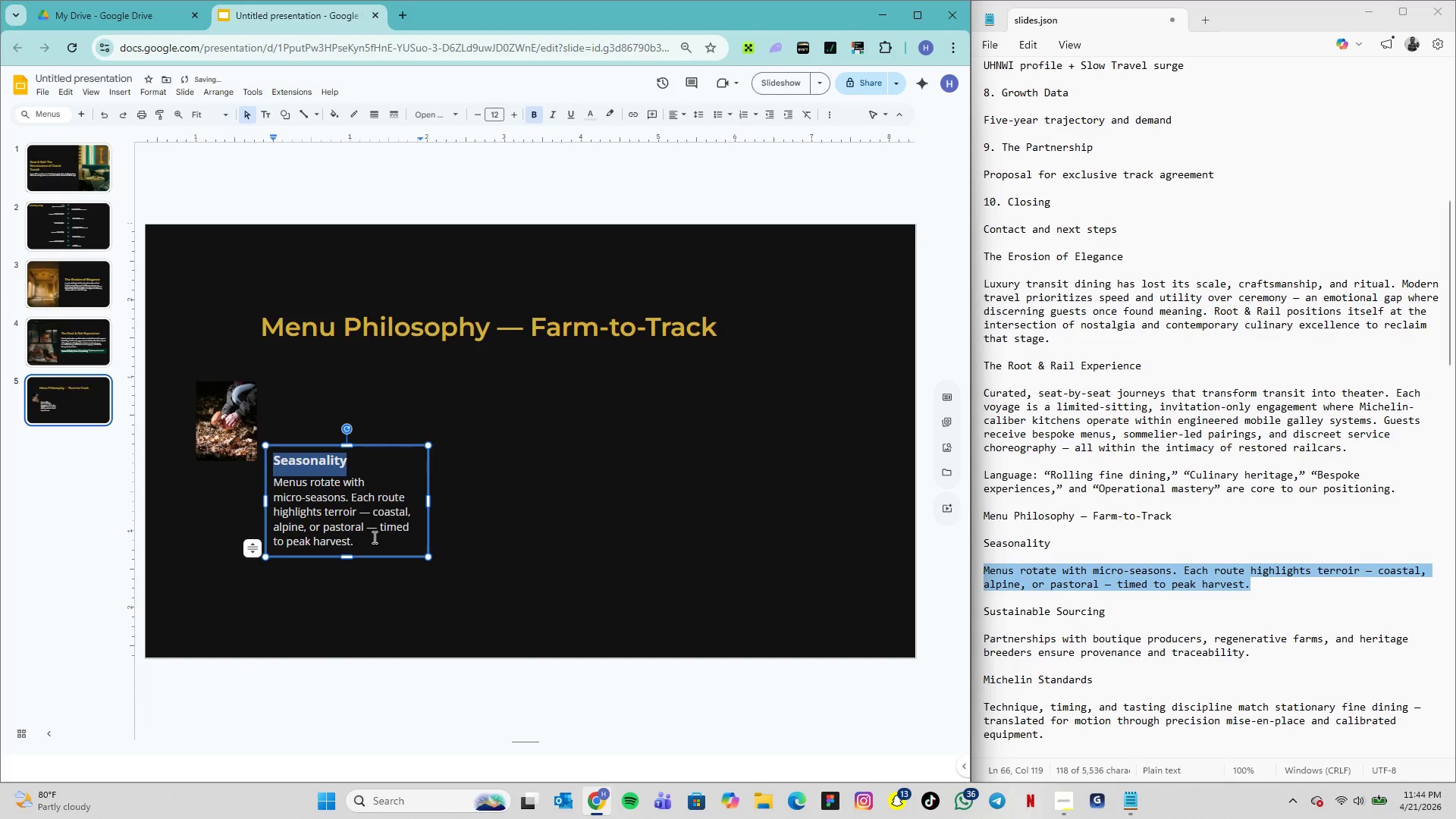 
left_click_drag(start_coordinate=[356, 544], to_coordinate=[273, 483])
 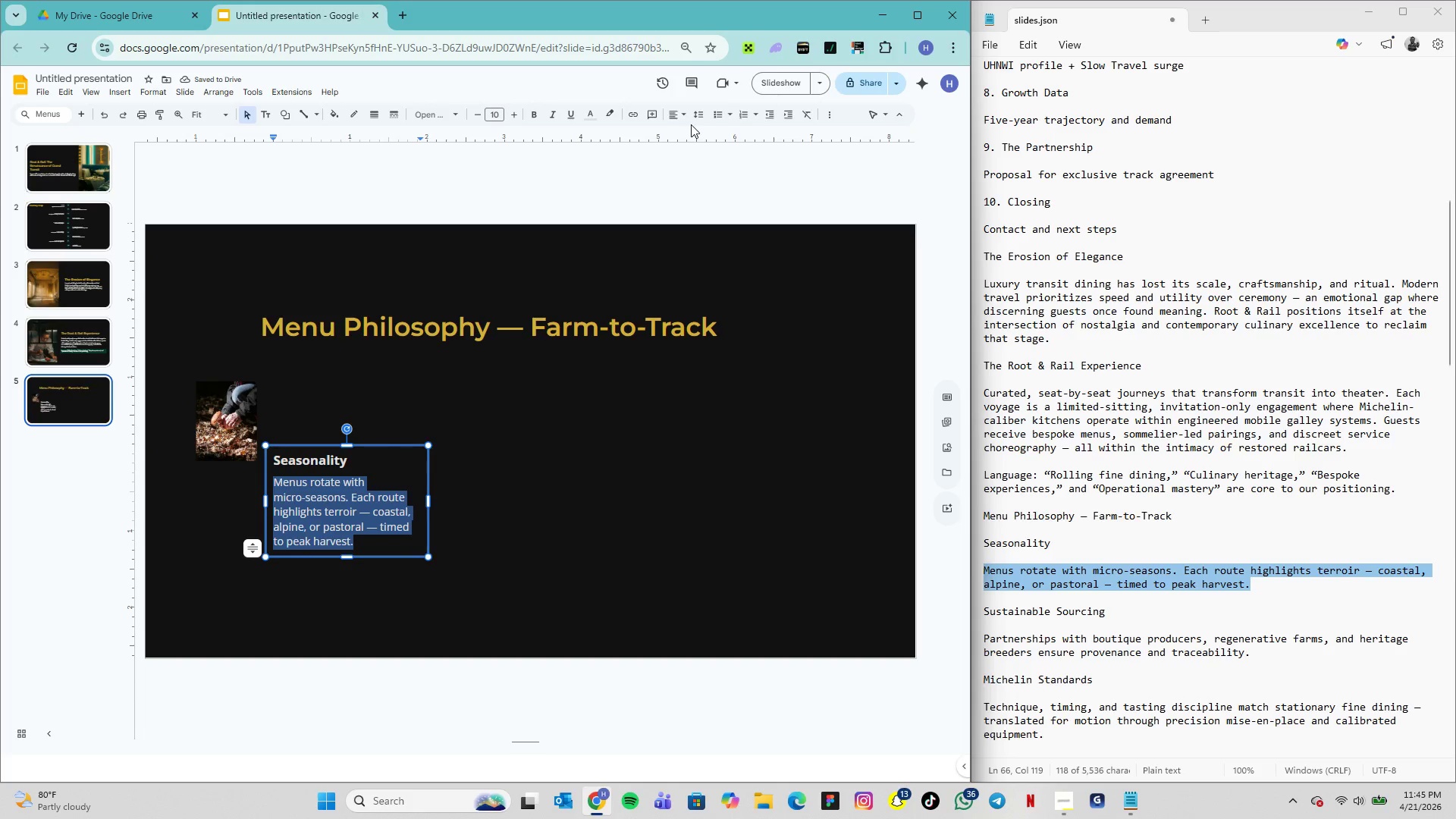 
left_click([693, 122])
 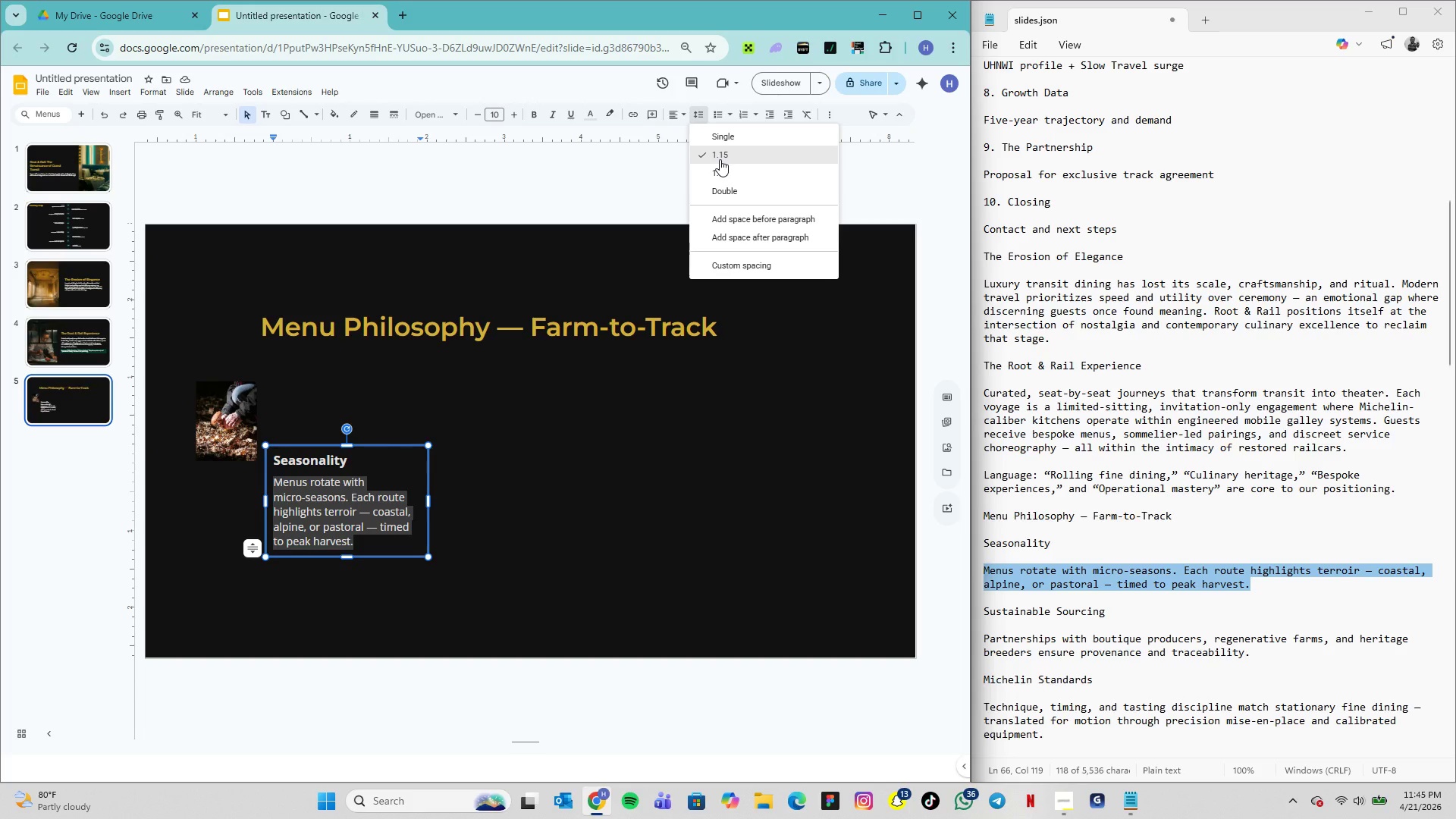 
left_click([720, 159])
 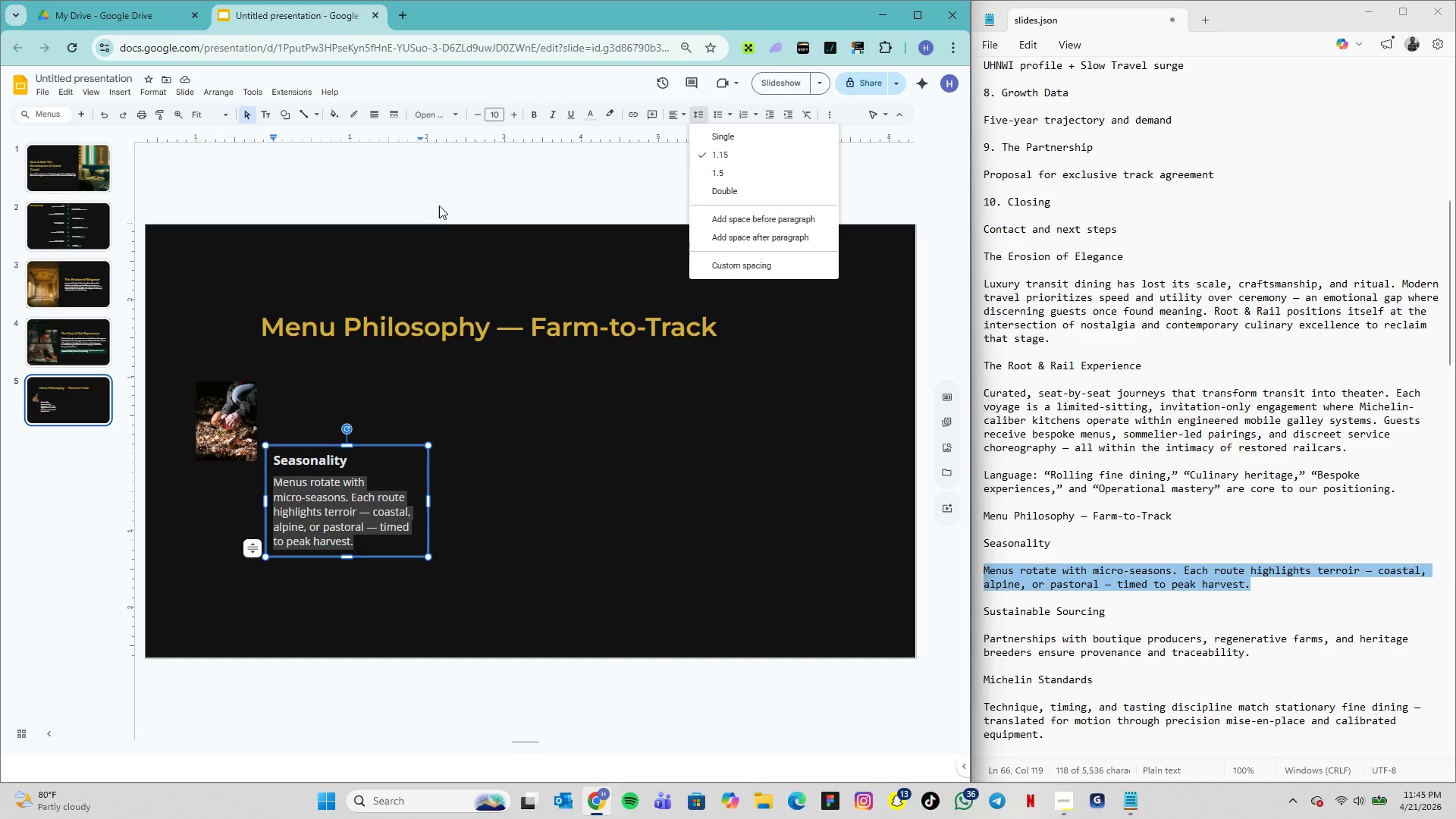 
left_click([532, 159])
 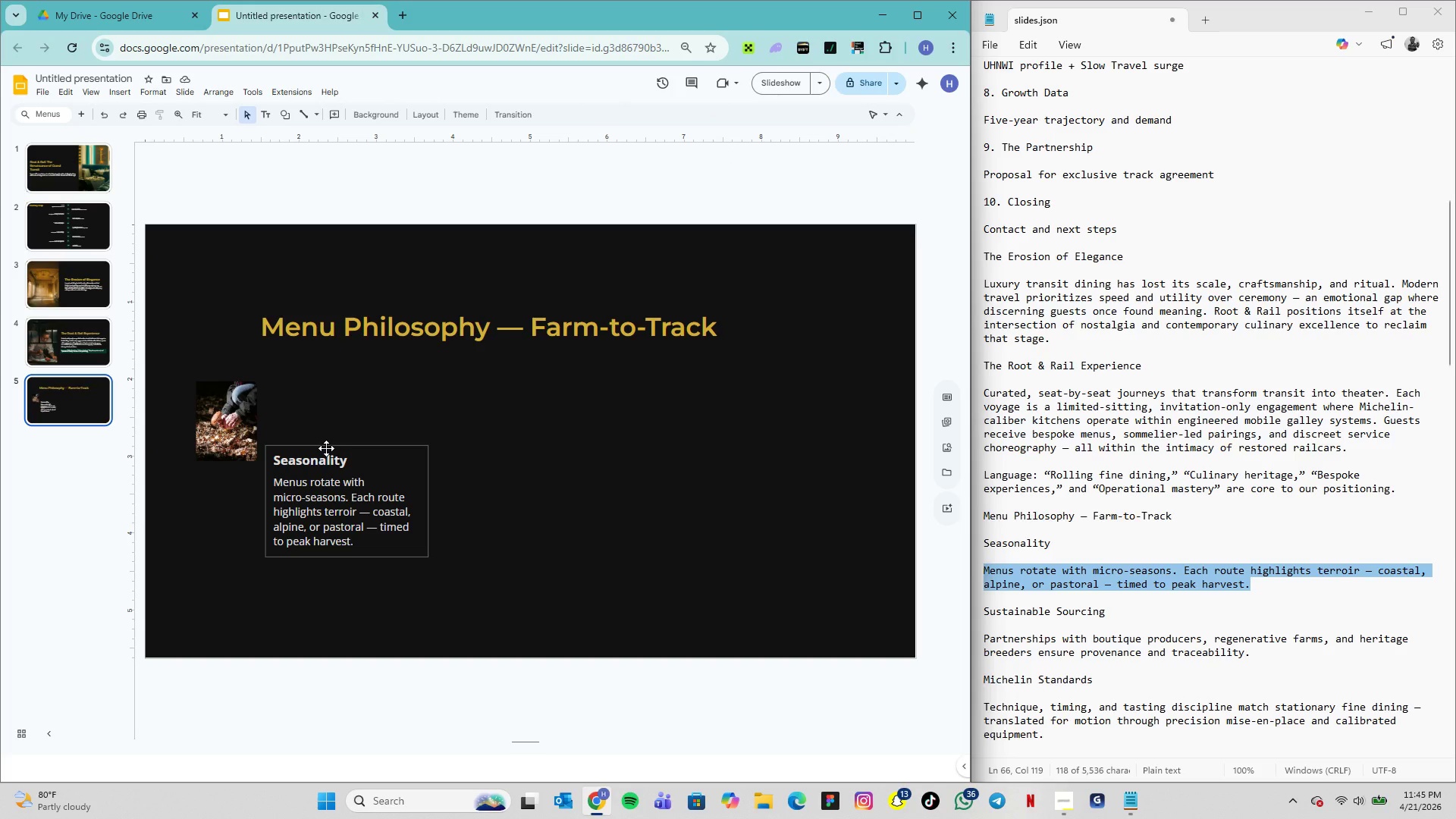 
left_click_drag(start_coordinate=[326, 448], to_coordinate=[322, 385])
 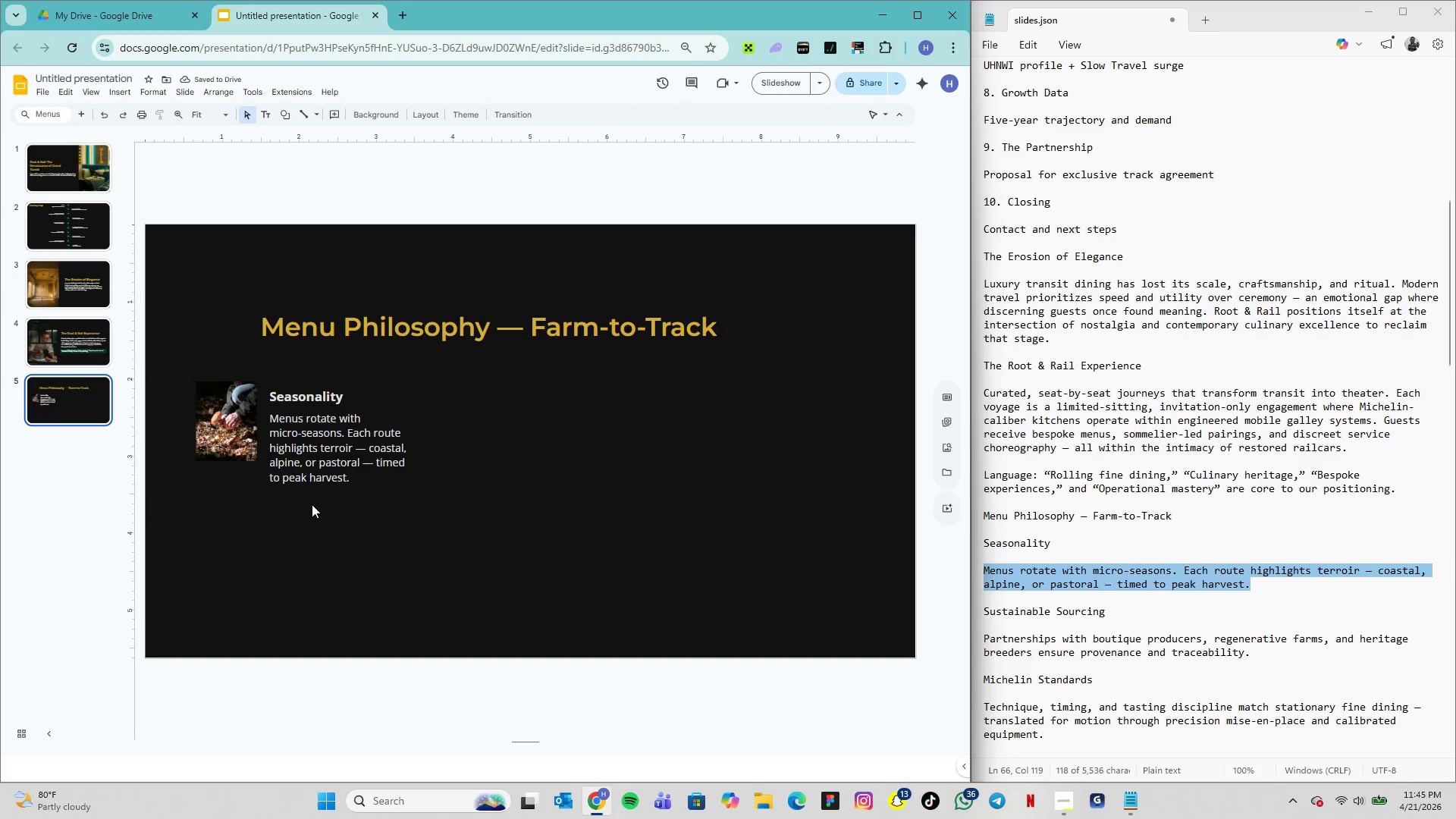 
wait(8.58)
 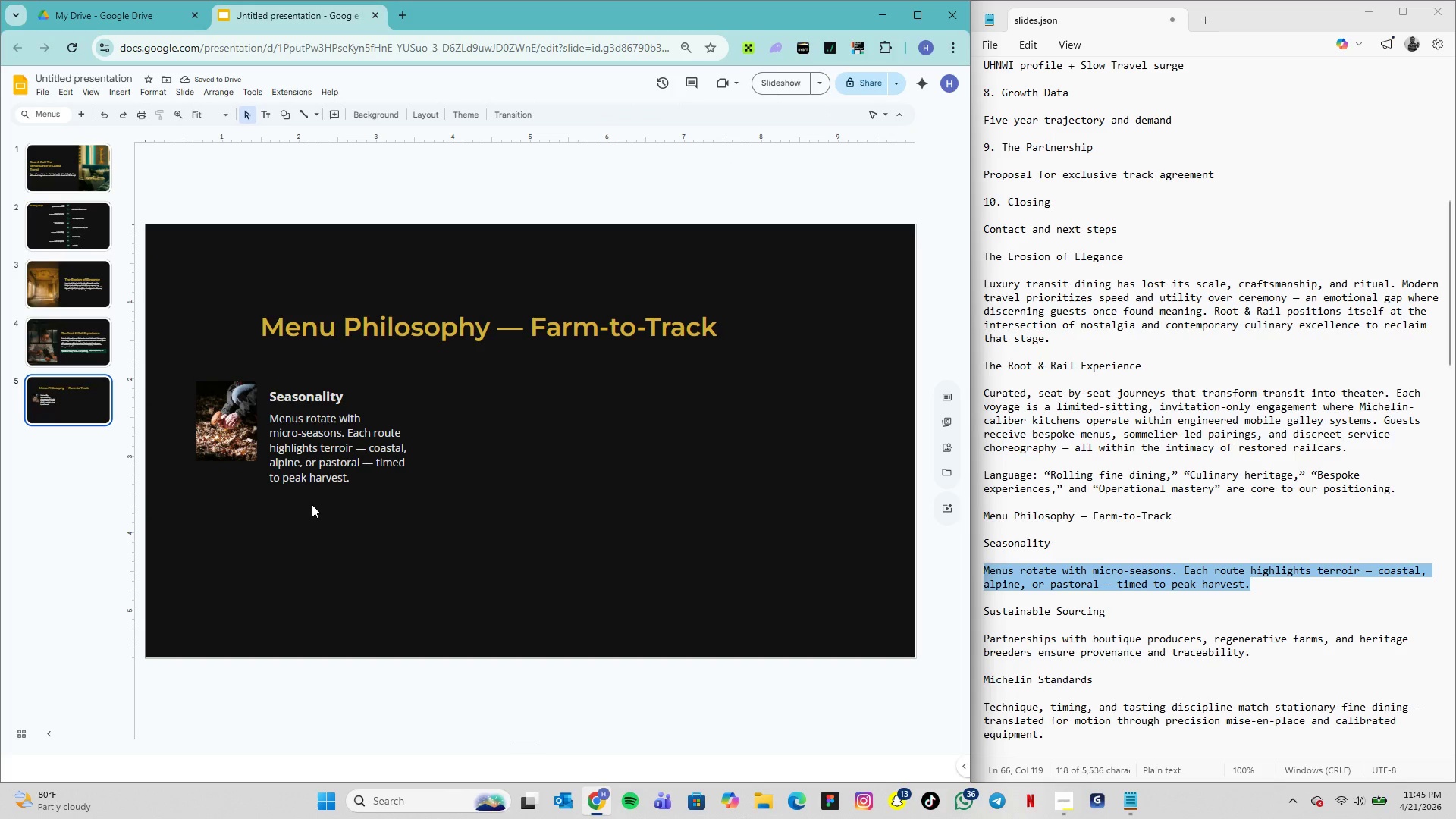 
left_click_drag(start_coordinate=[425, 438], to_coordinate=[434, 439])
 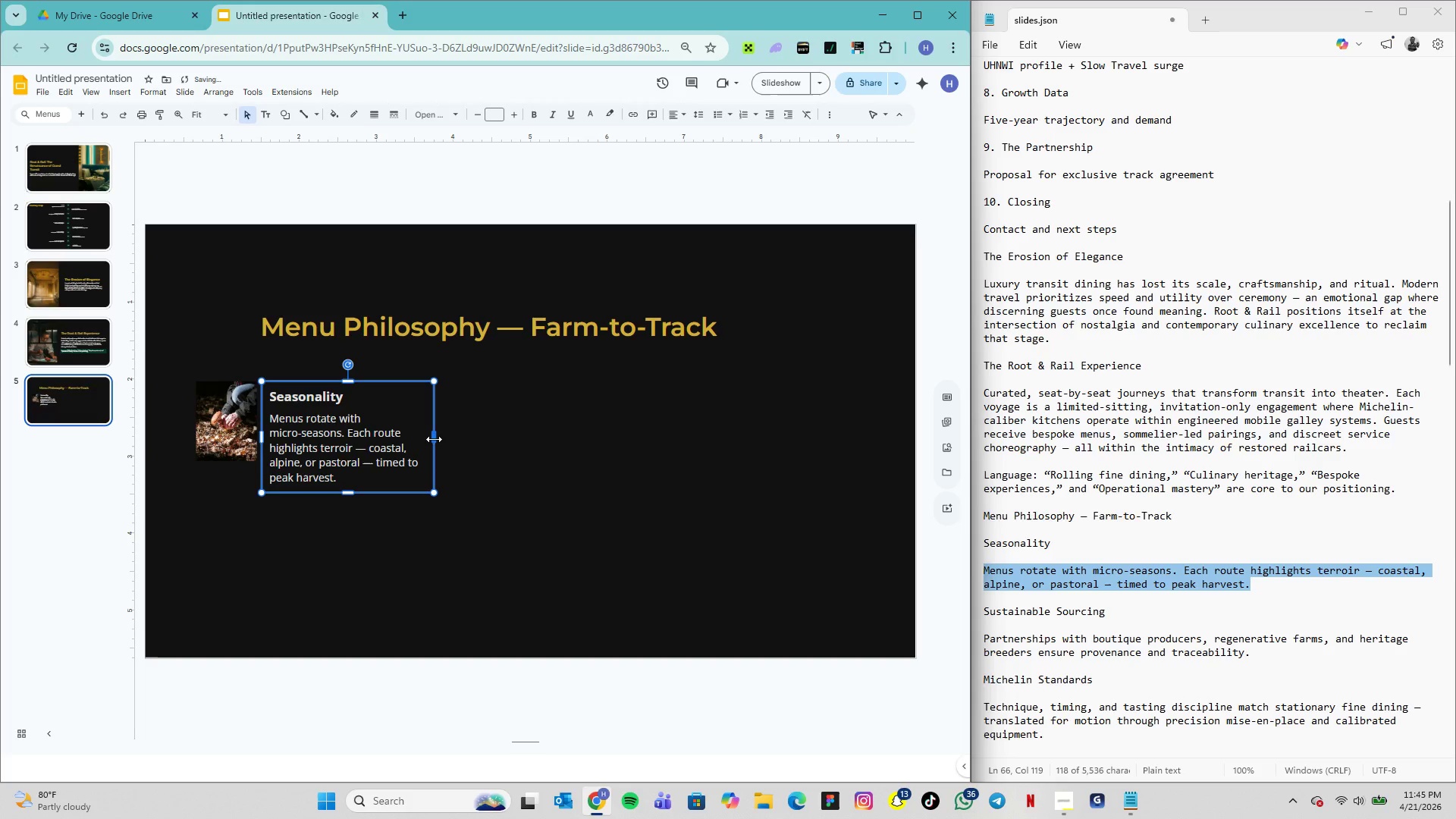 
left_click_drag(start_coordinate=[434, 439], to_coordinate=[441, 441])
 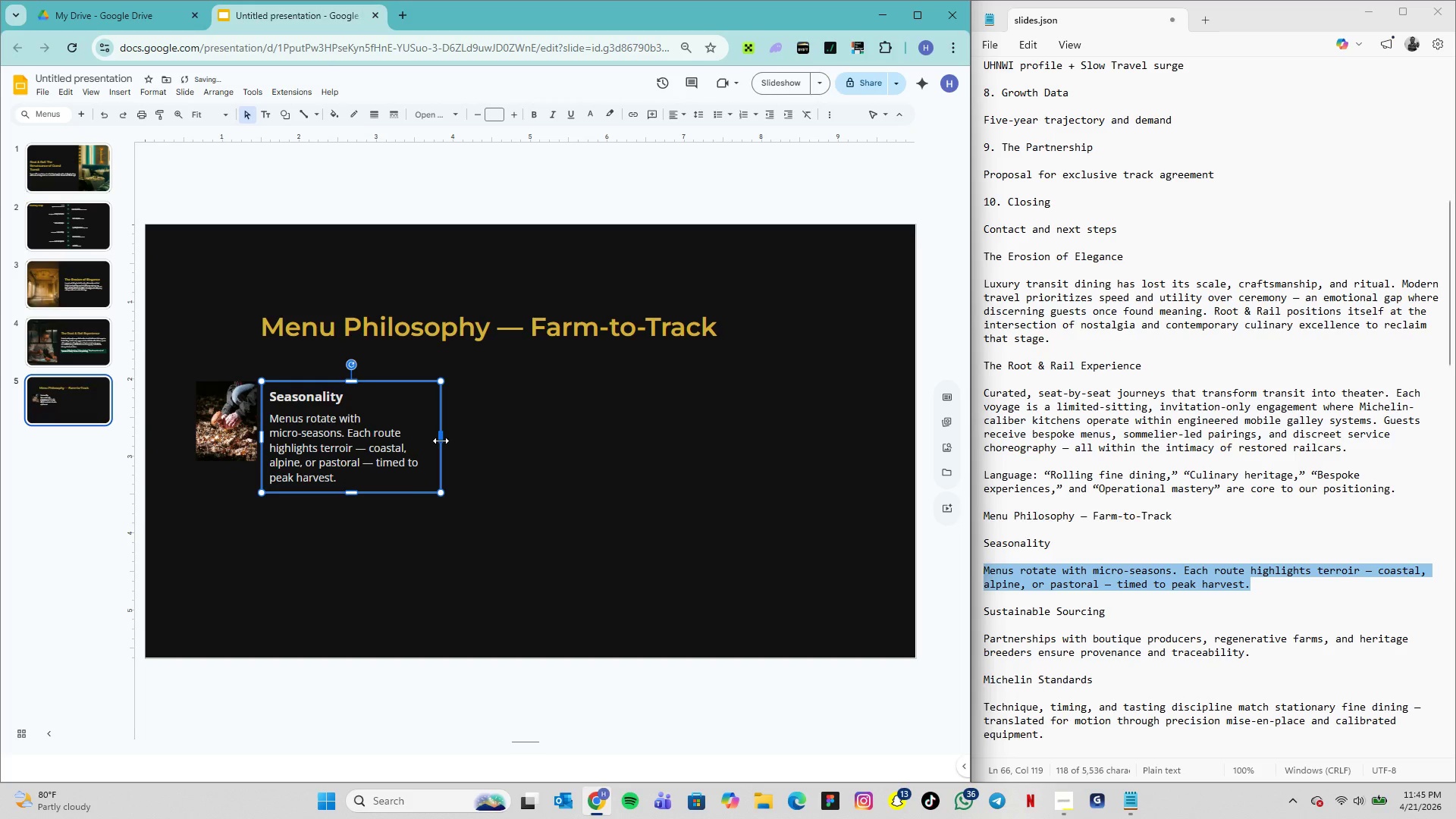 
left_click_drag(start_coordinate=[441, 441], to_coordinate=[451, 444])
 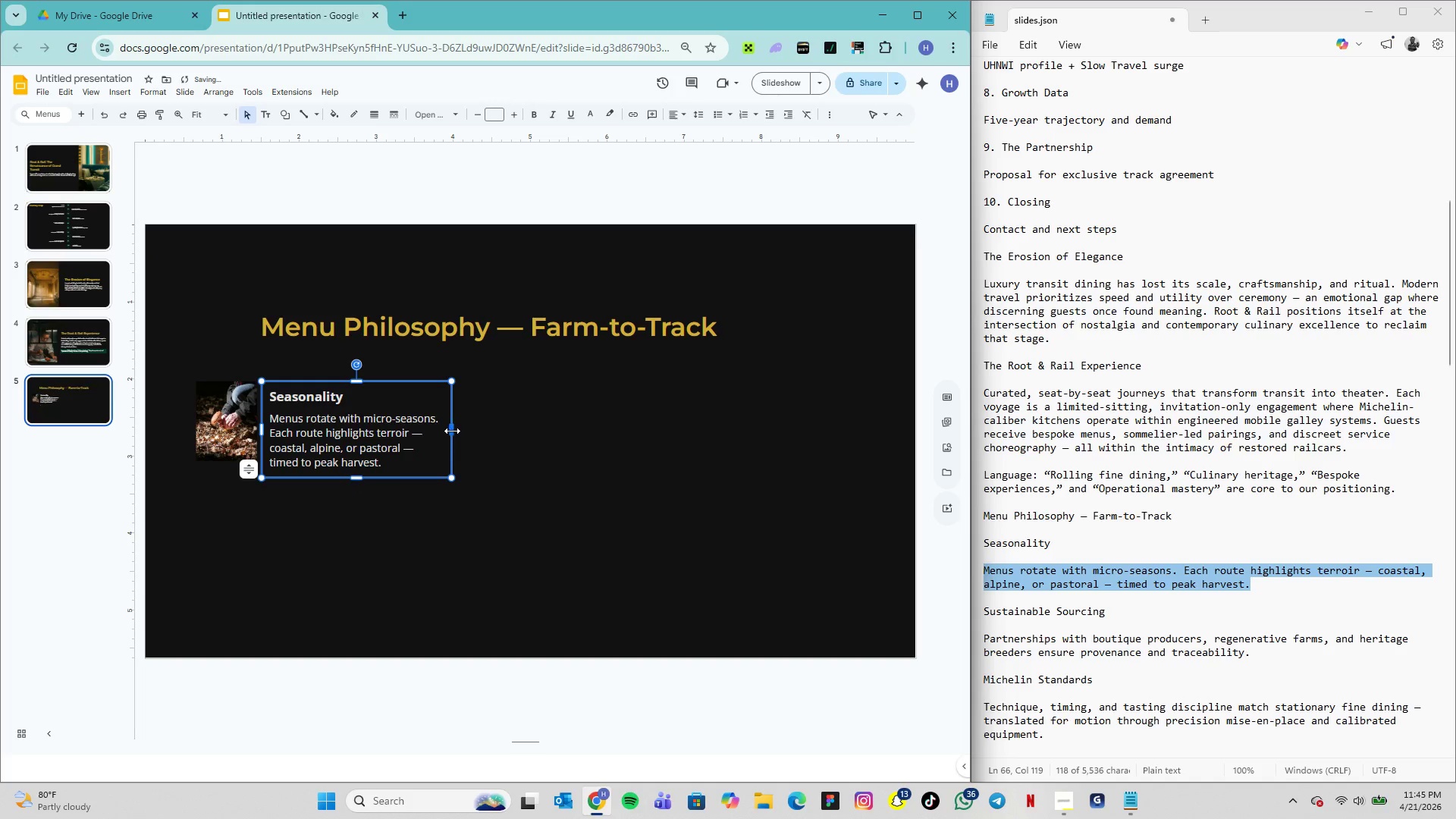 
left_click_drag(start_coordinate=[452, 428], to_coordinate=[445, 428])
 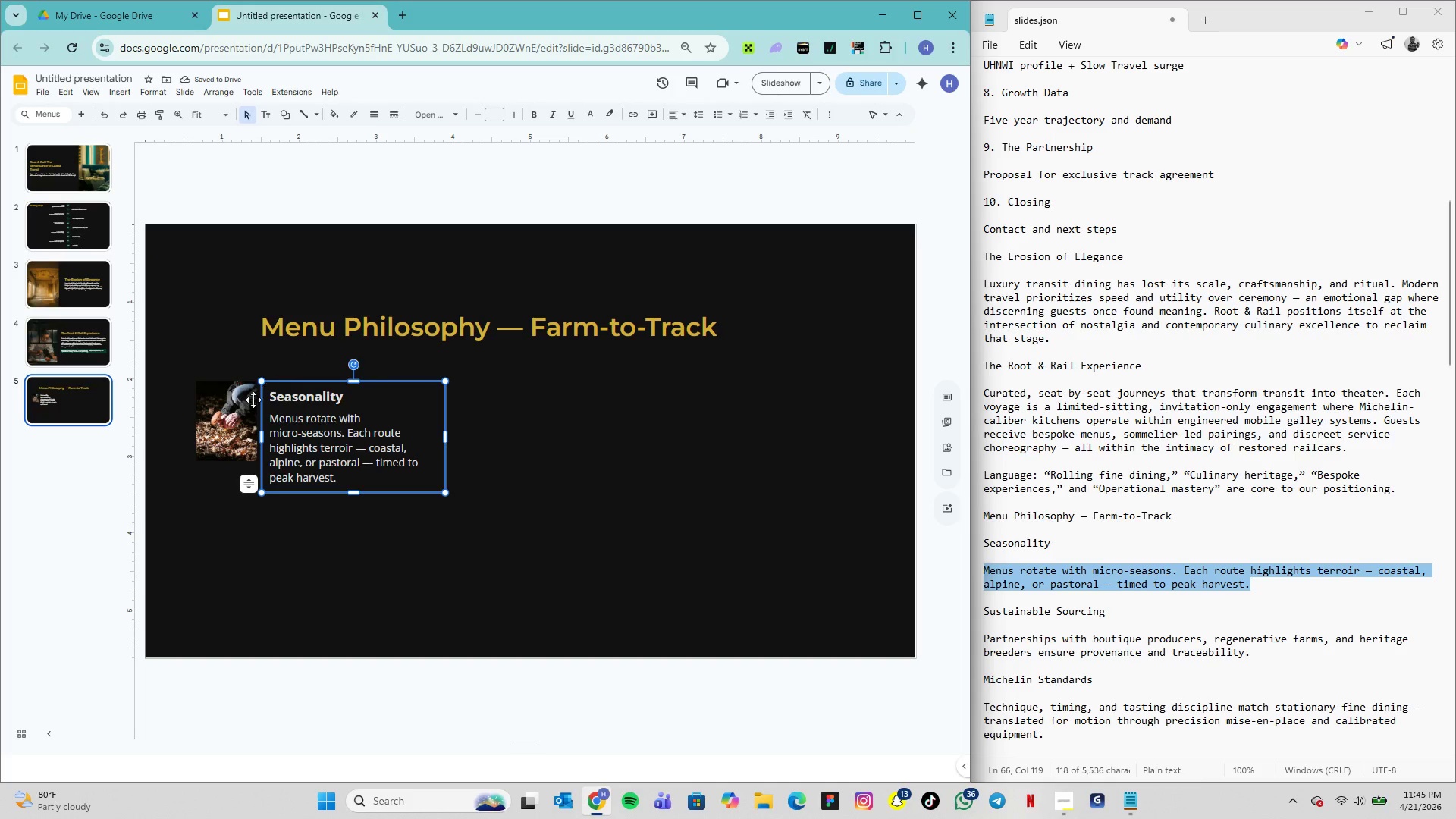 
left_click([232, 400])
 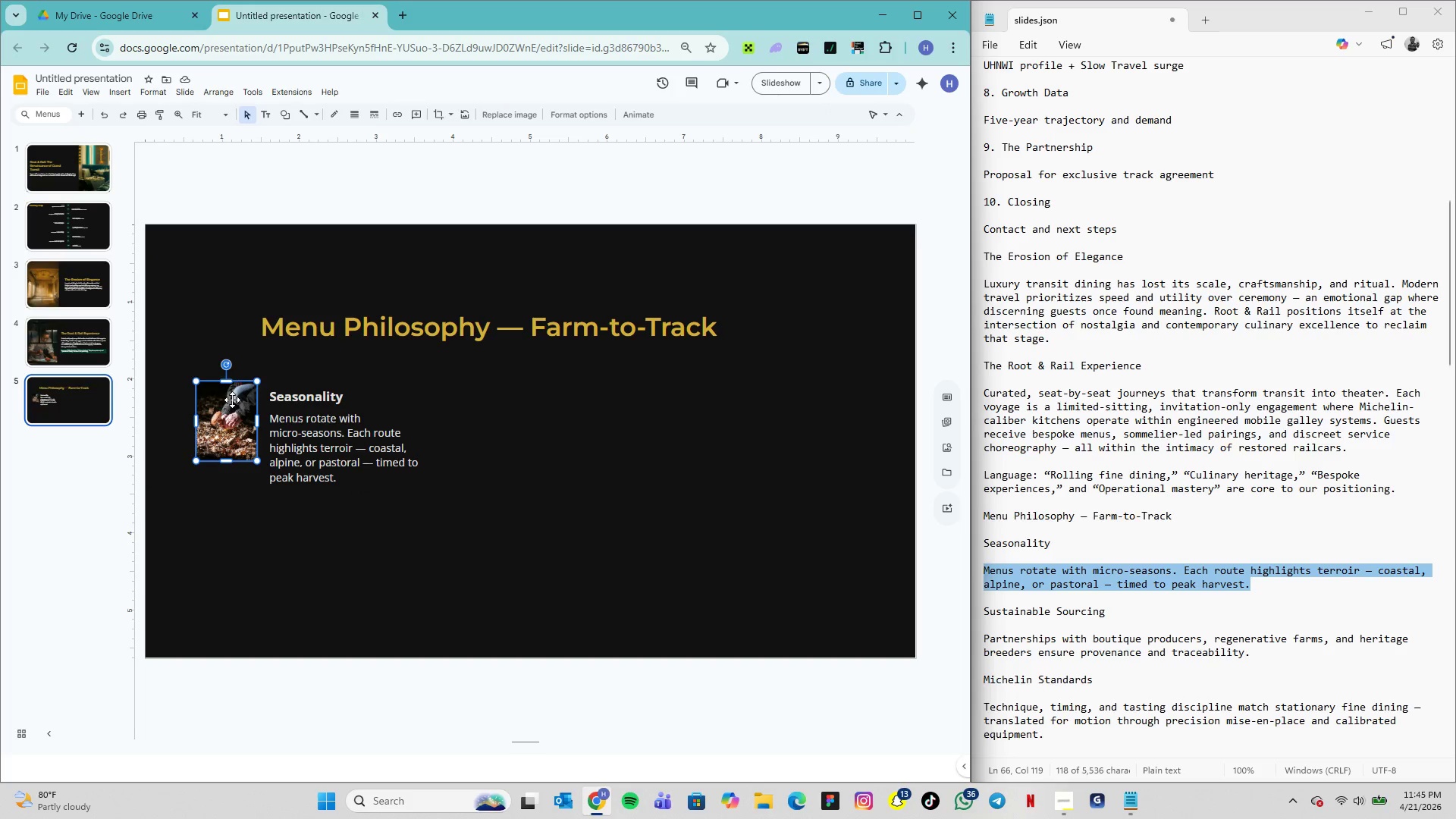 
hold_key(key=ShiftLeft, duration=1.34)
left_click([292, 413])
 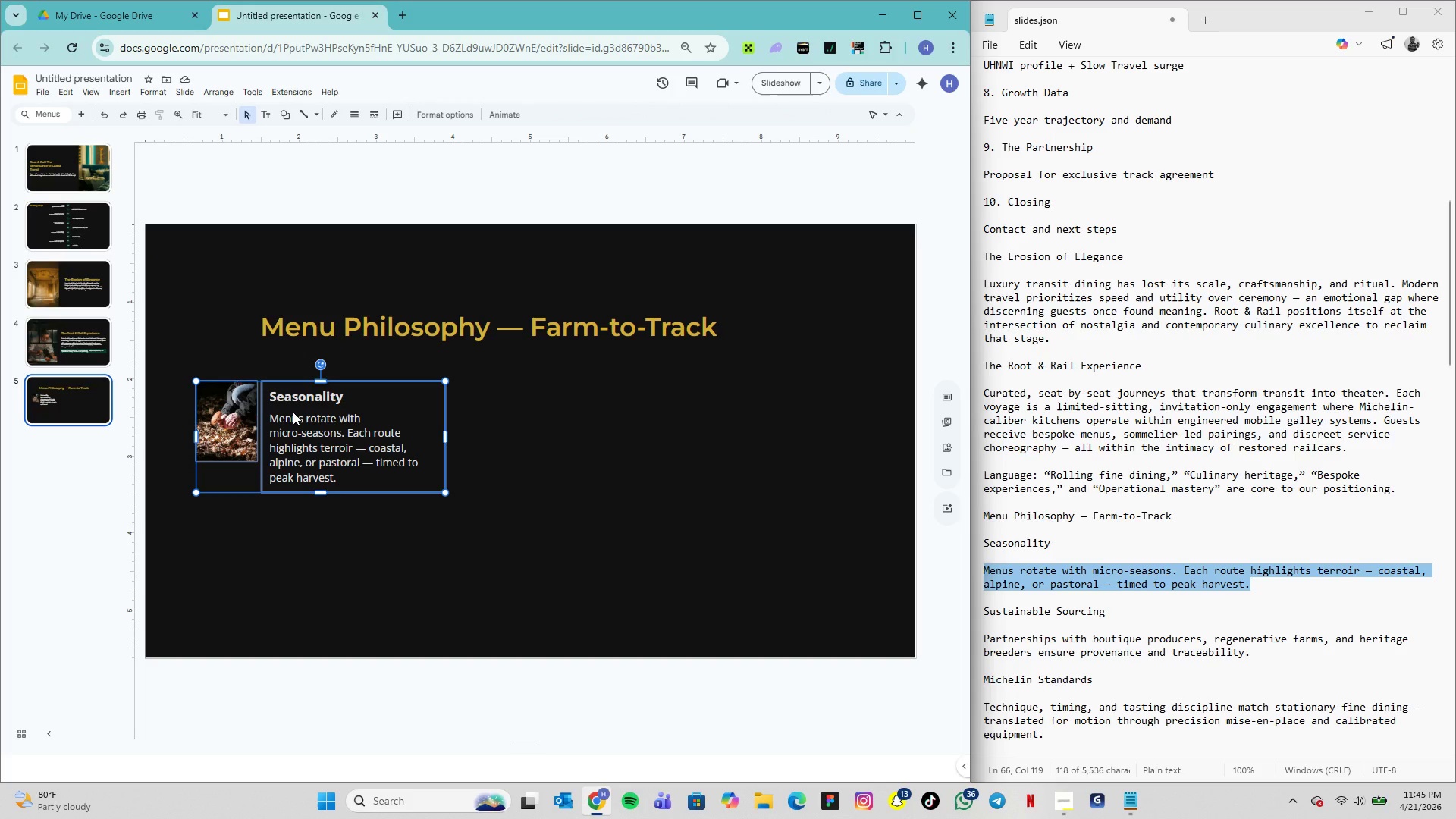 
wait(7.2)
 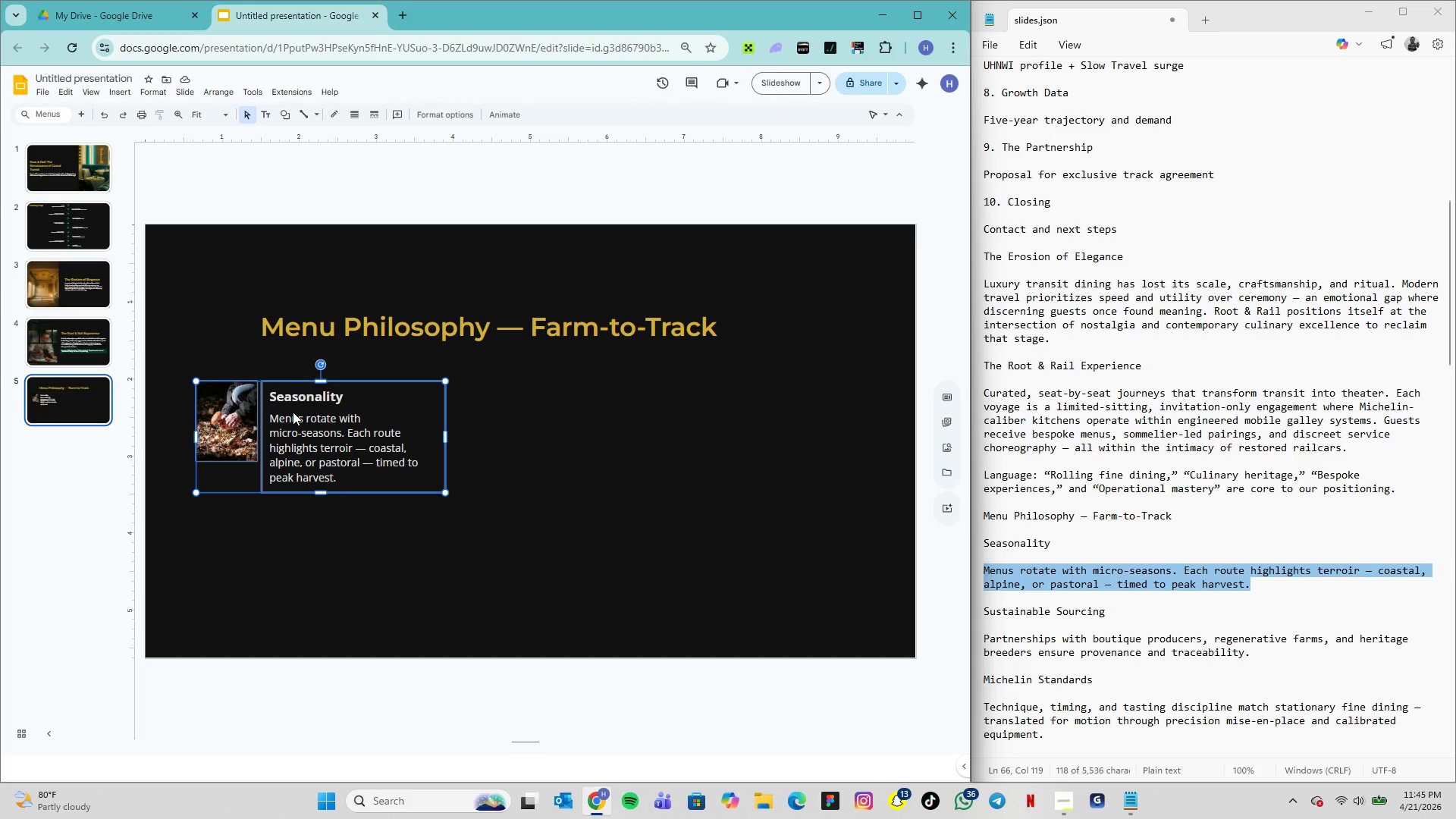 
left_click([215, 454])
 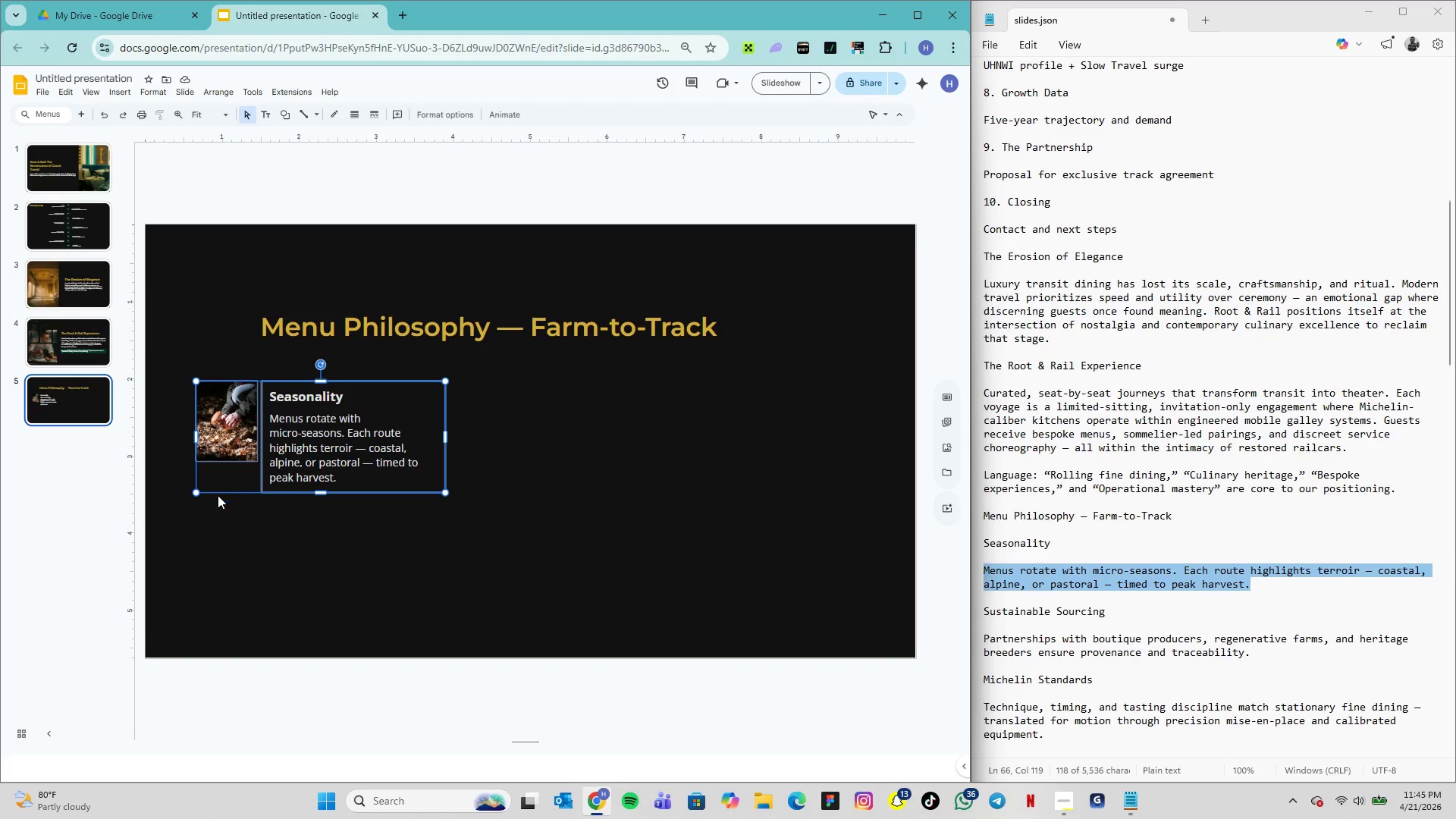 
left_click([218, 513])
 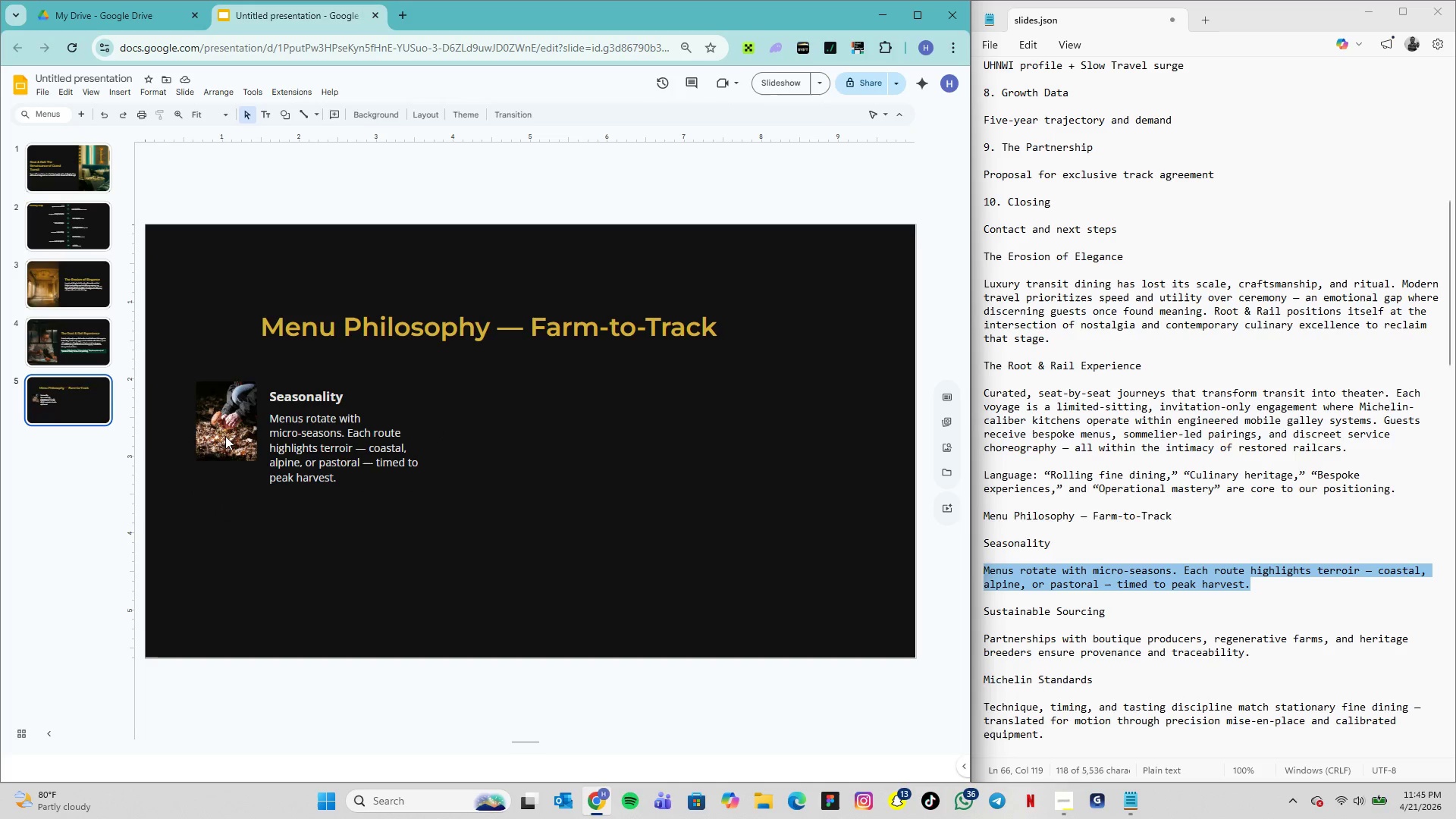 
left_click([225, 436])
 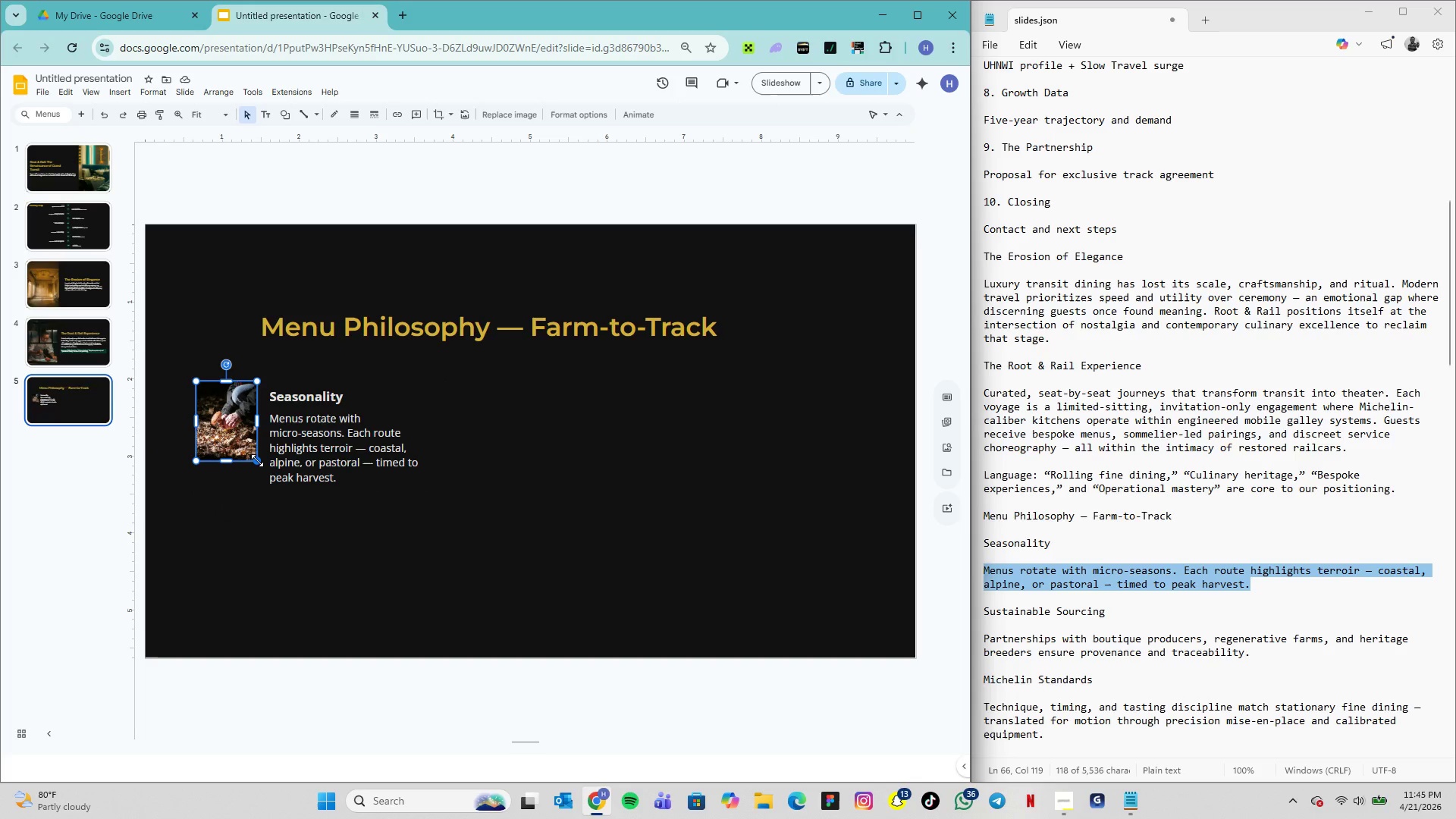 
left_click_drag(start_coordinate=[257, 460], to_coordinate=[247, 450])
 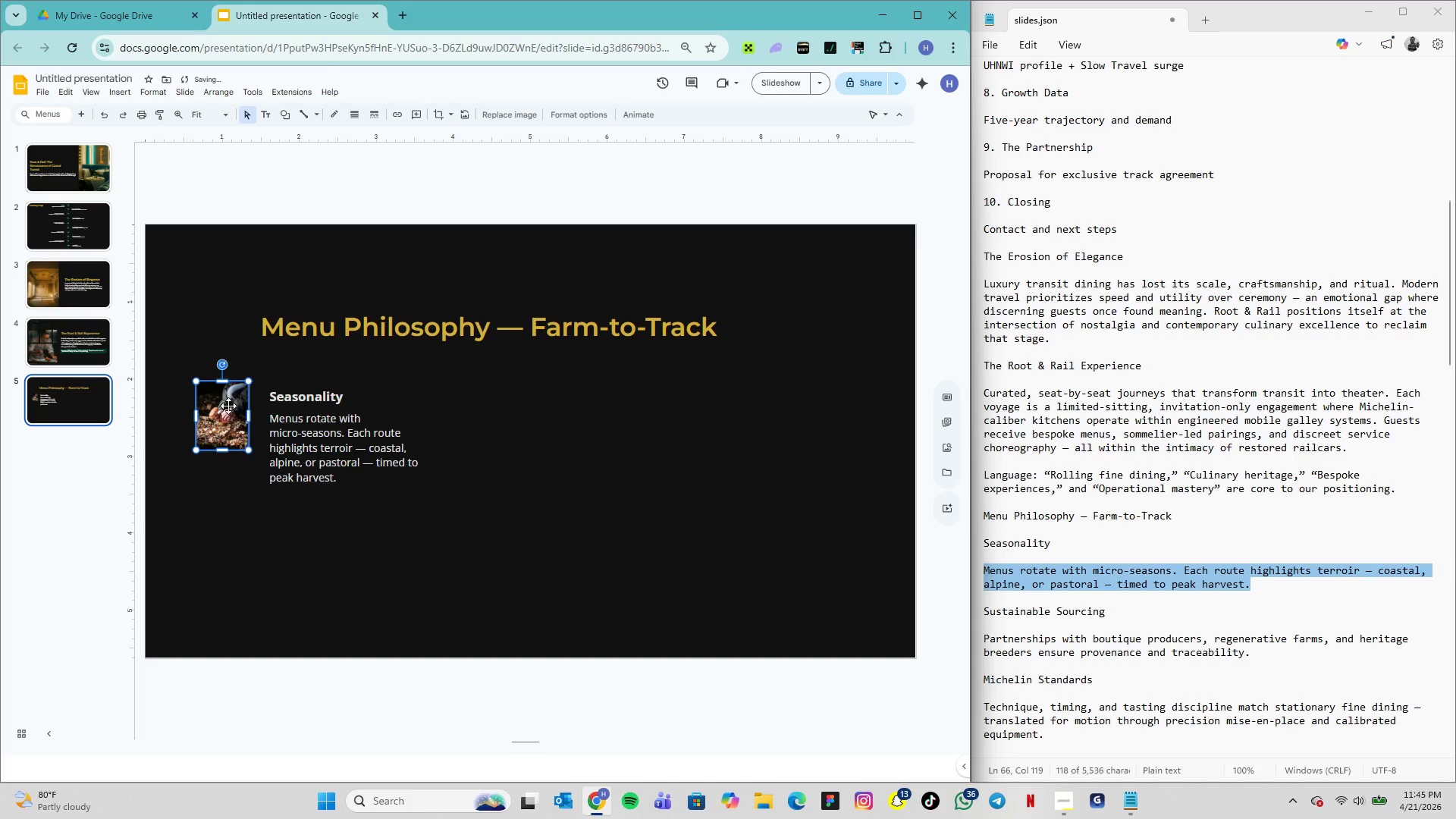 
left_click_drag(start_coordinate=[228, 405], to_coordinate=[240, 406])
 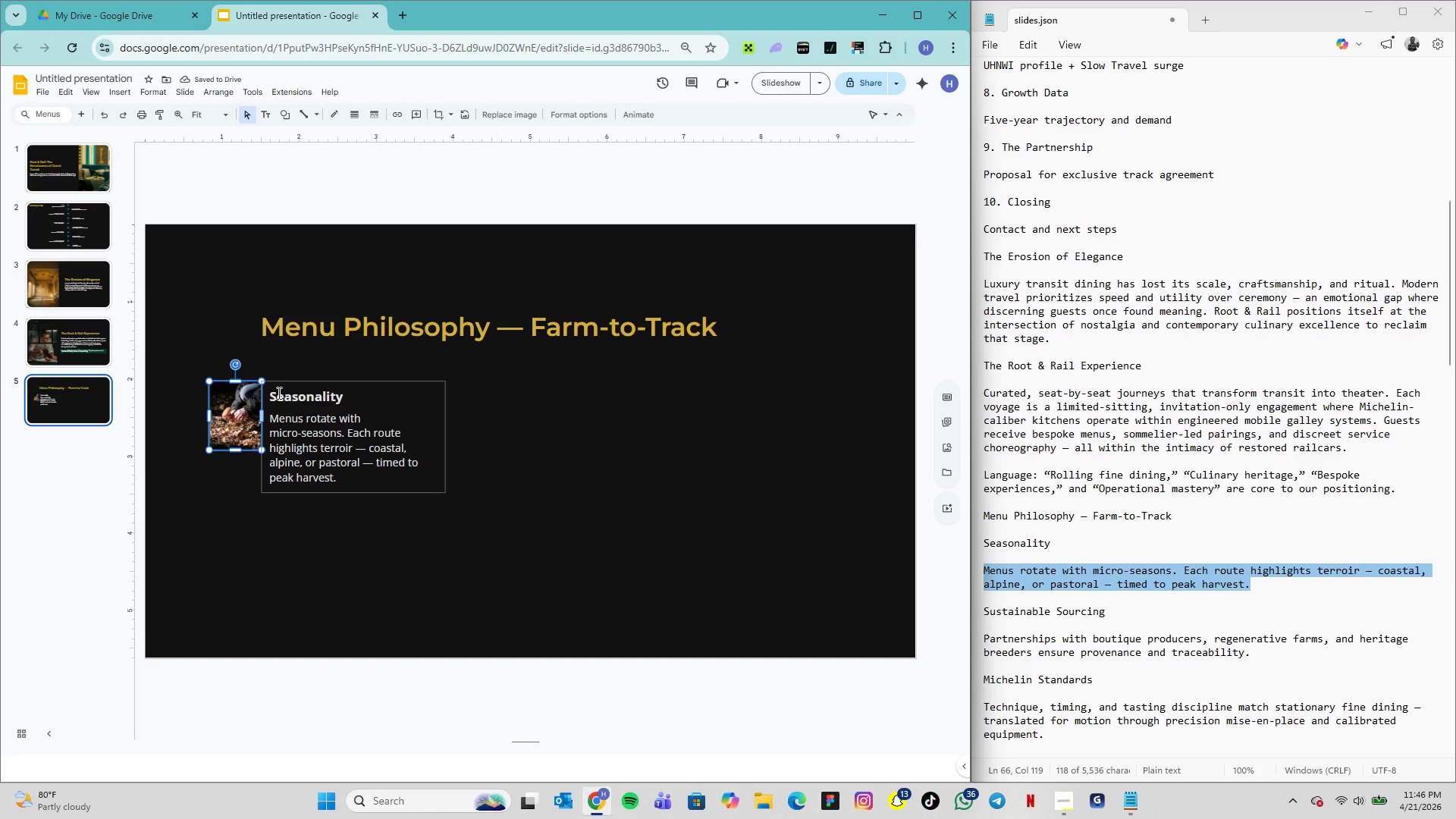 
hold_key(key=ShiftLeft, duration=2.22)
left_click([284, 387])
 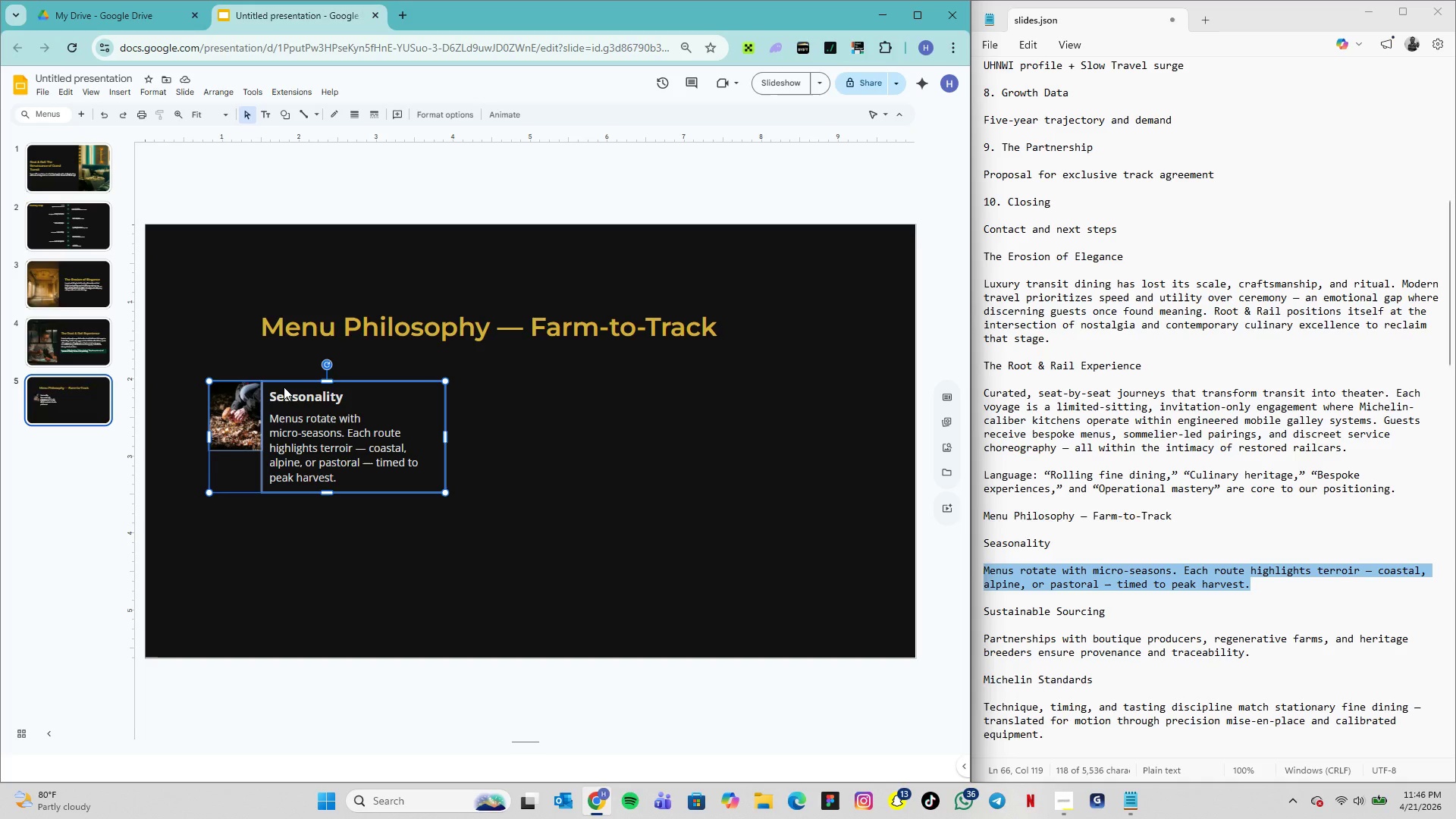 
hold_key(key=ControlLeft, duration=0.39)
 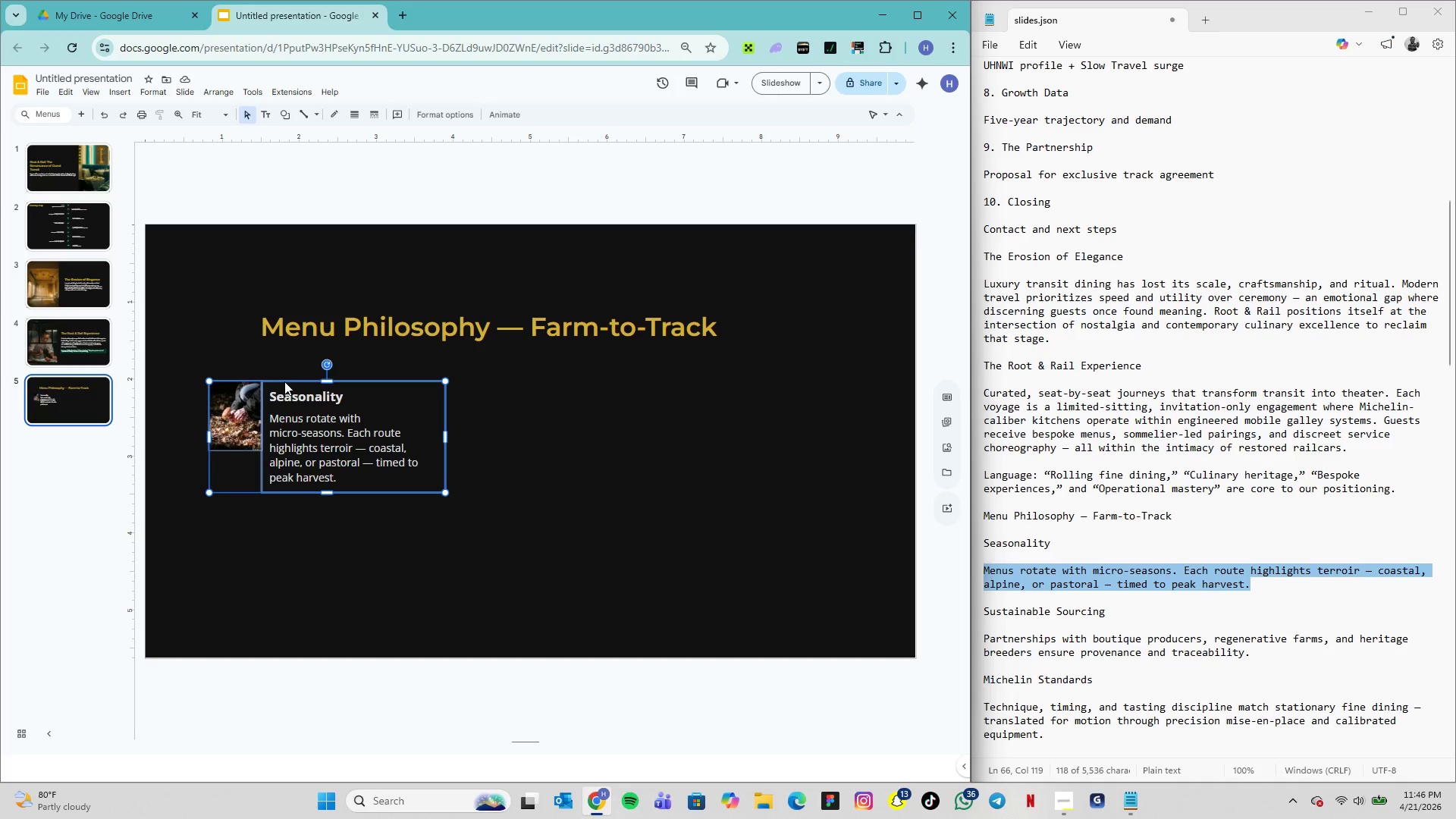 
key(Alt+Control+G)
 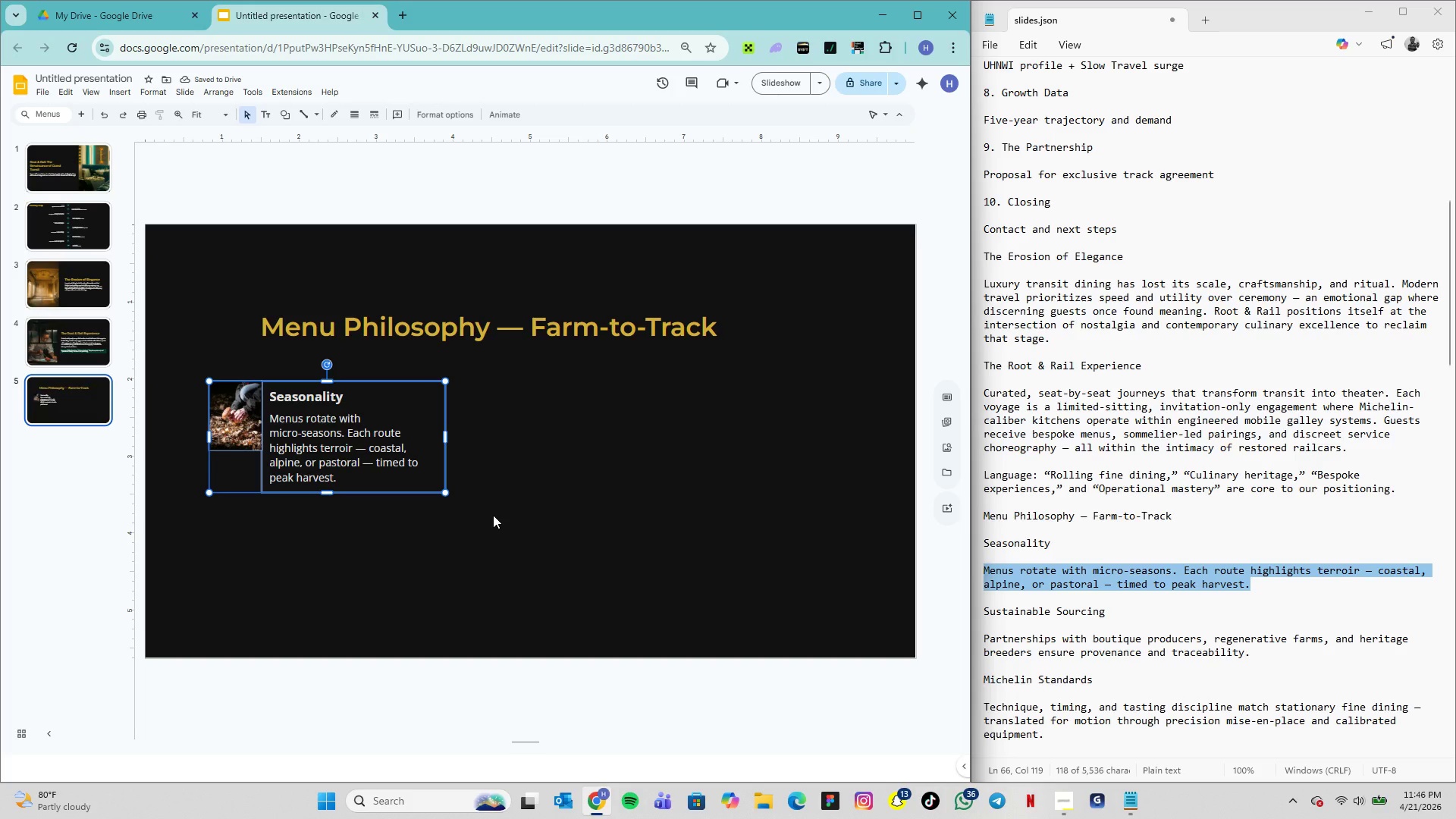 
wait(9.64)
 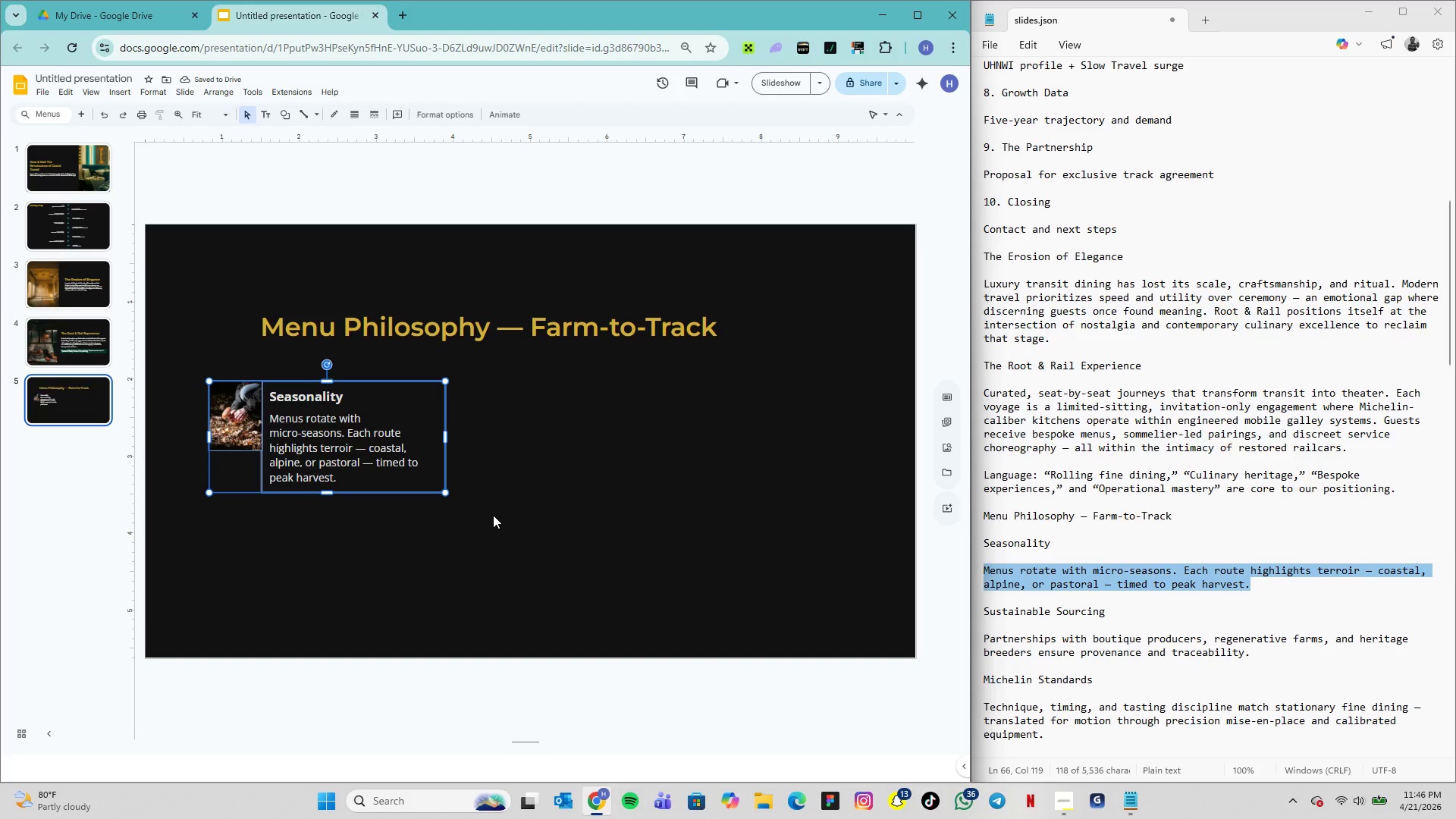 
left_click([481, 478])
 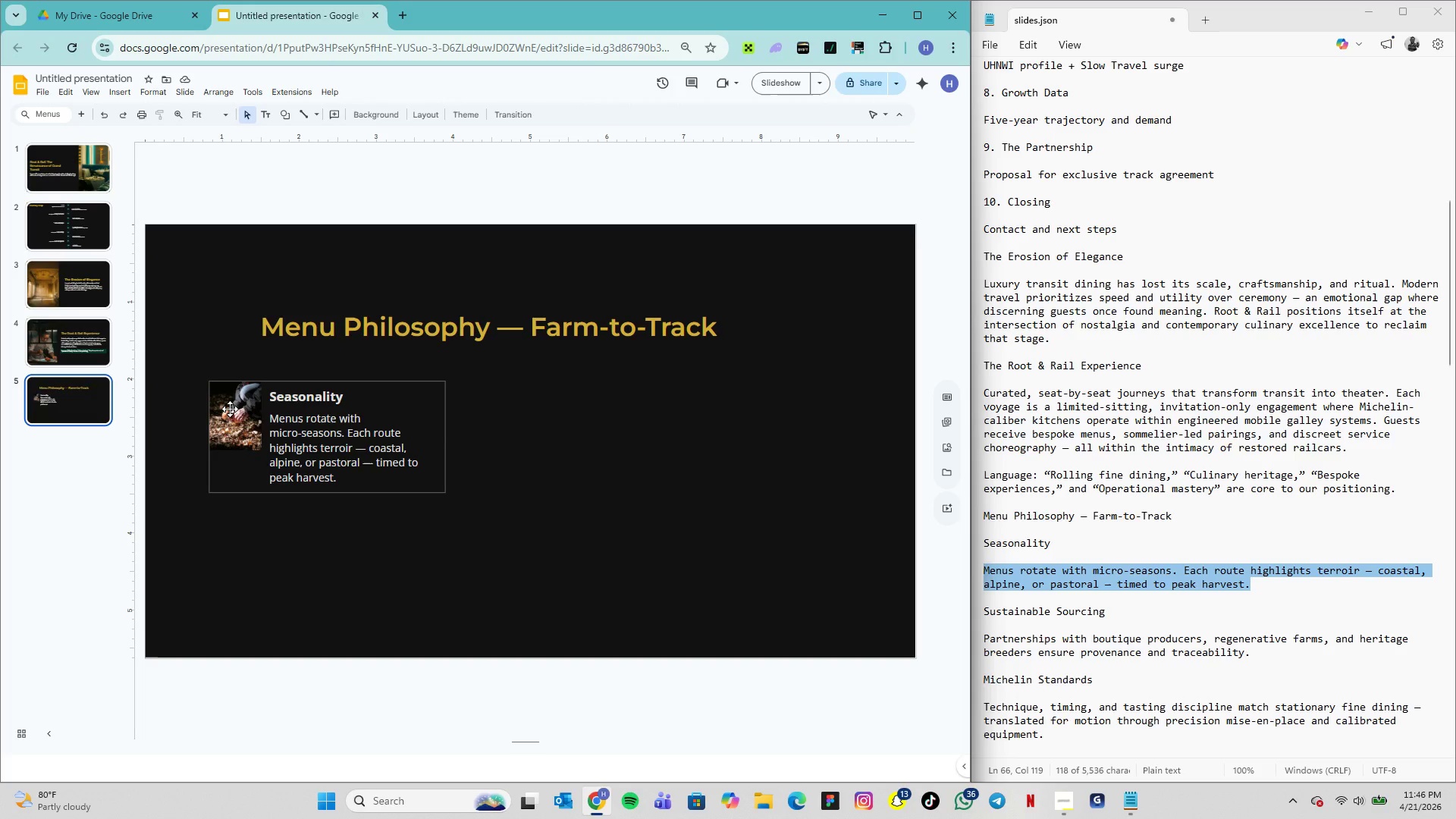 
left_click([230, 409])
 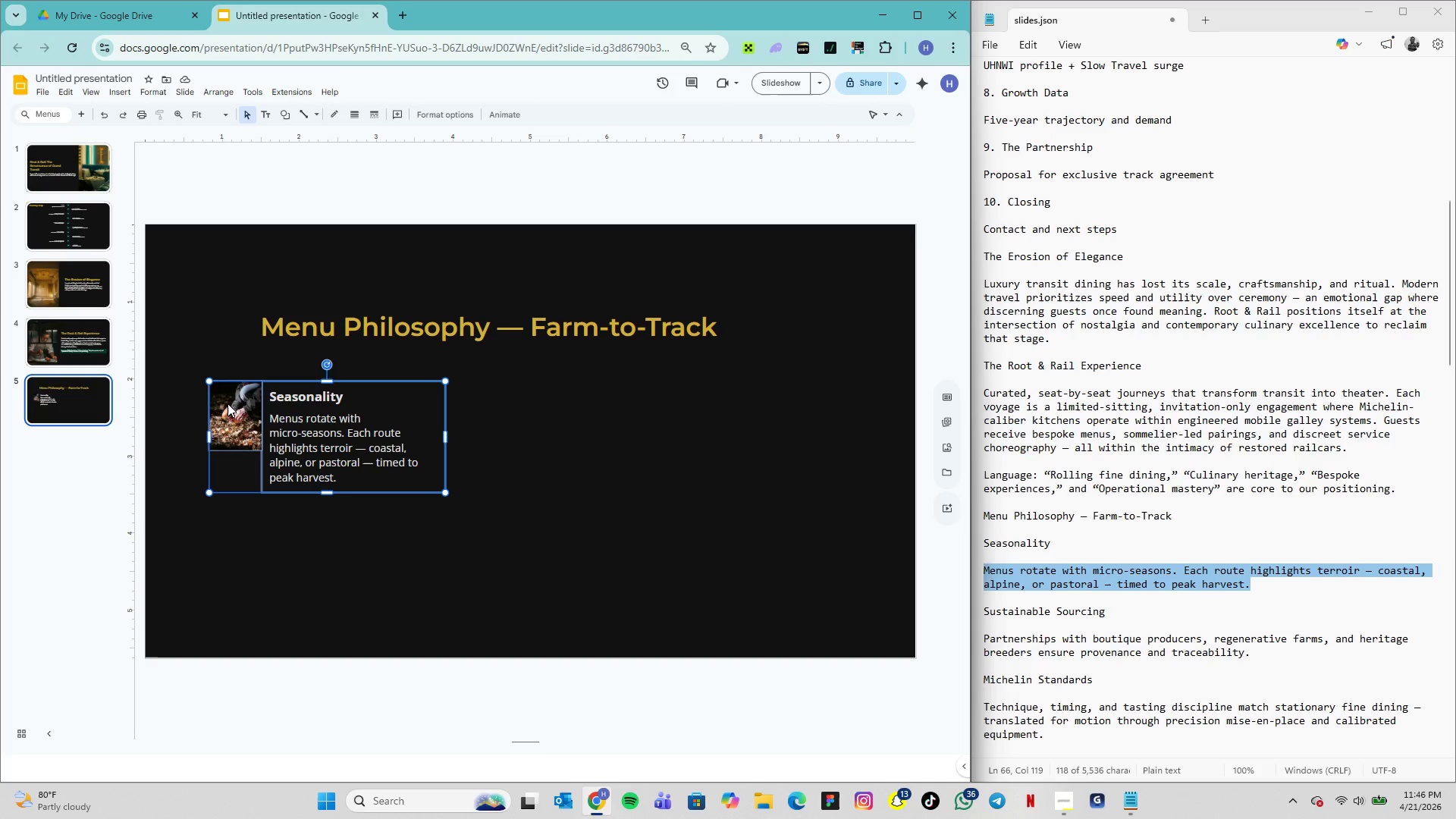 
wait(15.66)
 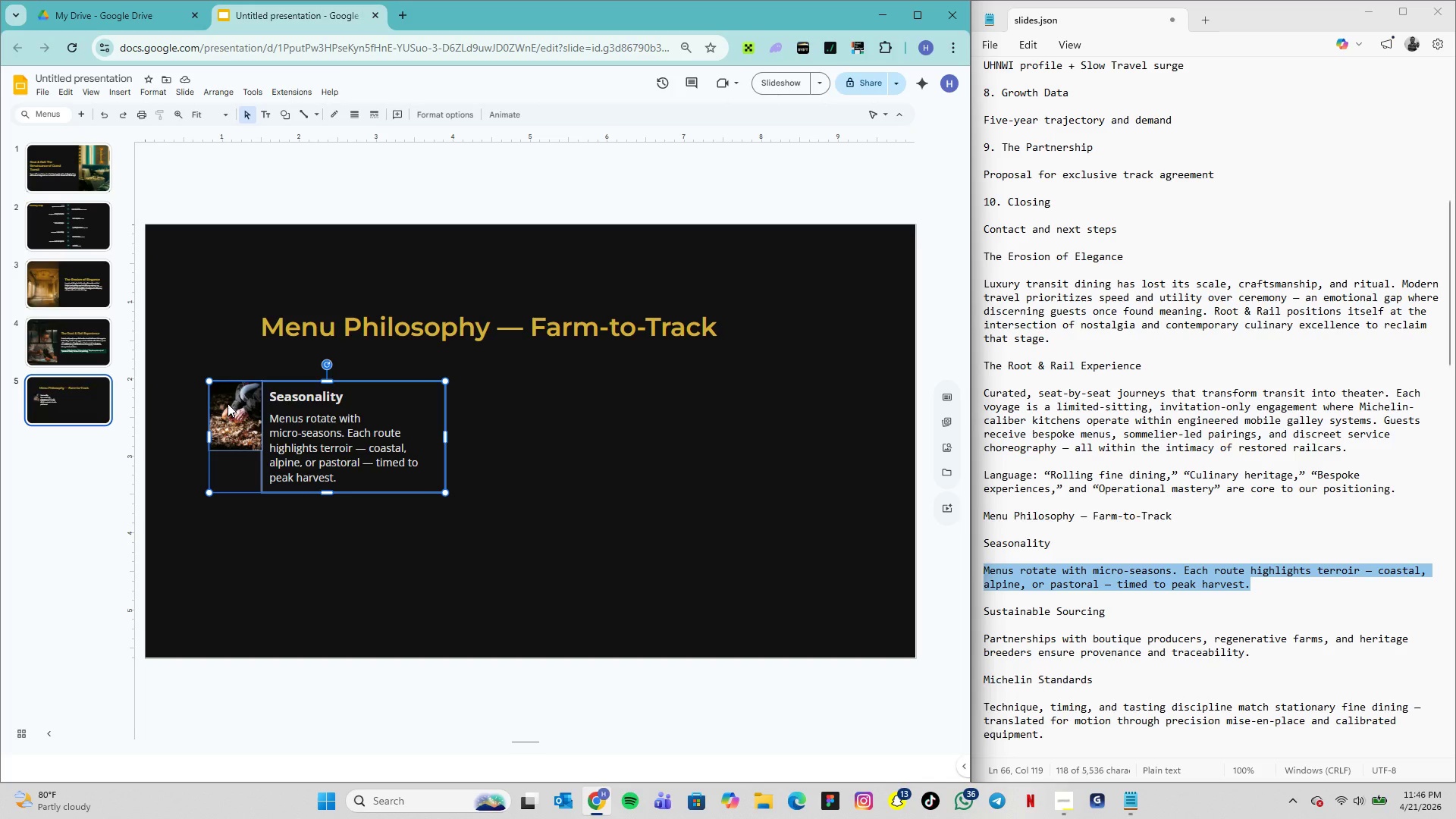 
key(Control+D)
 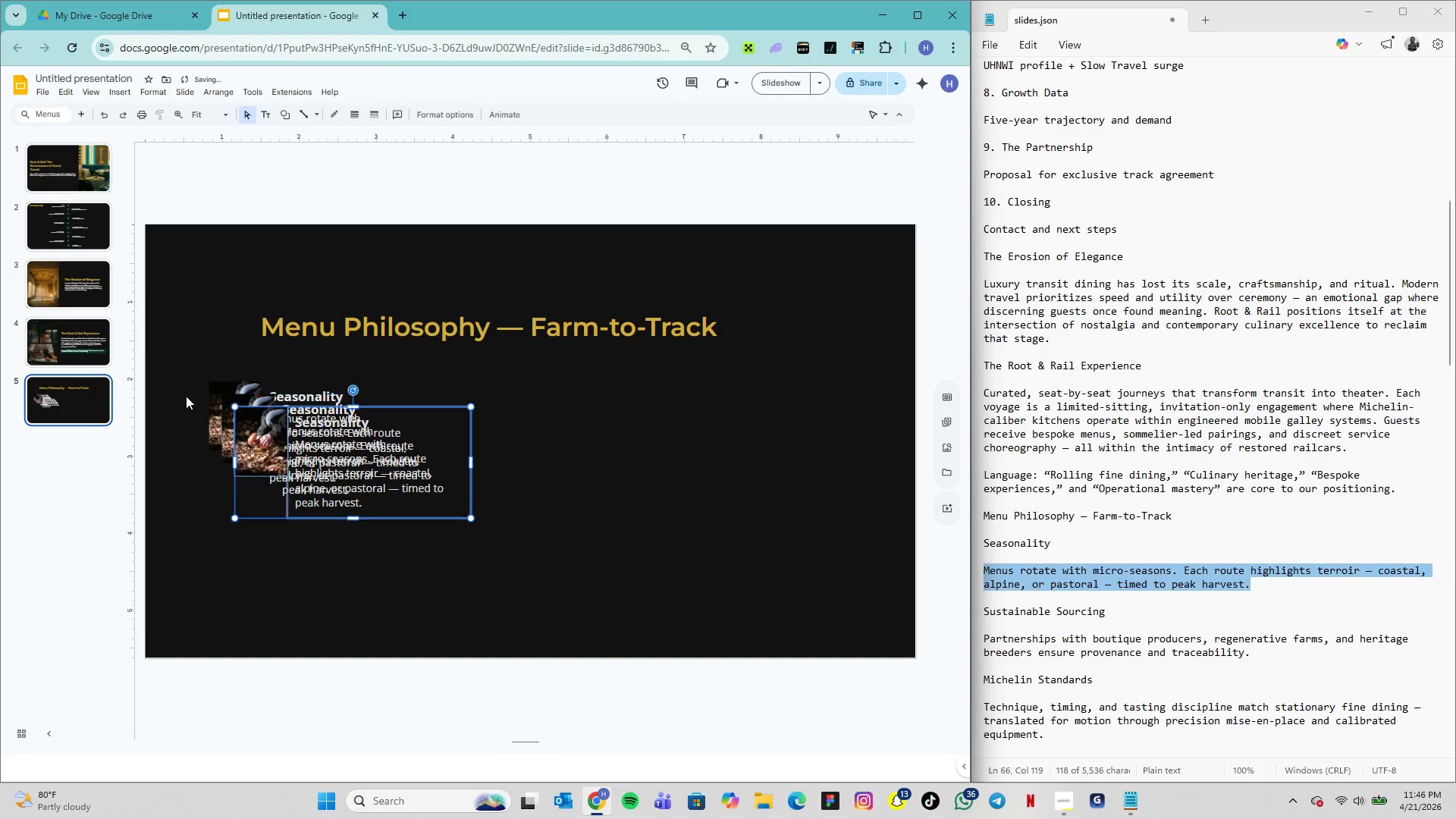 
key(Control+D)
 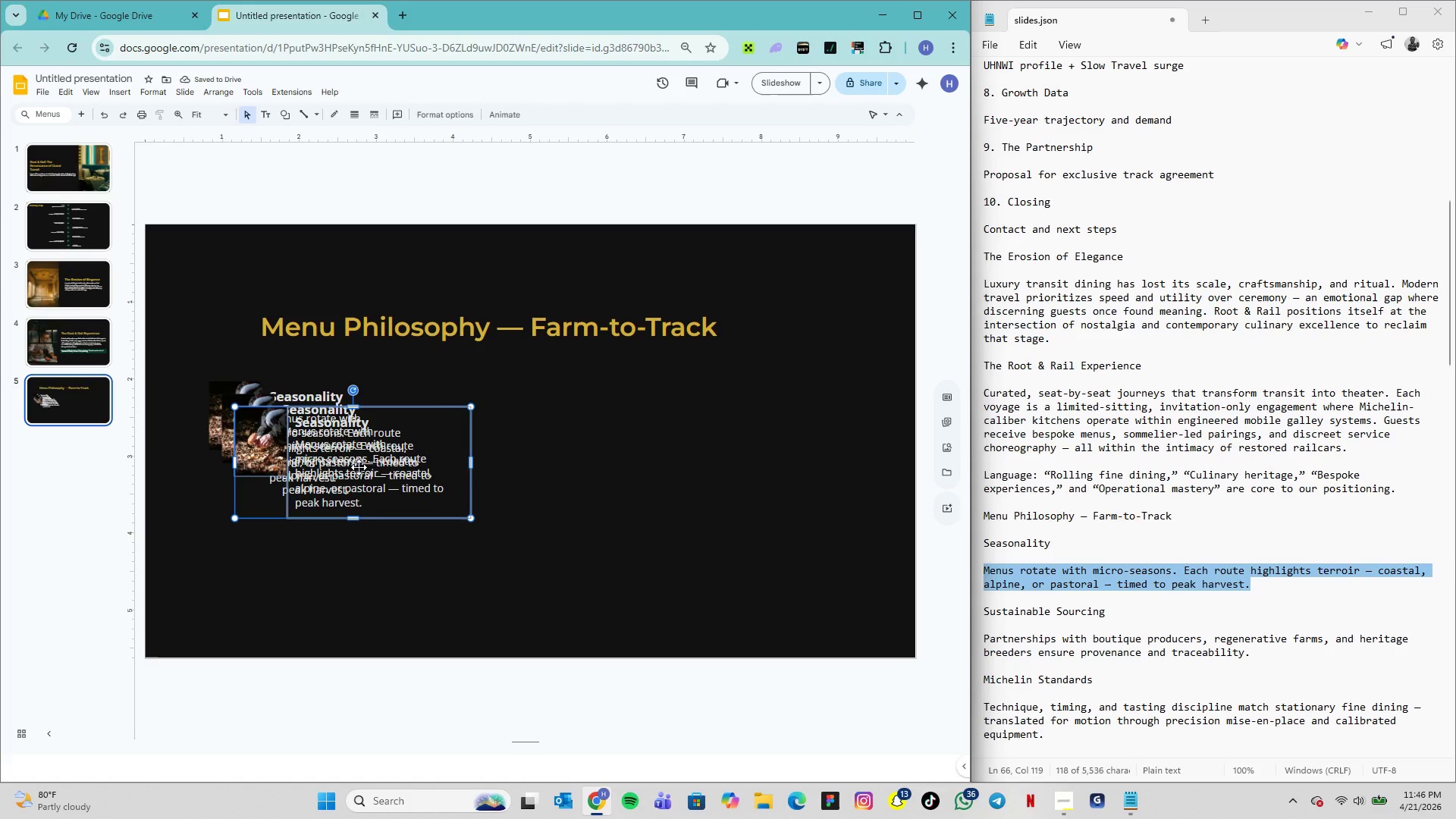 
left_click_drag(start_coordinate=[254, 427], to_coordinate=[674, 407])
 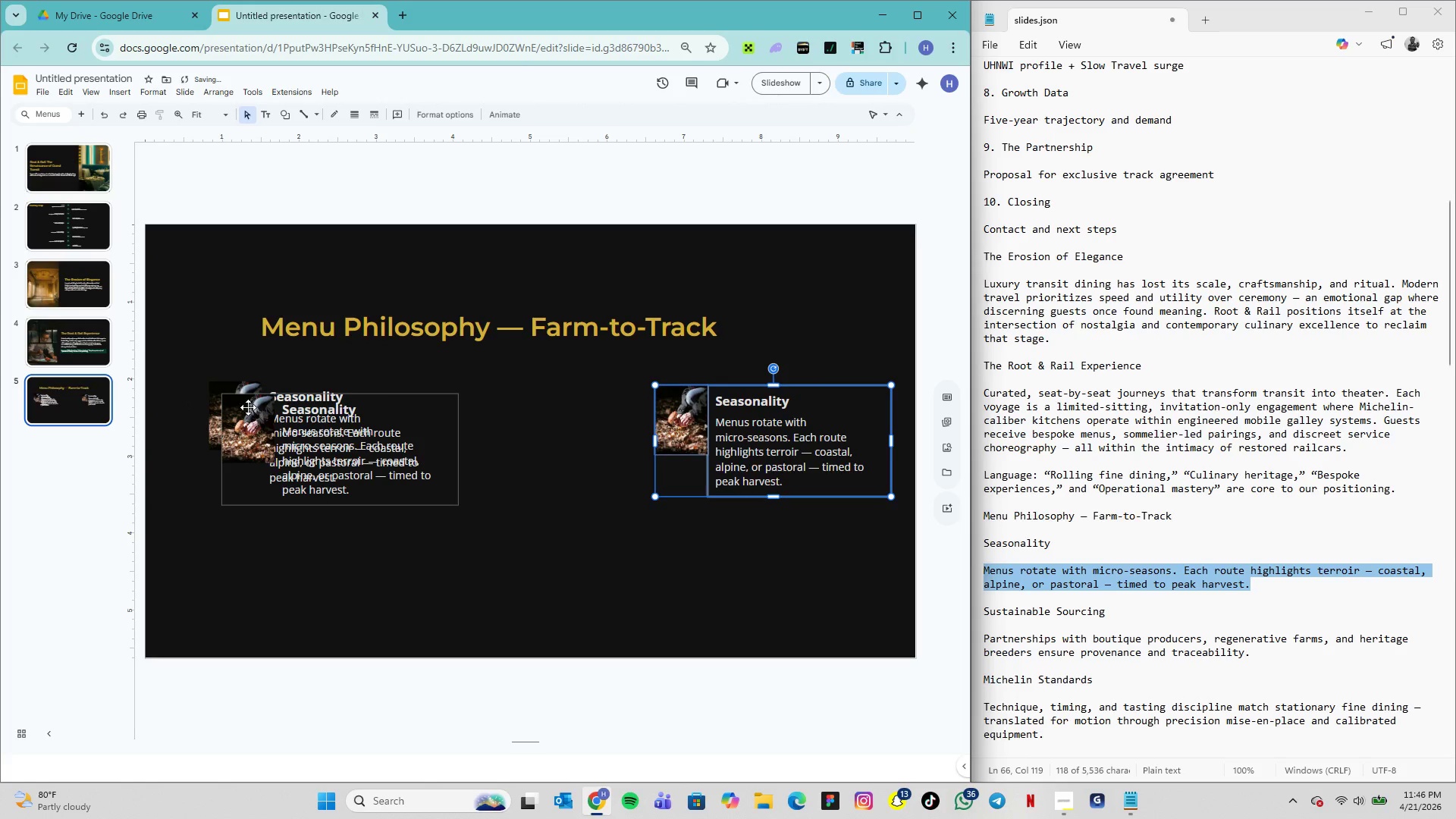 
left_click_drag(start_coordinate=[243, 402], to_coordinate=[435, 387])
 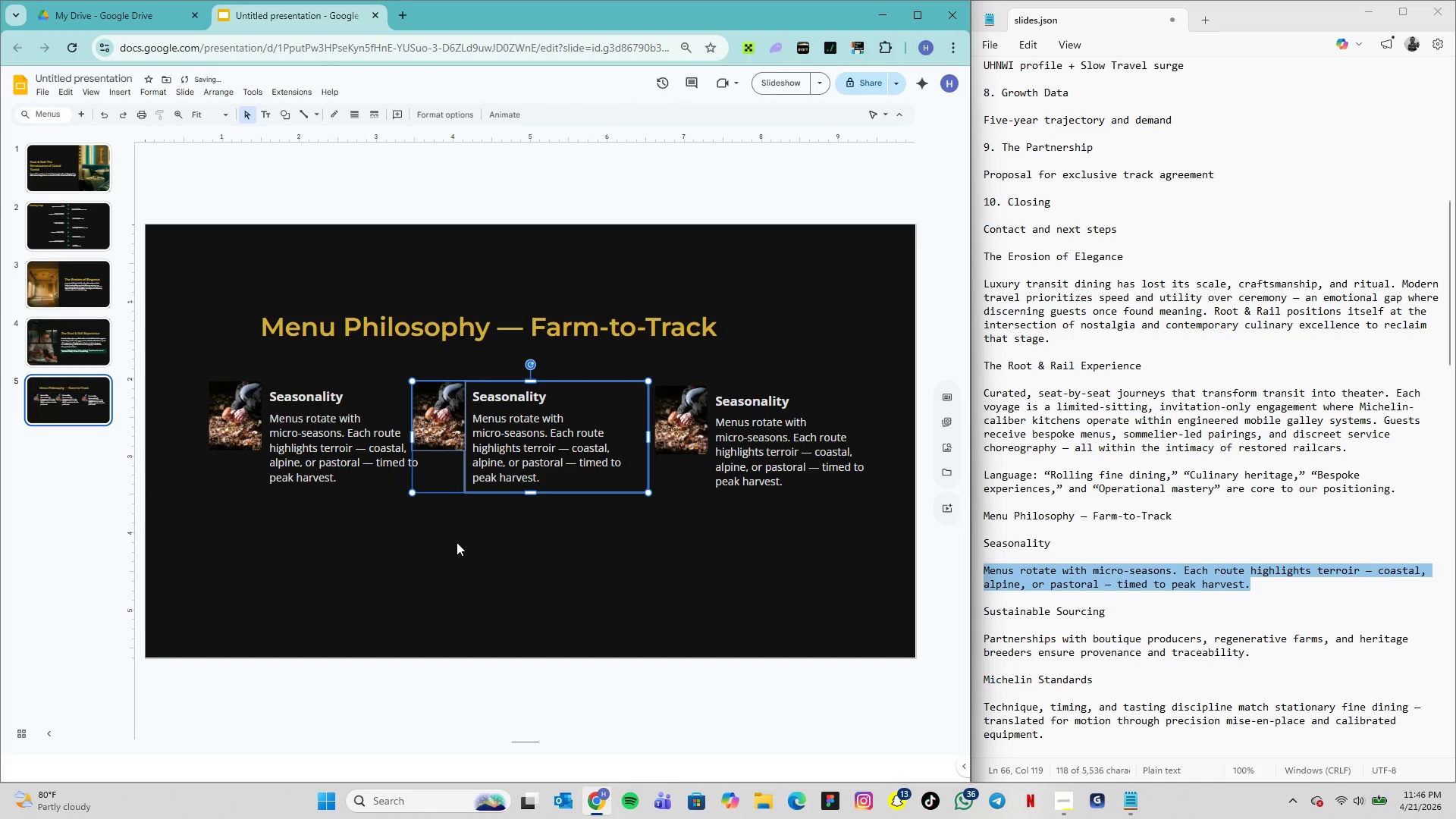 
left_click([459, 550])
 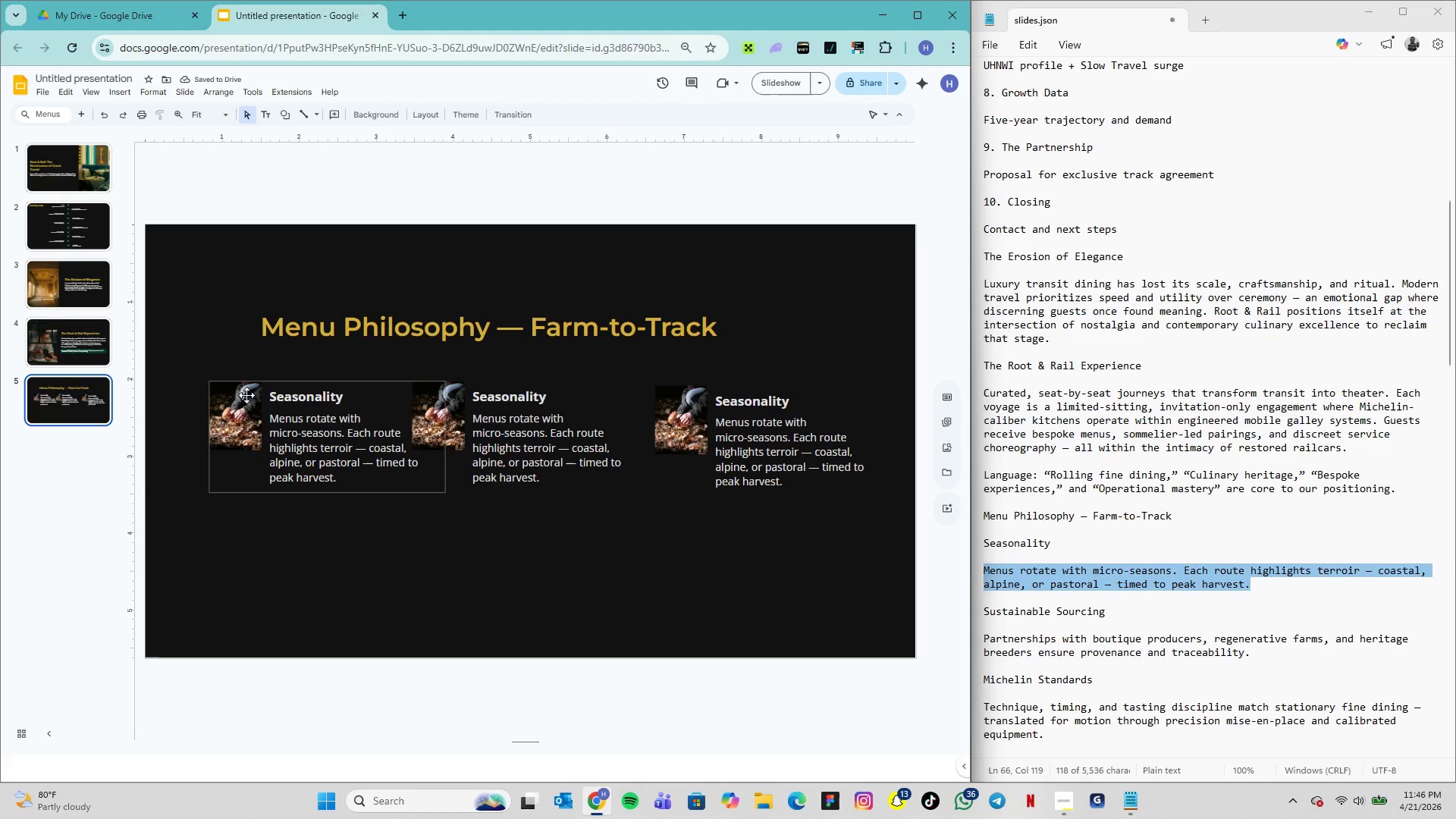 
left_click_drag(start_coordinate=[240, 386], to_coordinate=[206, 388])
 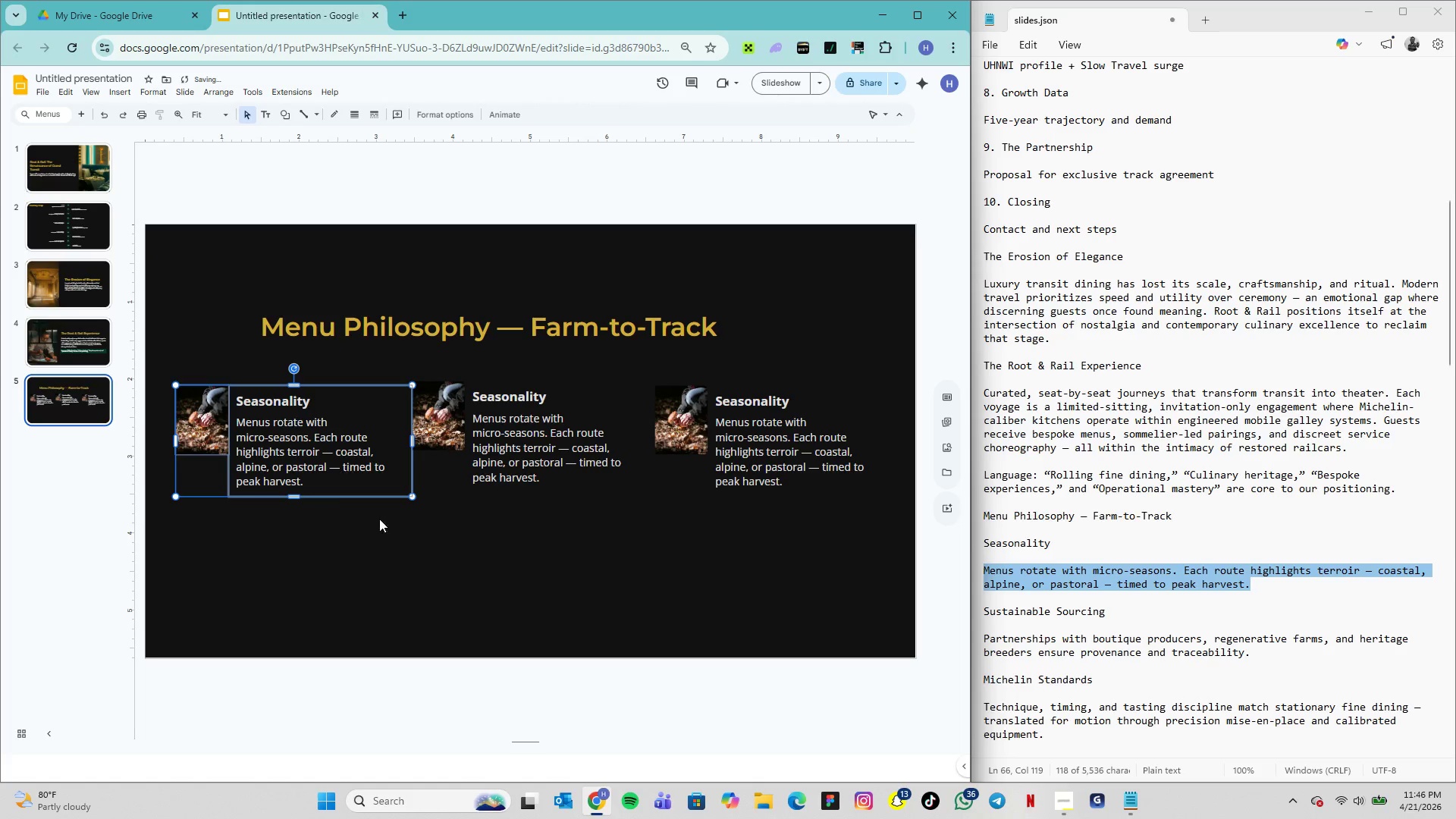 
left_click([416, 564])
 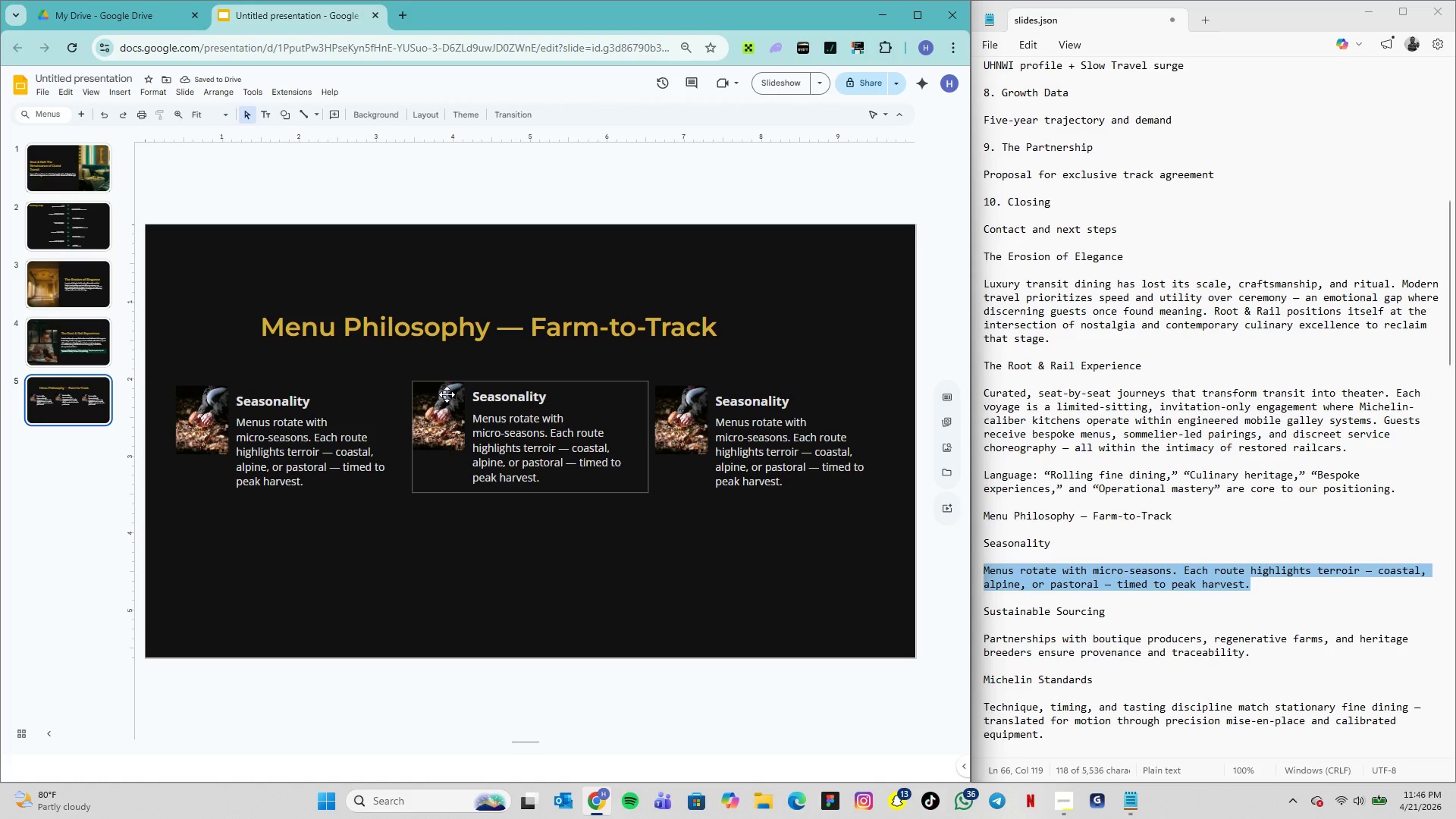 
left_click_drag(start_coordinate=[437, 386], to_coordinate=[435, 392])
 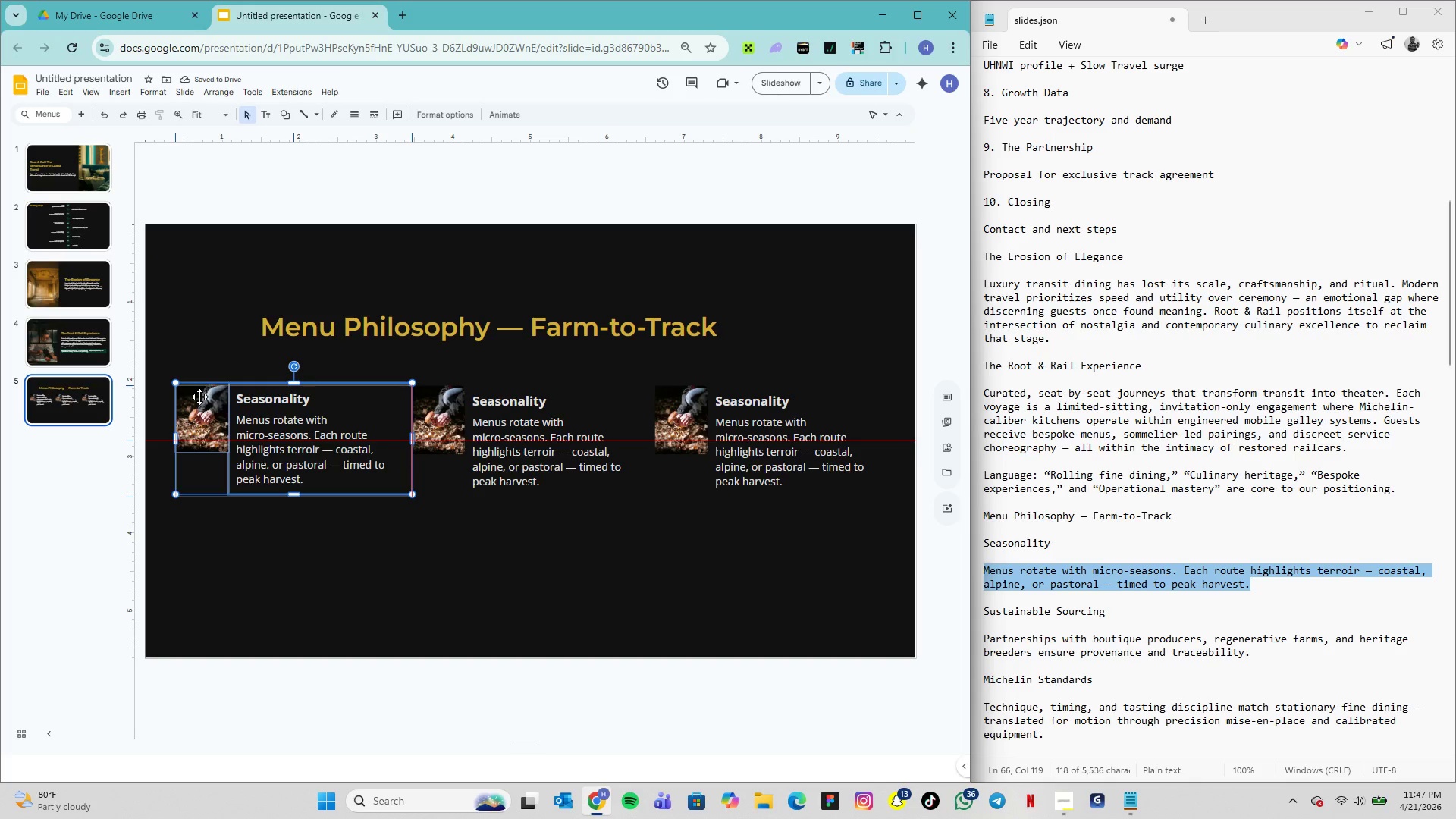 
wait(14.42)
 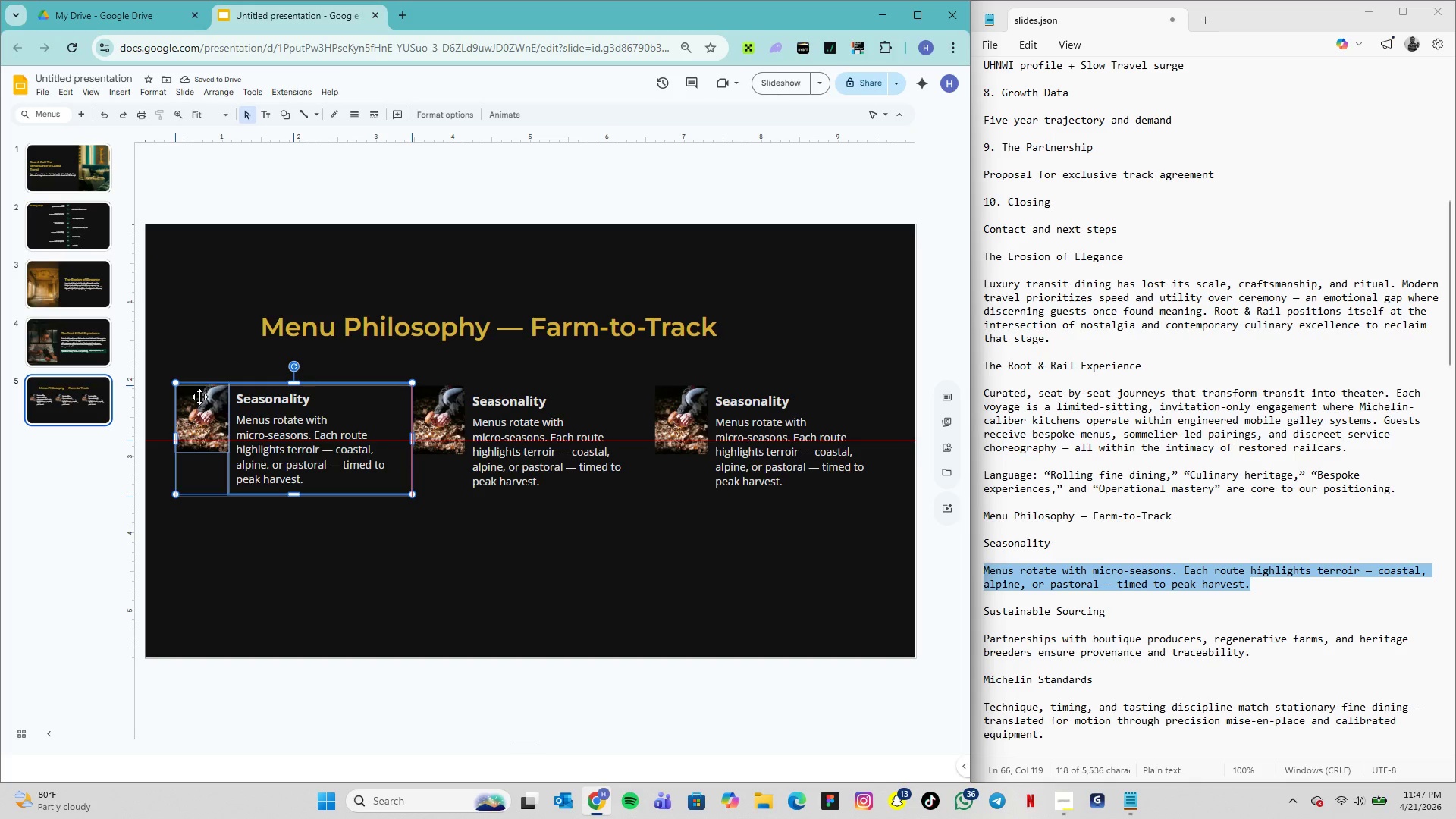 
left_click([504, 501])
 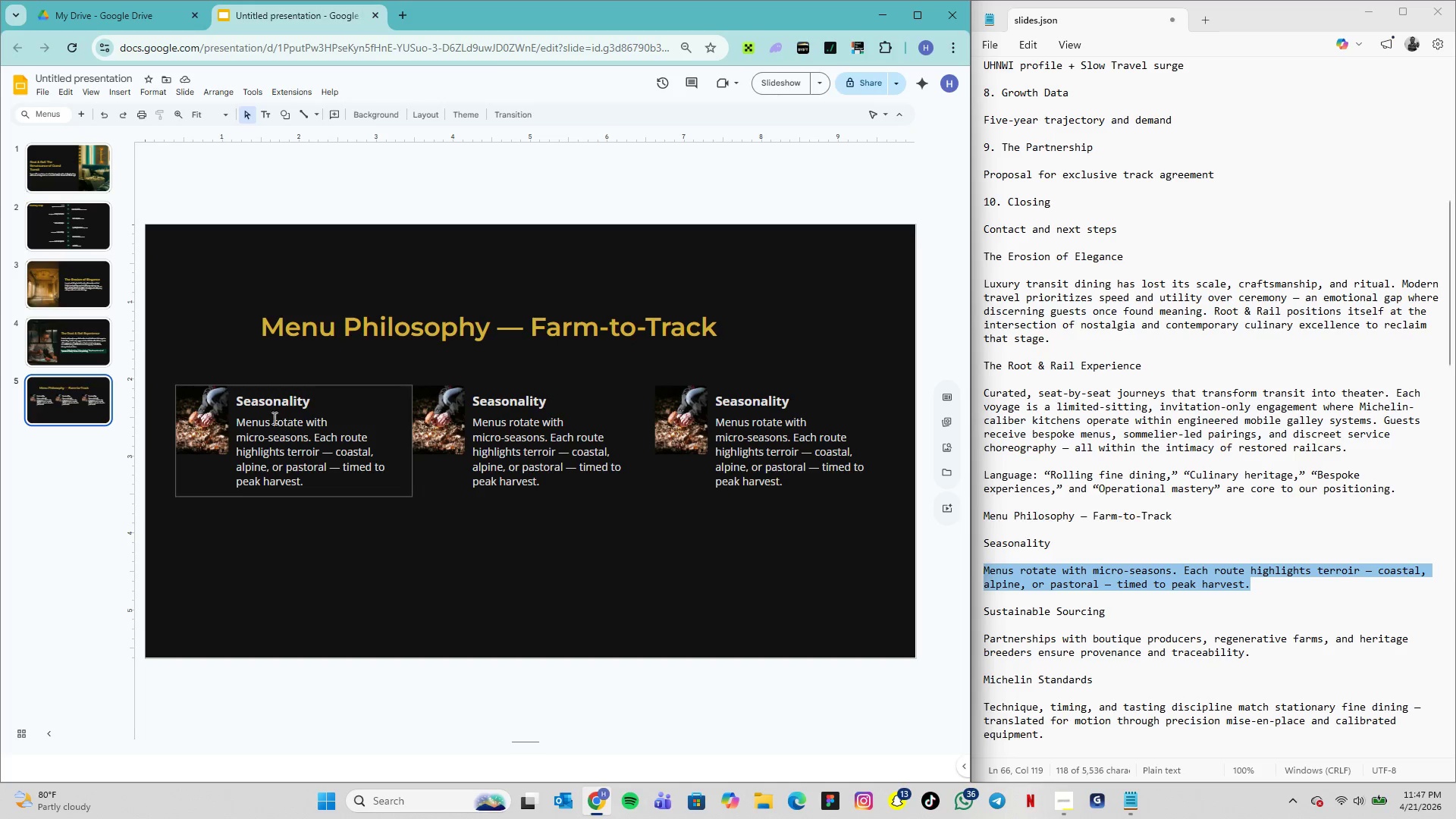 
wait(9.8)
 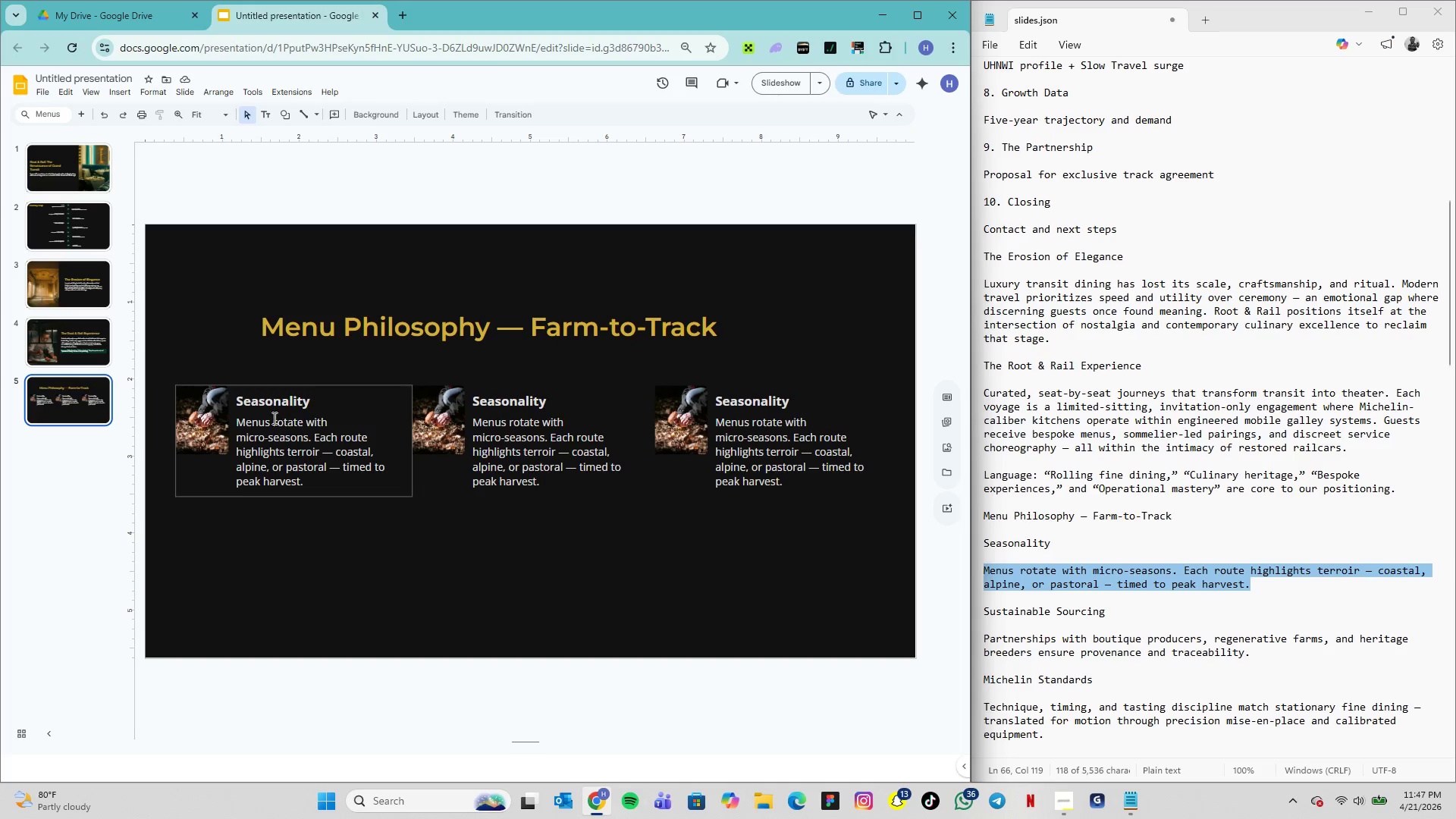 
left_click_drag(start_coordinate=[1106, 610], to_coordinate=[980, 607])
 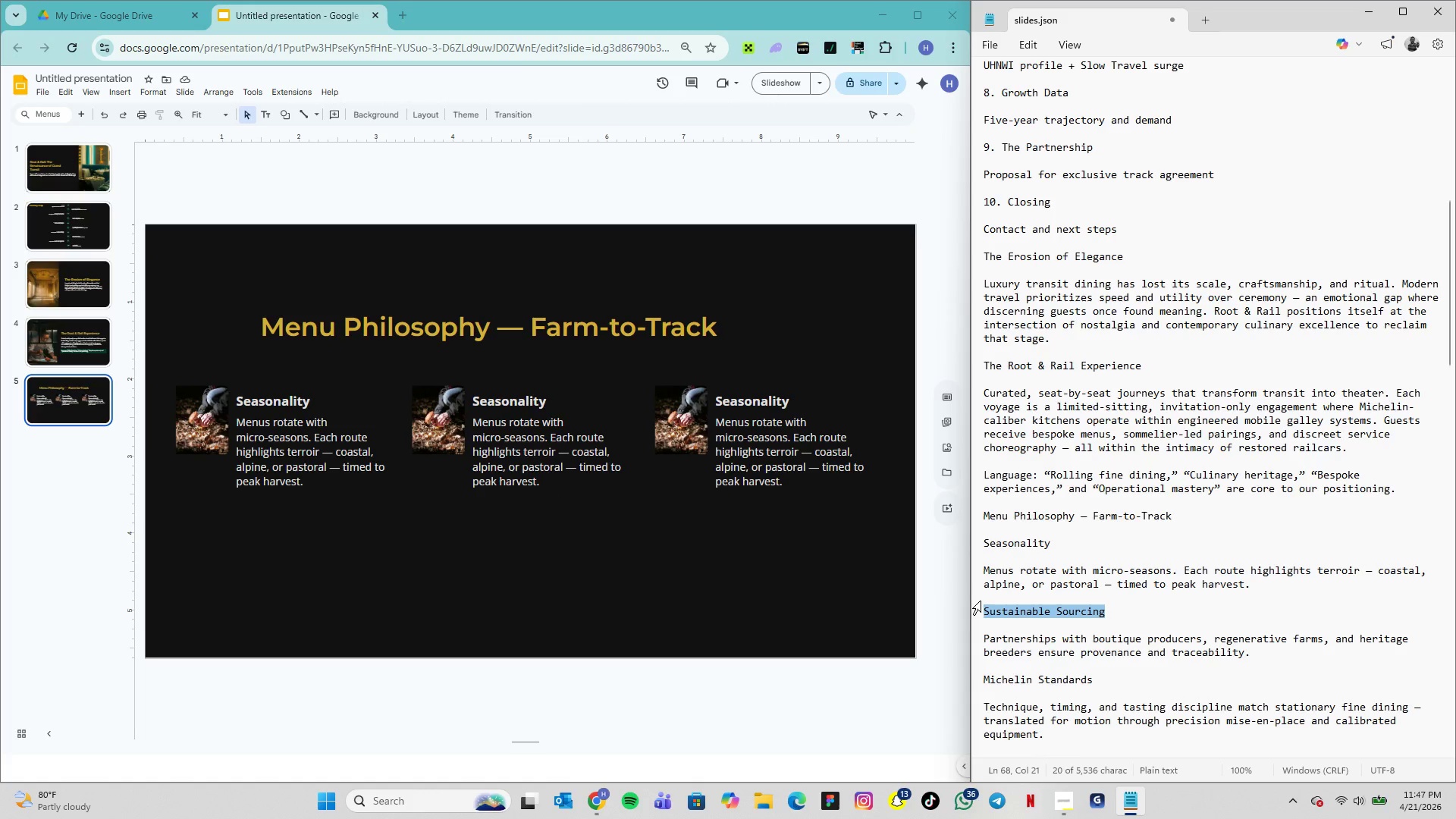 
key(Control+C)
 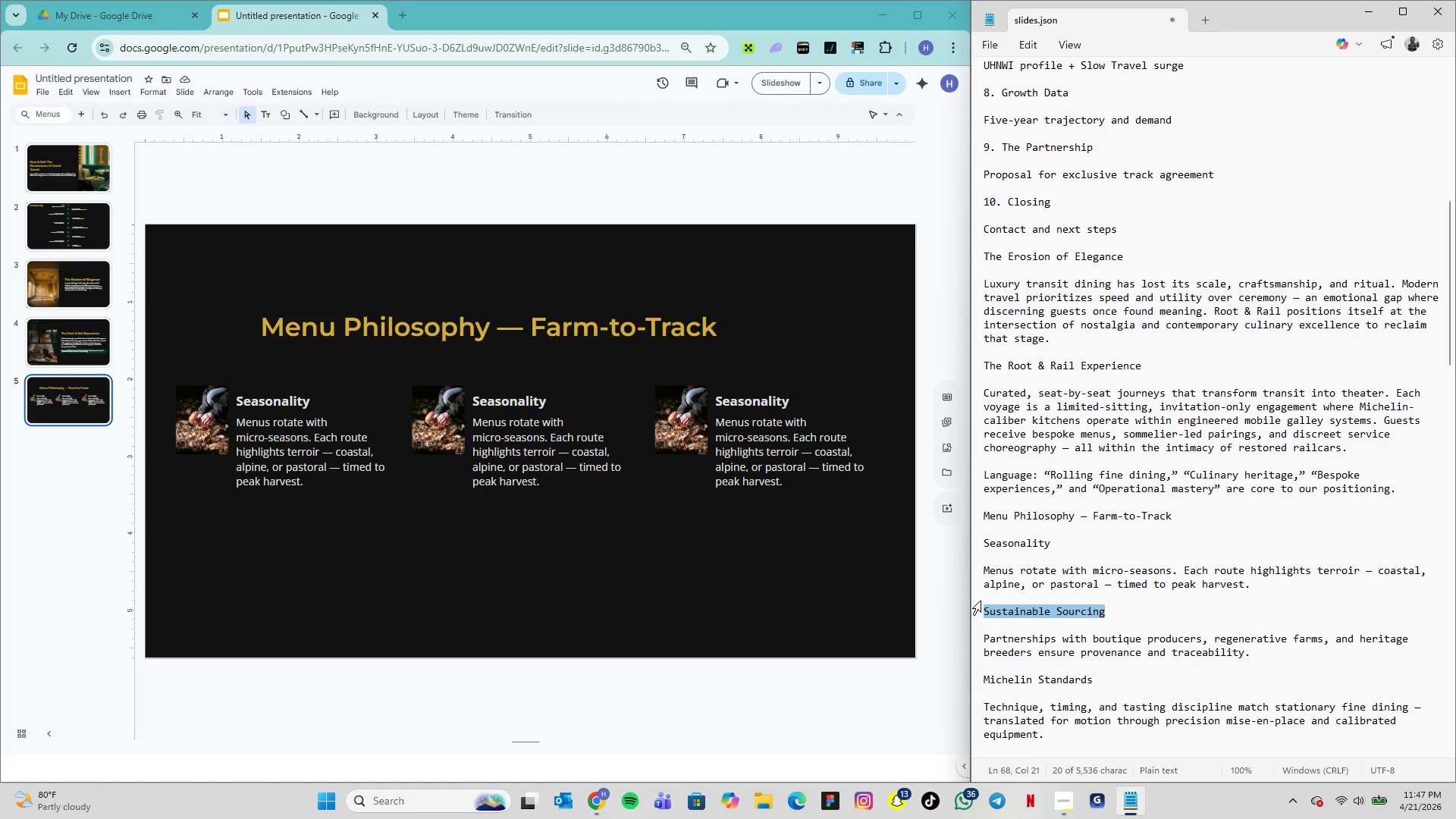 
key(Control+C)
 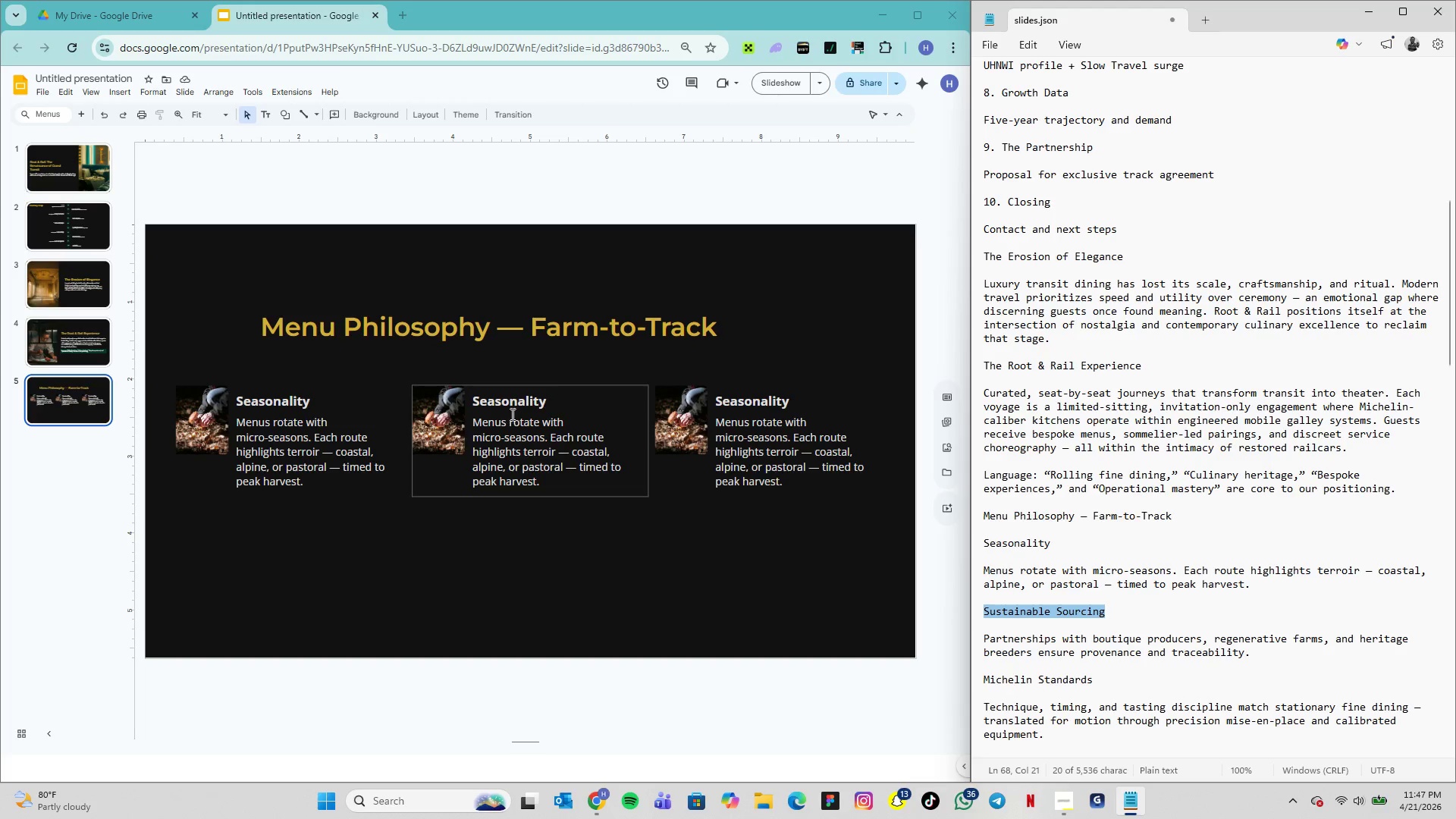 
double_click([522, 397])
 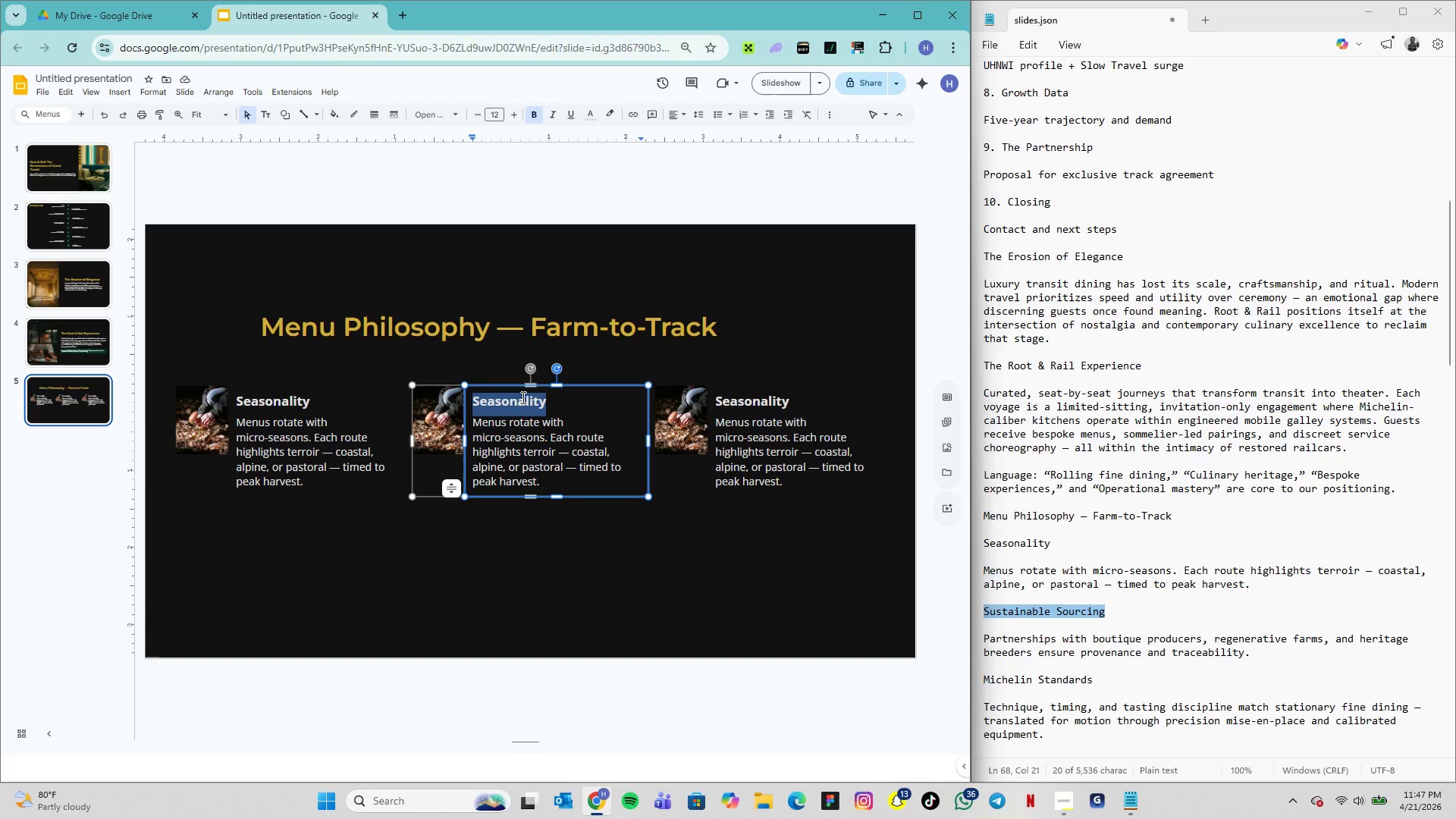 
key(Control+V)
 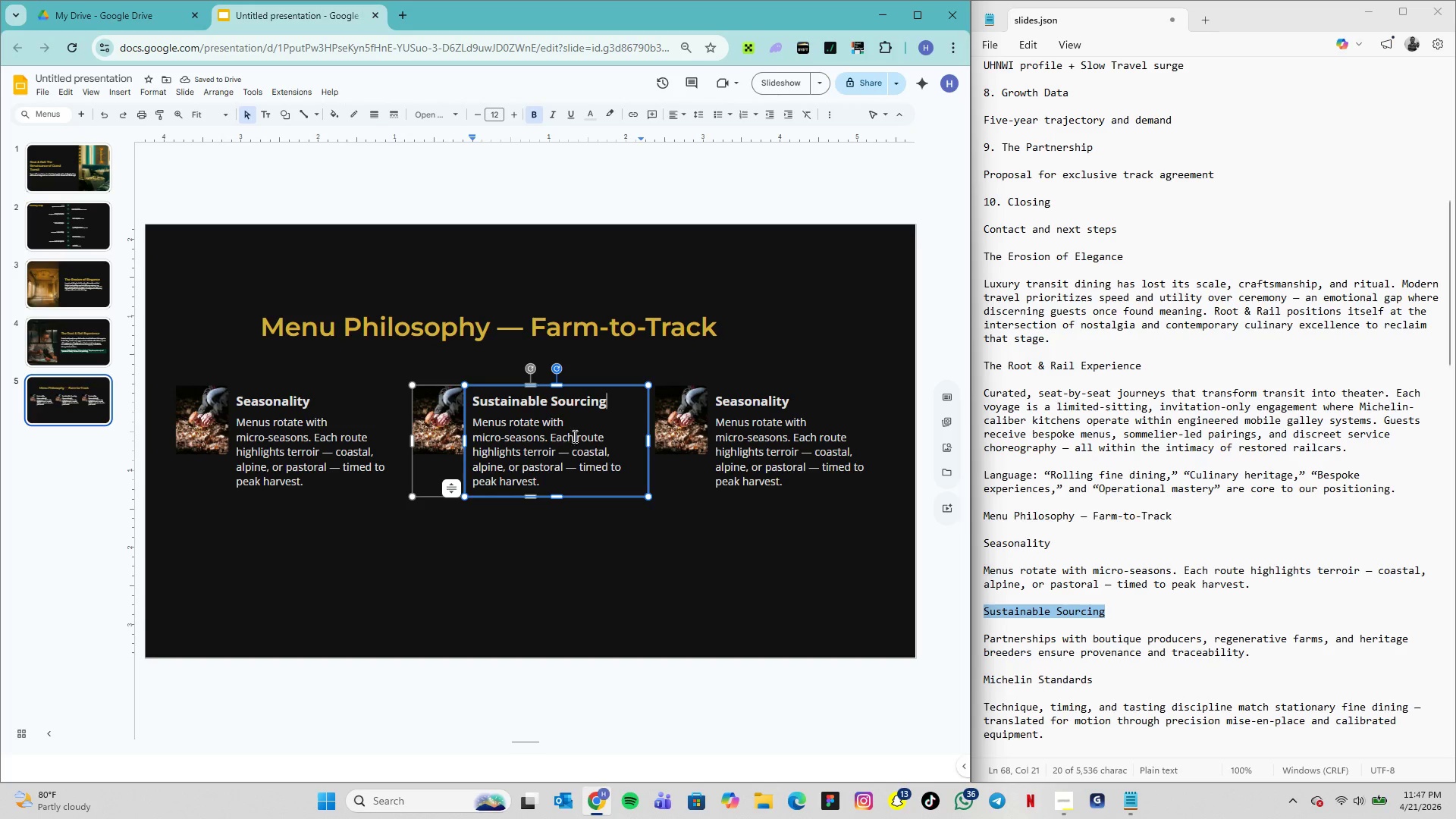 
wait(5.72)
 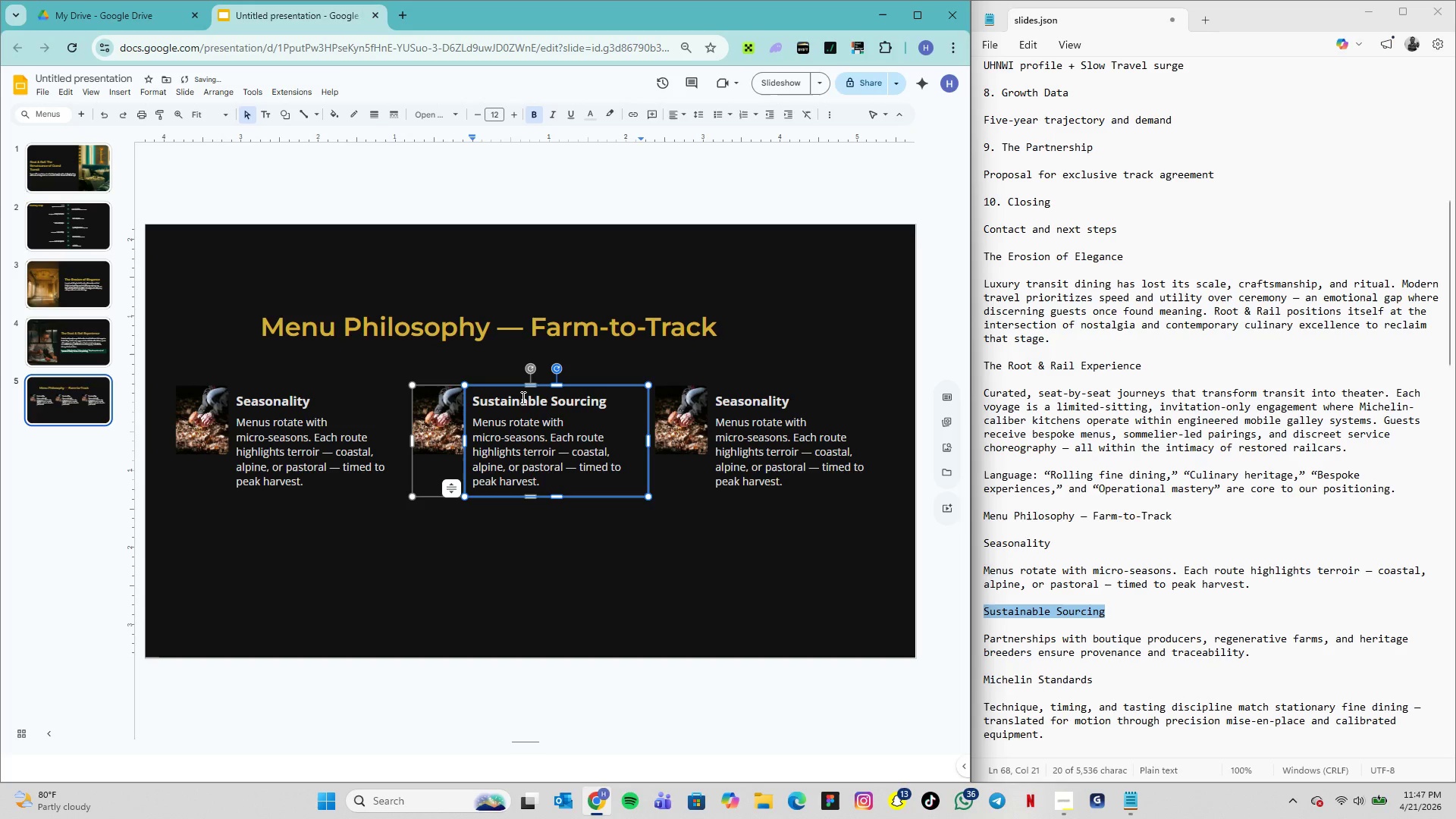 
left_click_drag(start_coordinate=[648, 439], to_coordinate=[613, 441])
 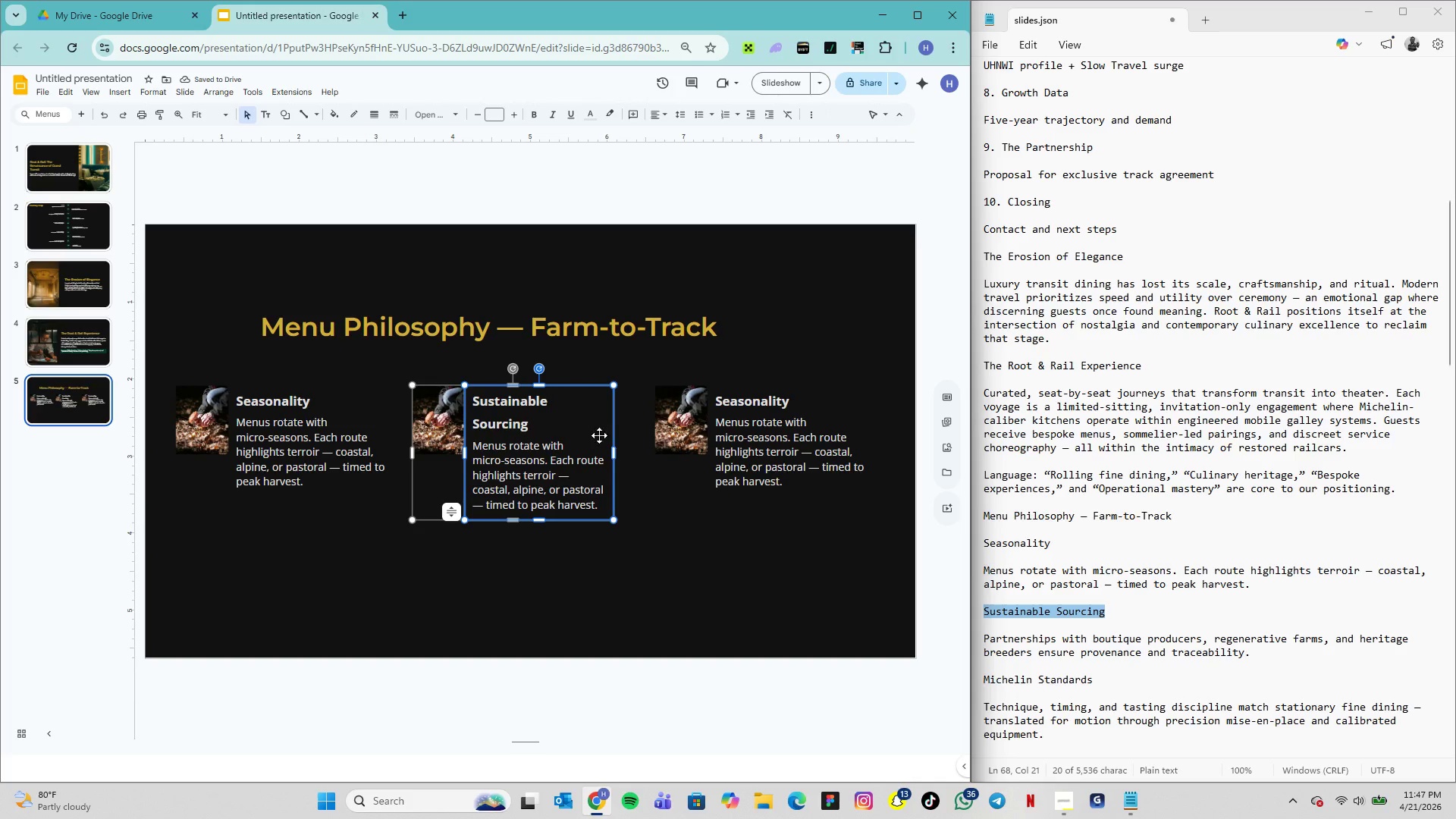 
left_click_drag(start_coordinate=[530, 425], to_coordinate=[472, 390])
 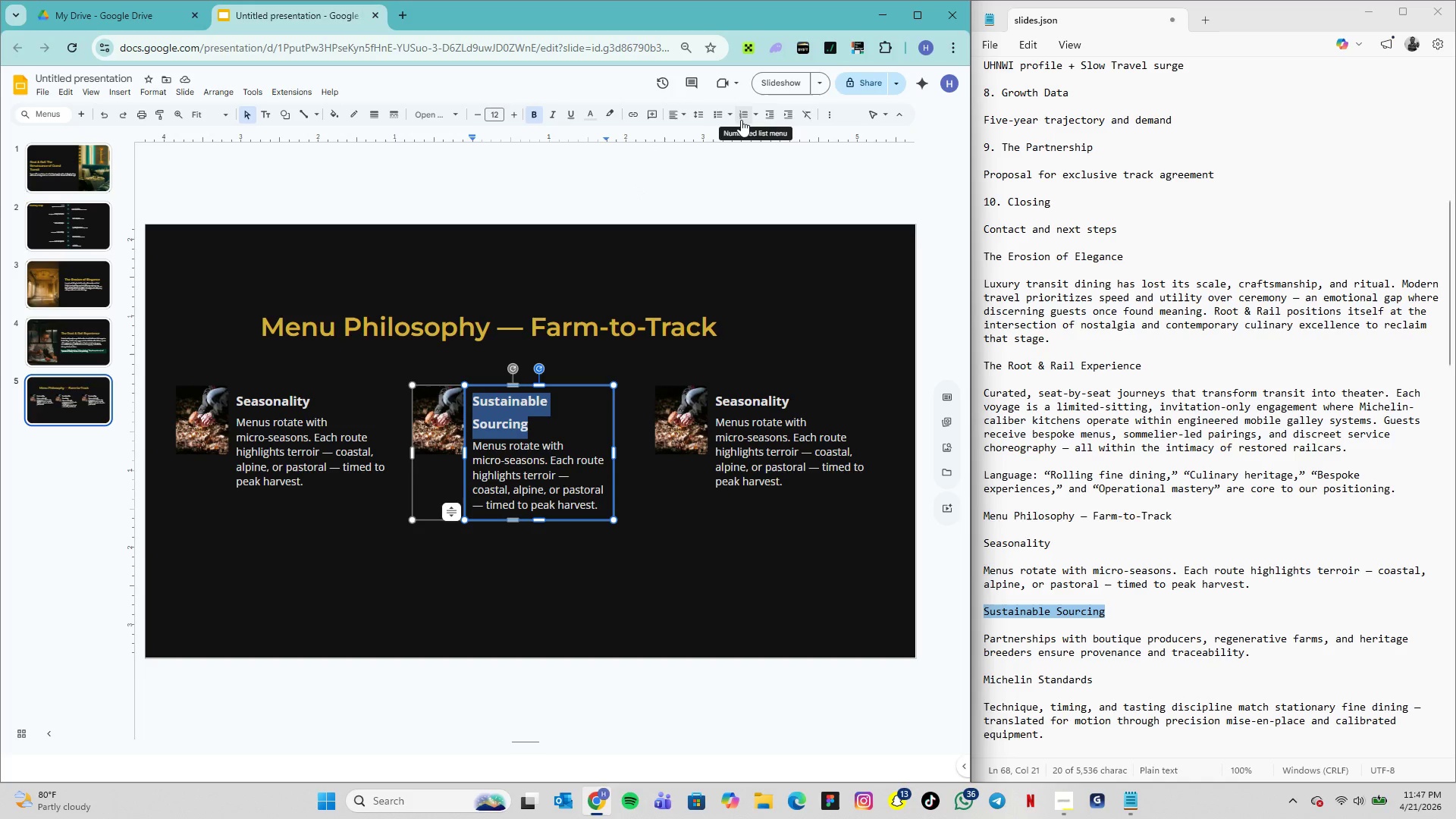 
left_click([707, 120])
 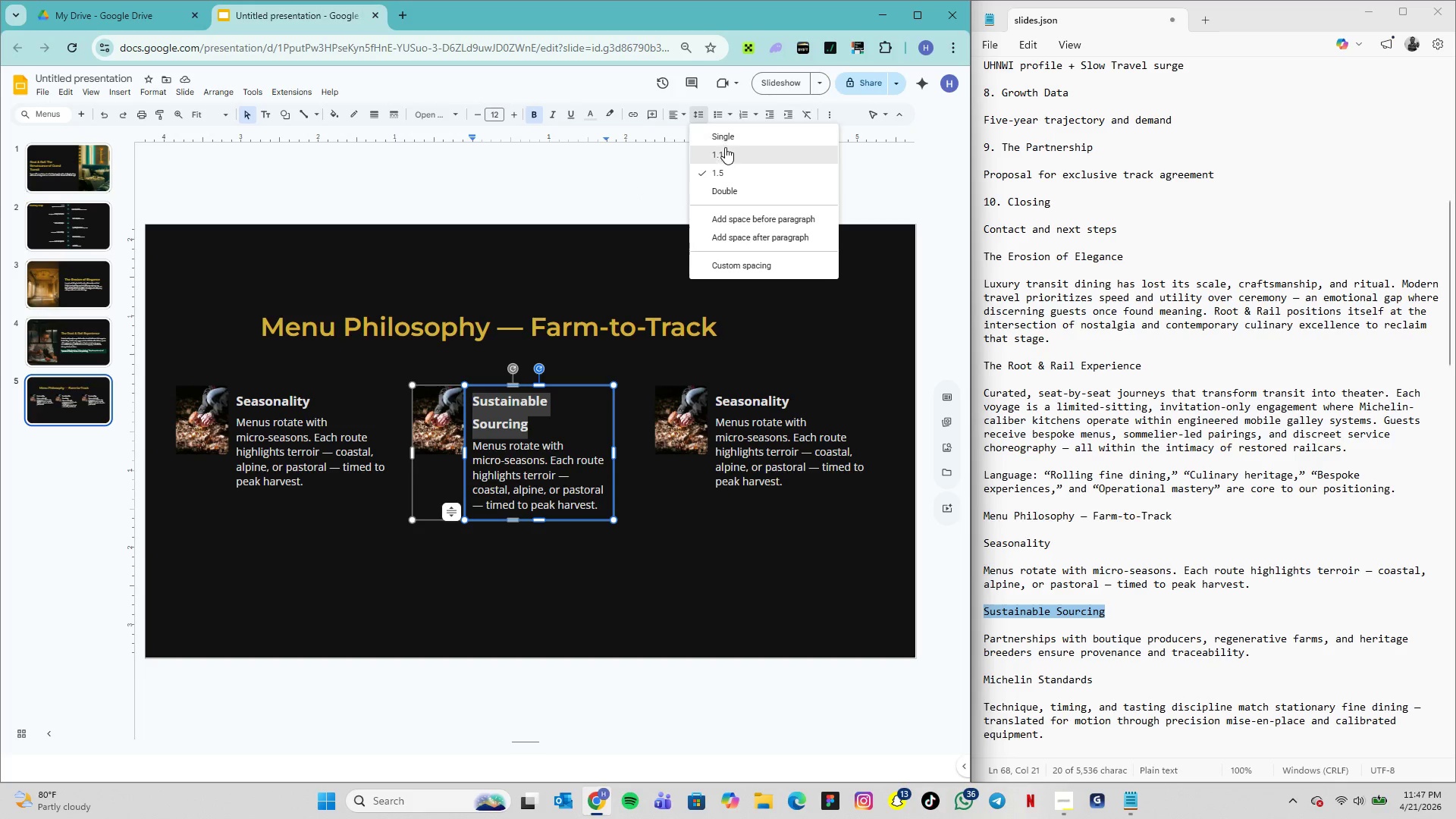 
left_click([726, 150])
 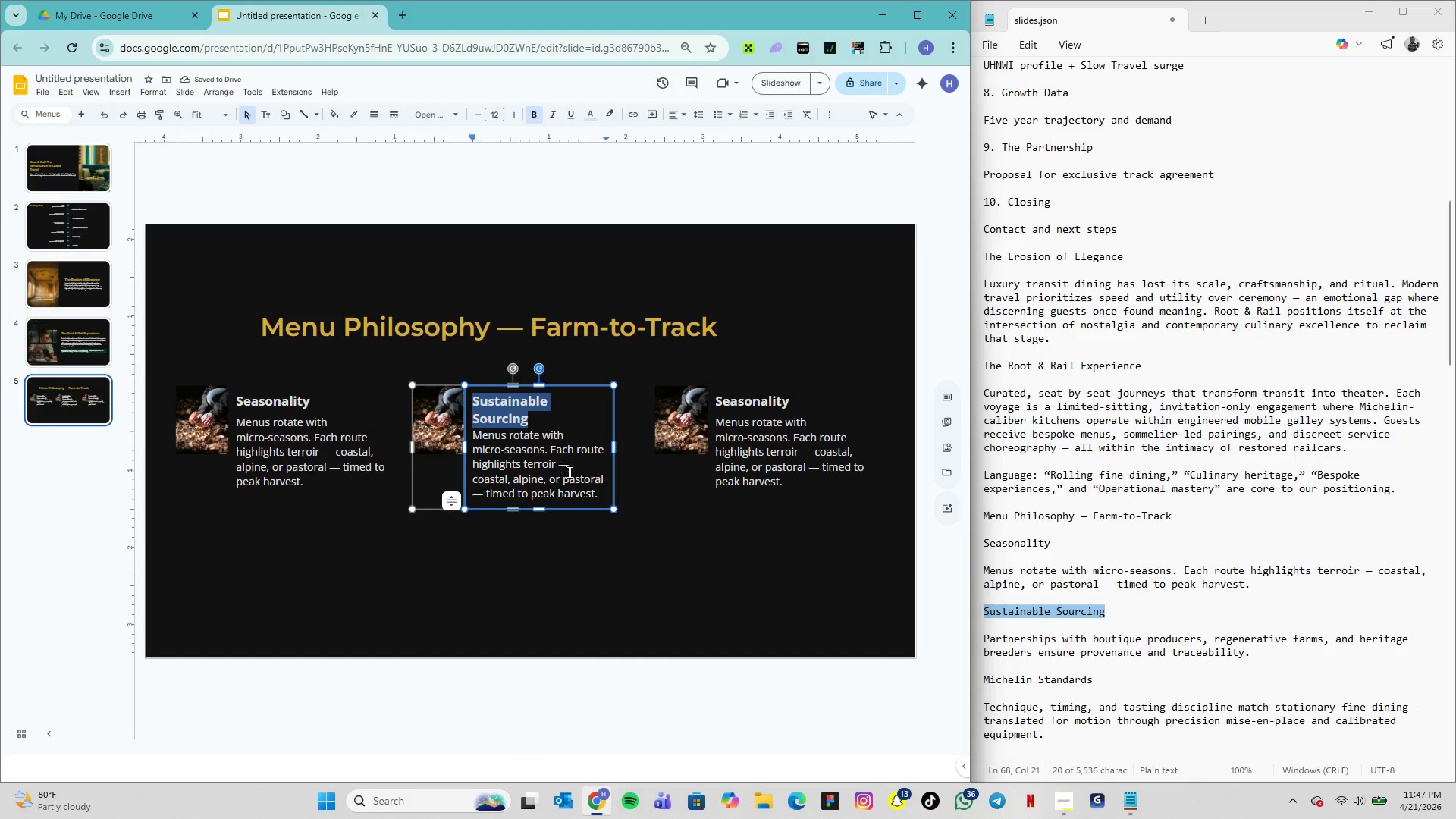 
wait(8.09)
 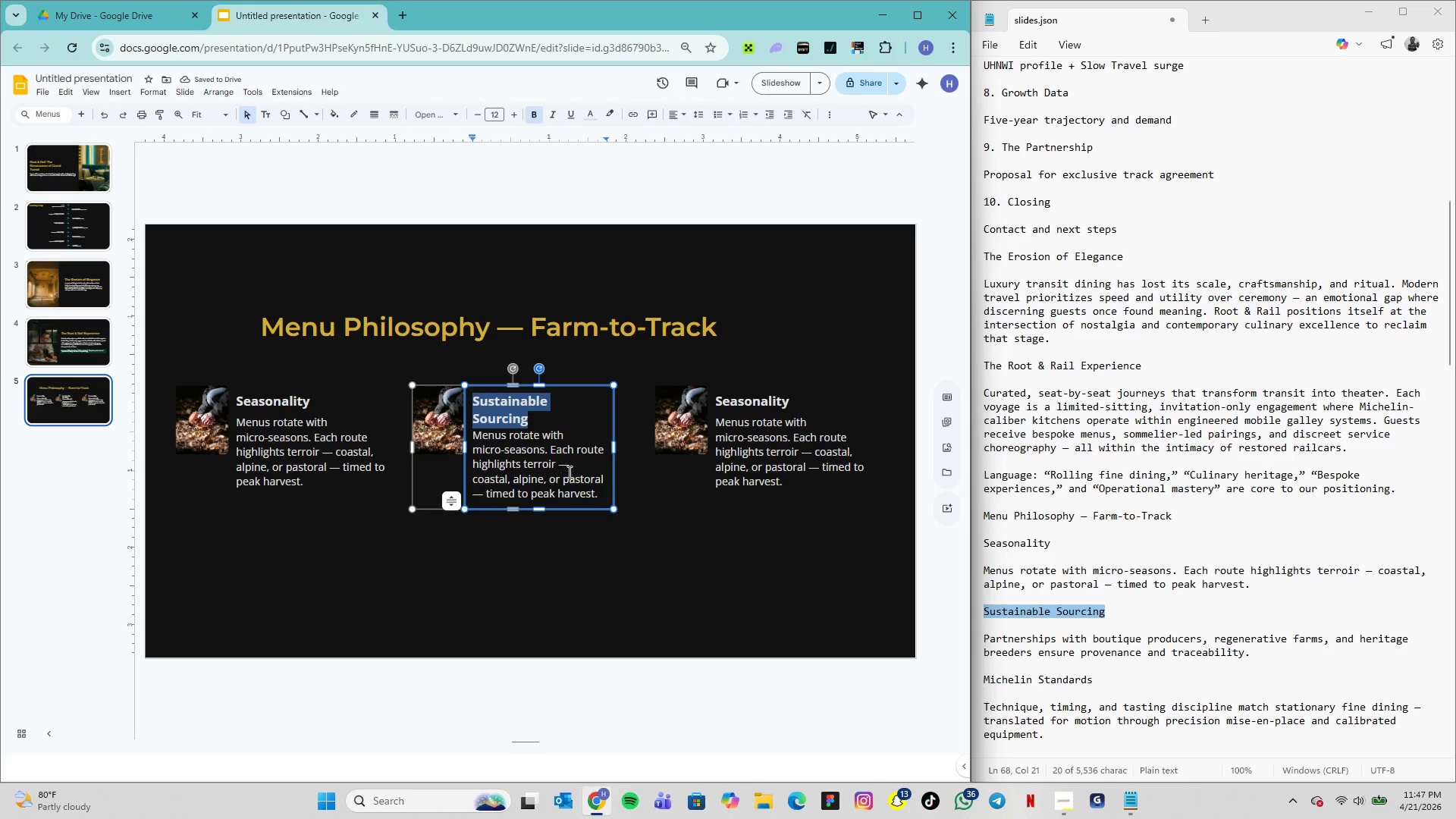 
scroll: coordinate [1065, 585], scroll_direction: down, amount: 6.0
 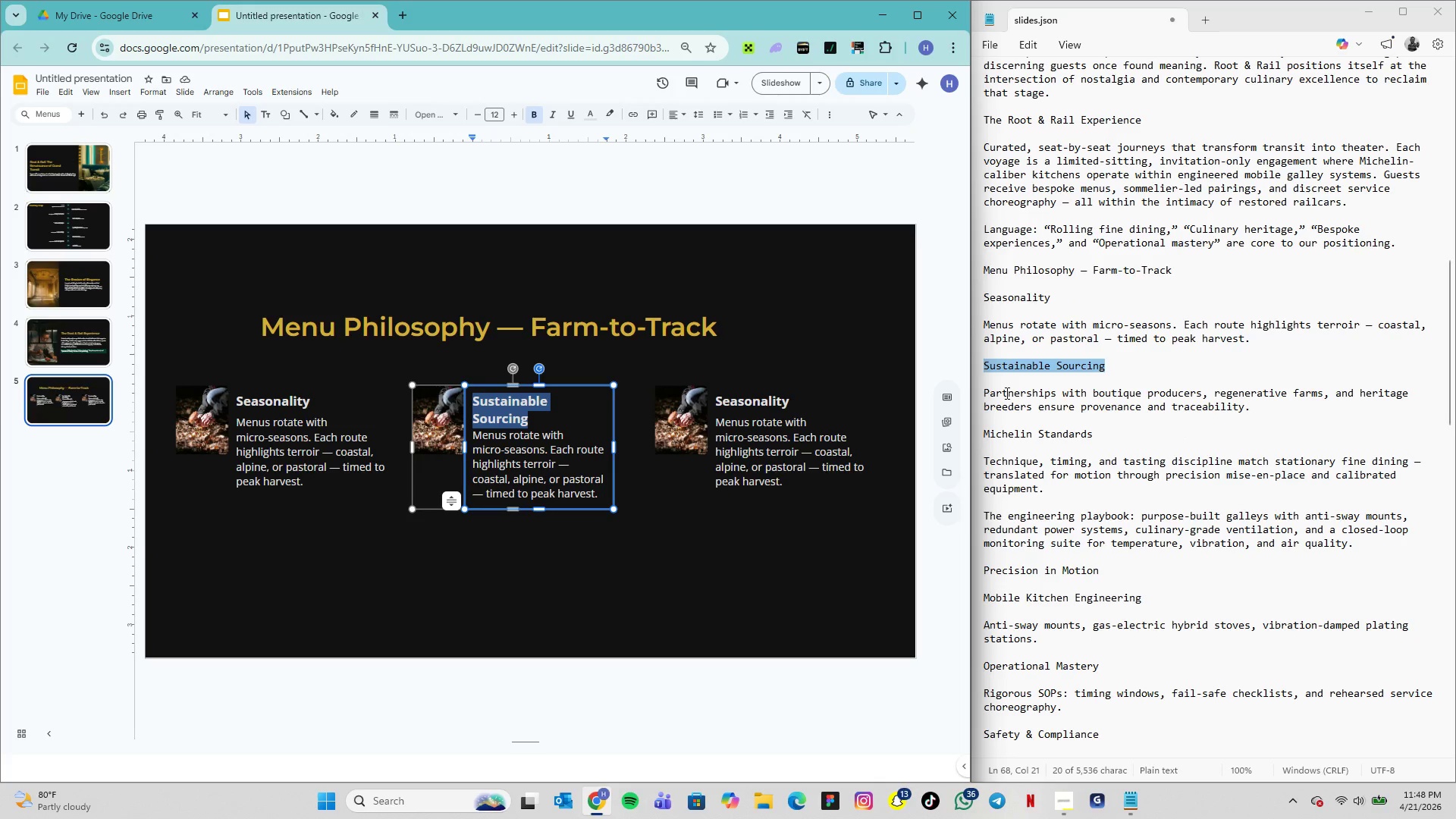 
double_click([1007, 393])
 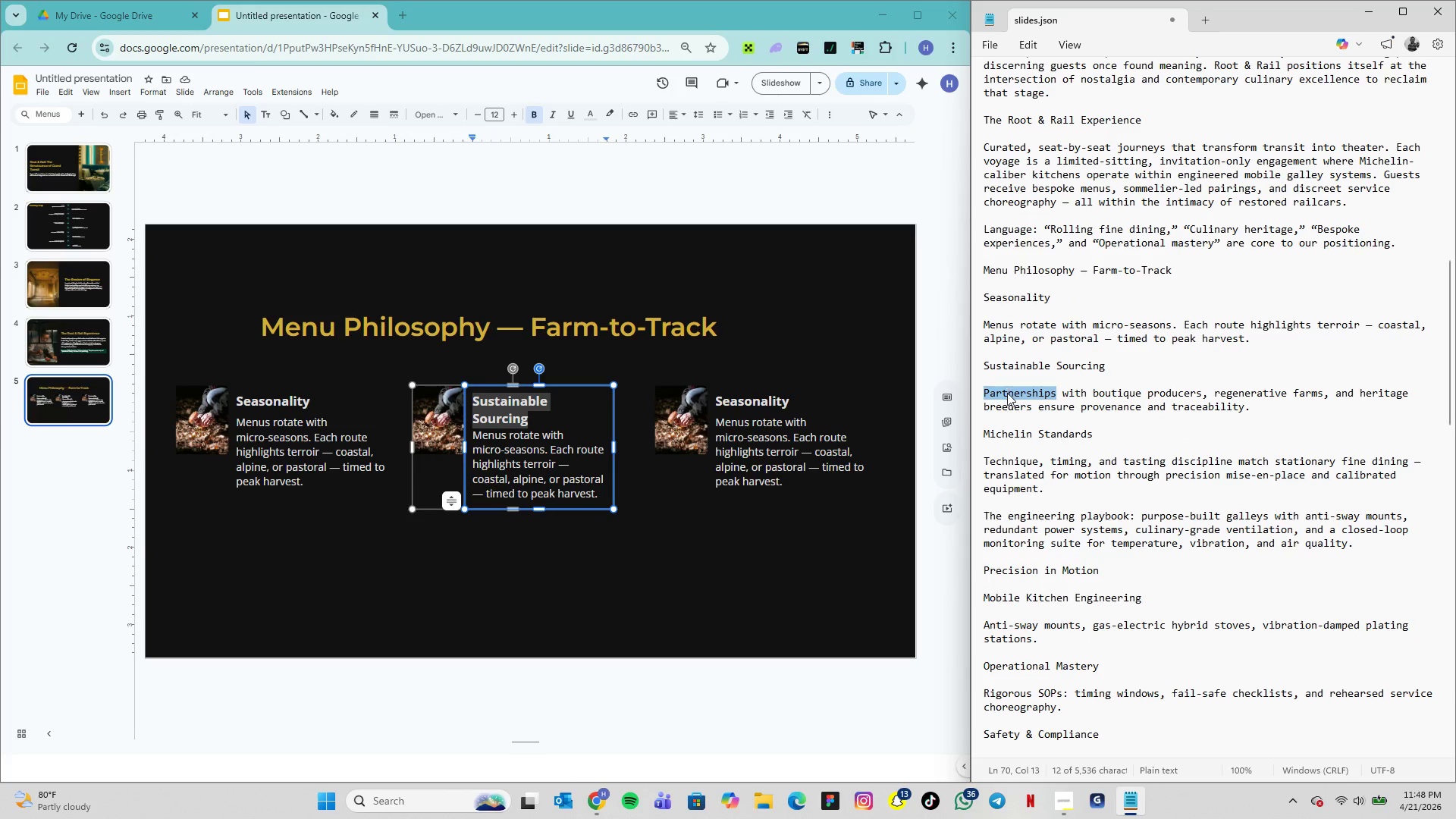 
triple_click([1007, 393])
 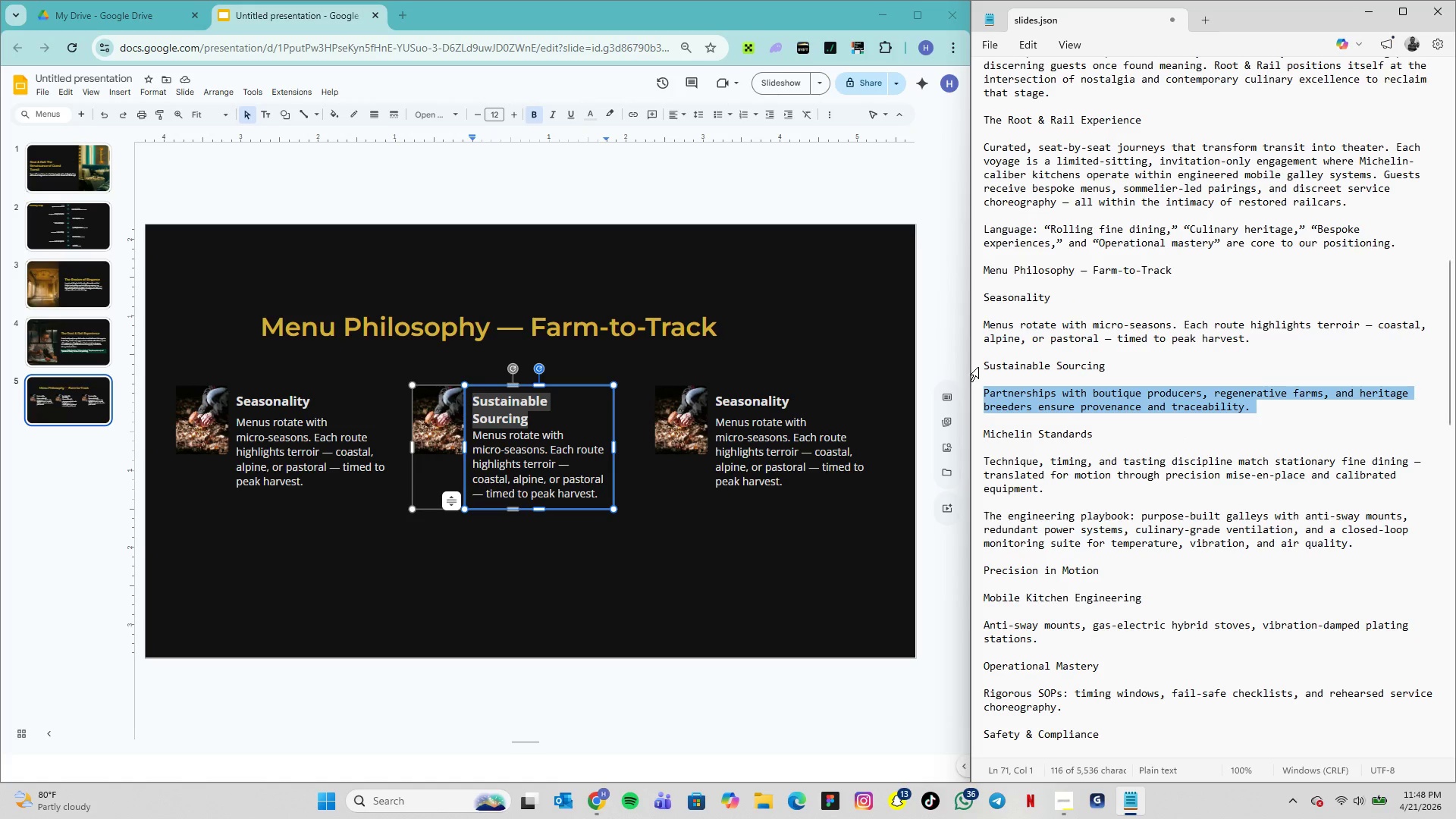 
key(Control+C)
 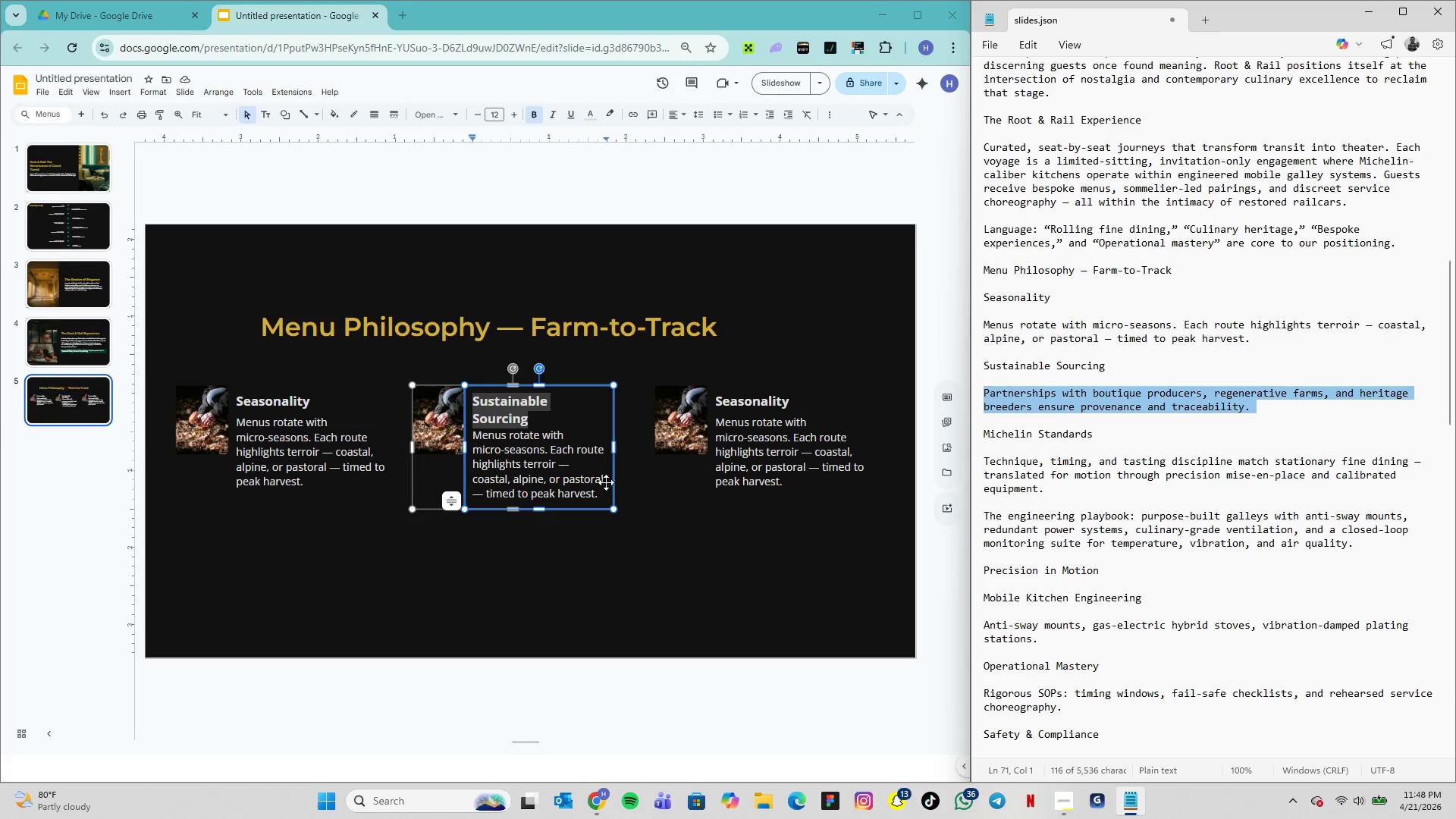 
double_click([536, 479])
 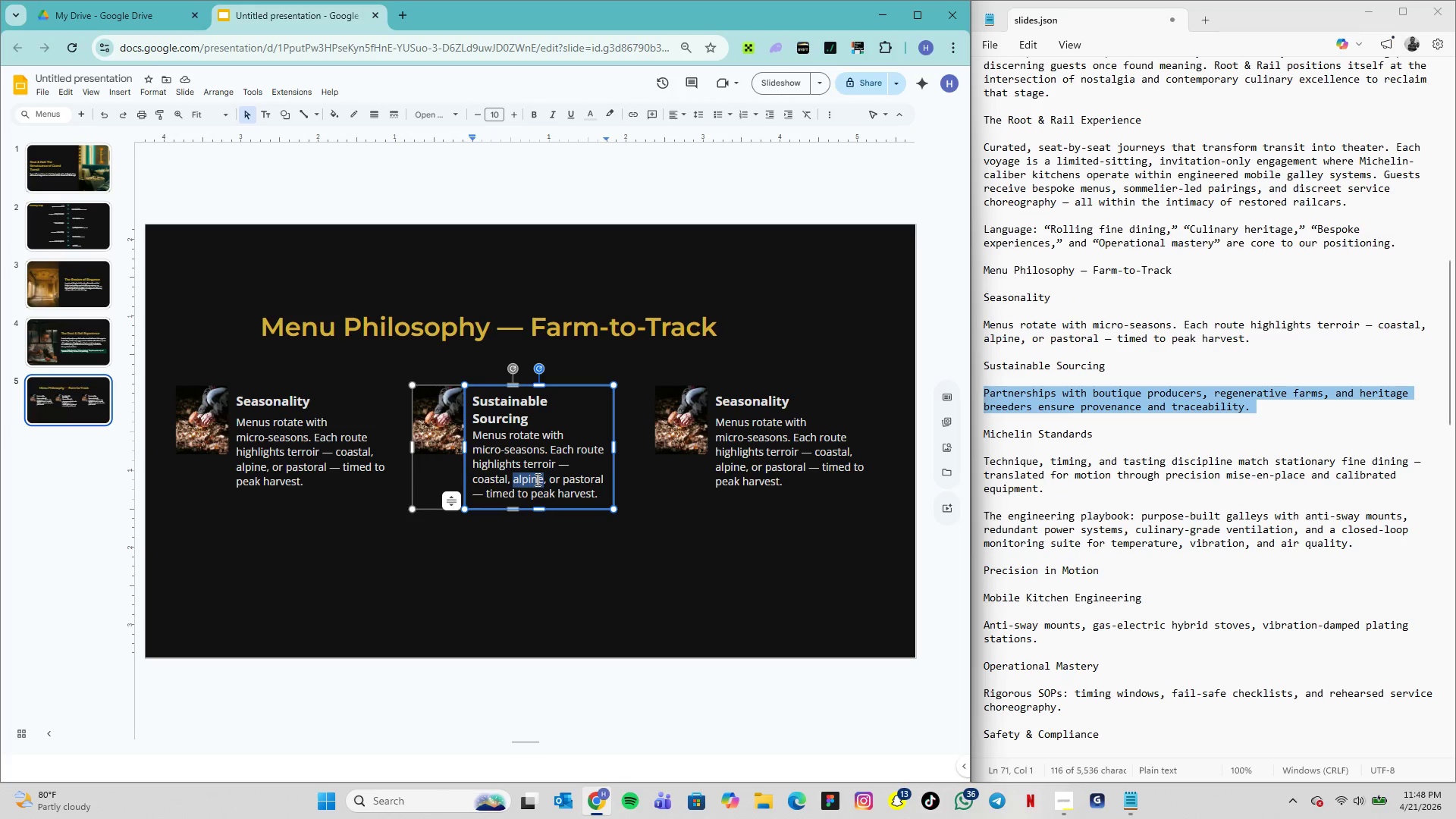 
triple_click([536, 479])
 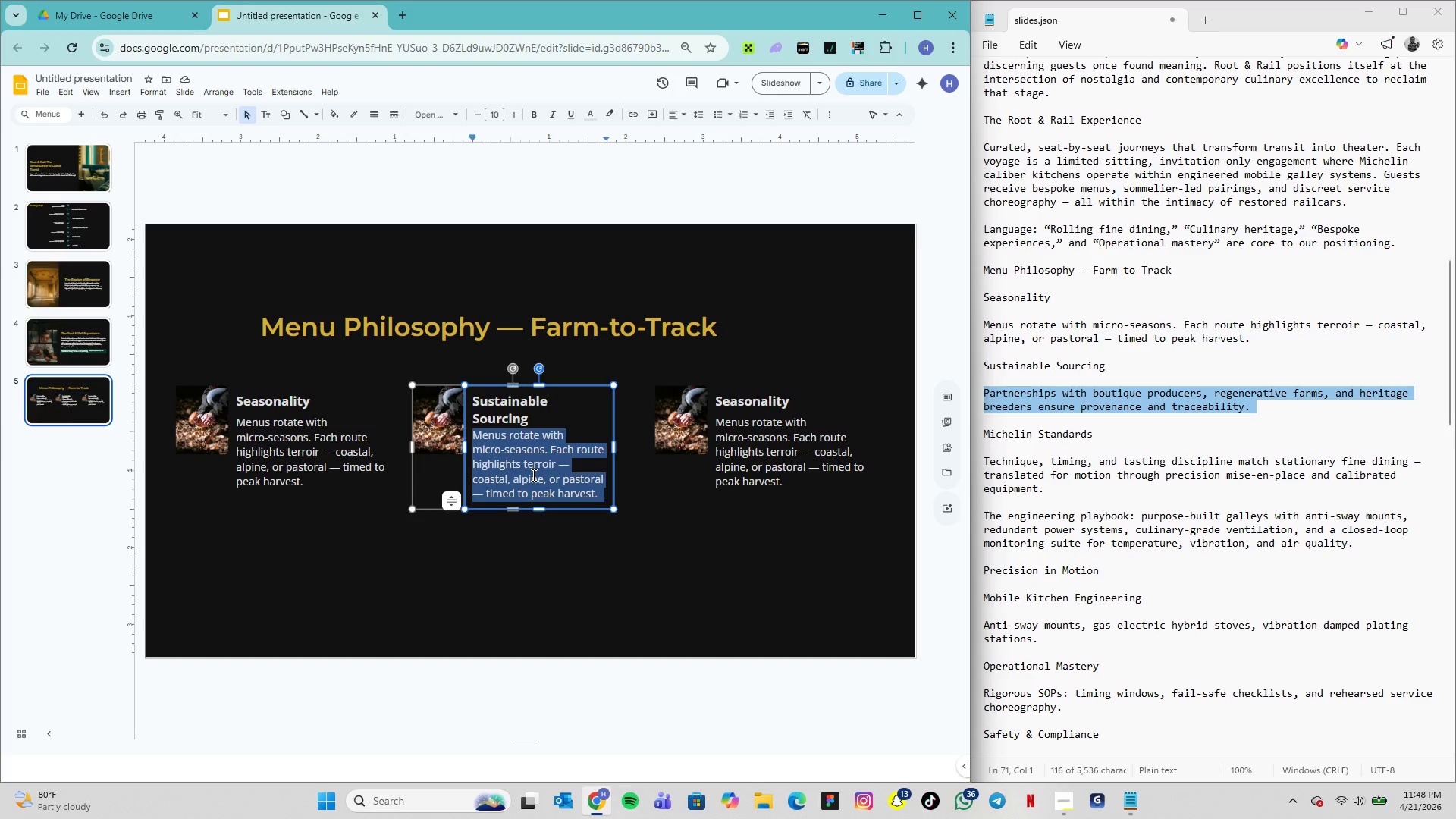 
key(Control+V)
 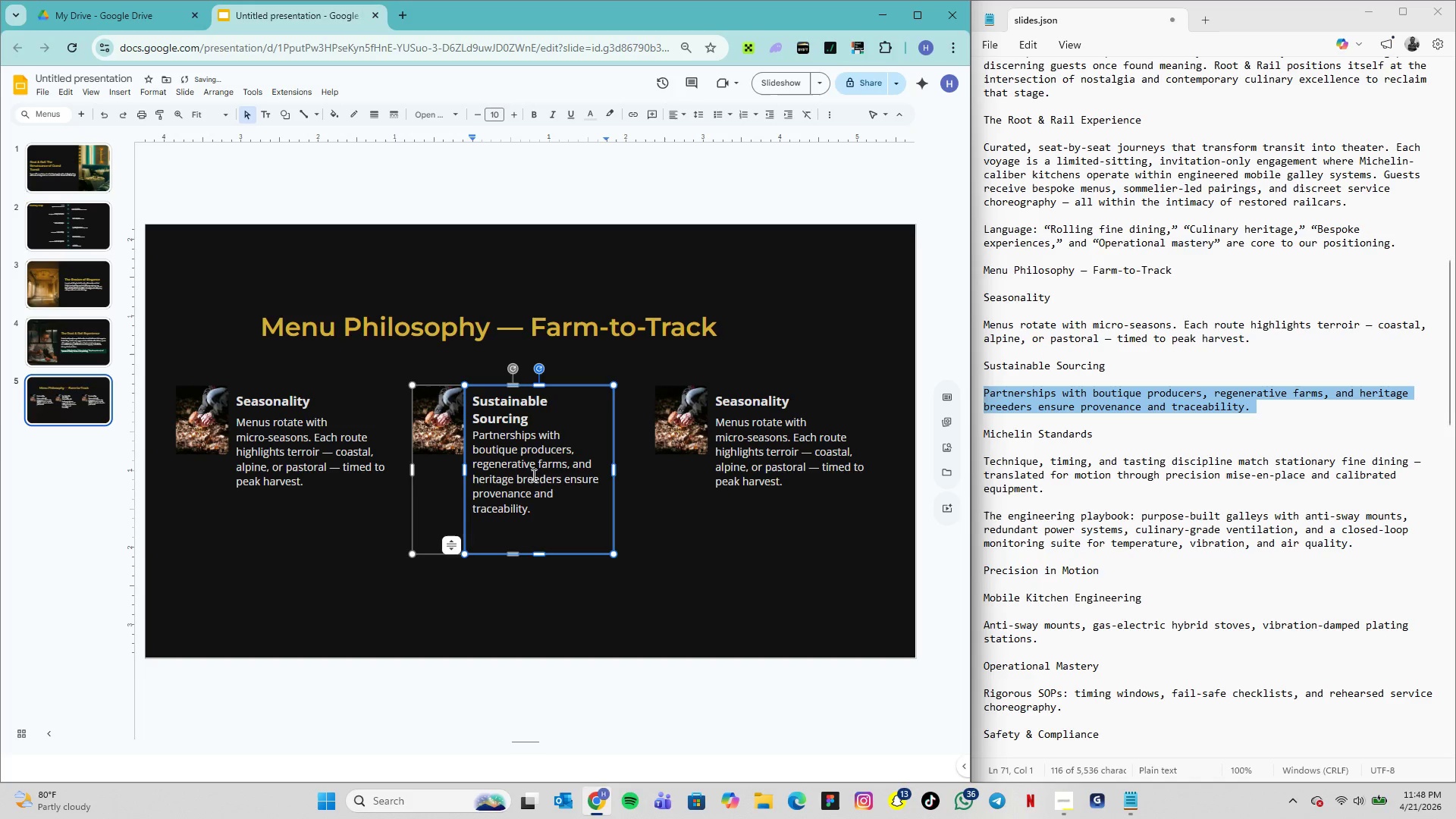 
key(Backspace)
 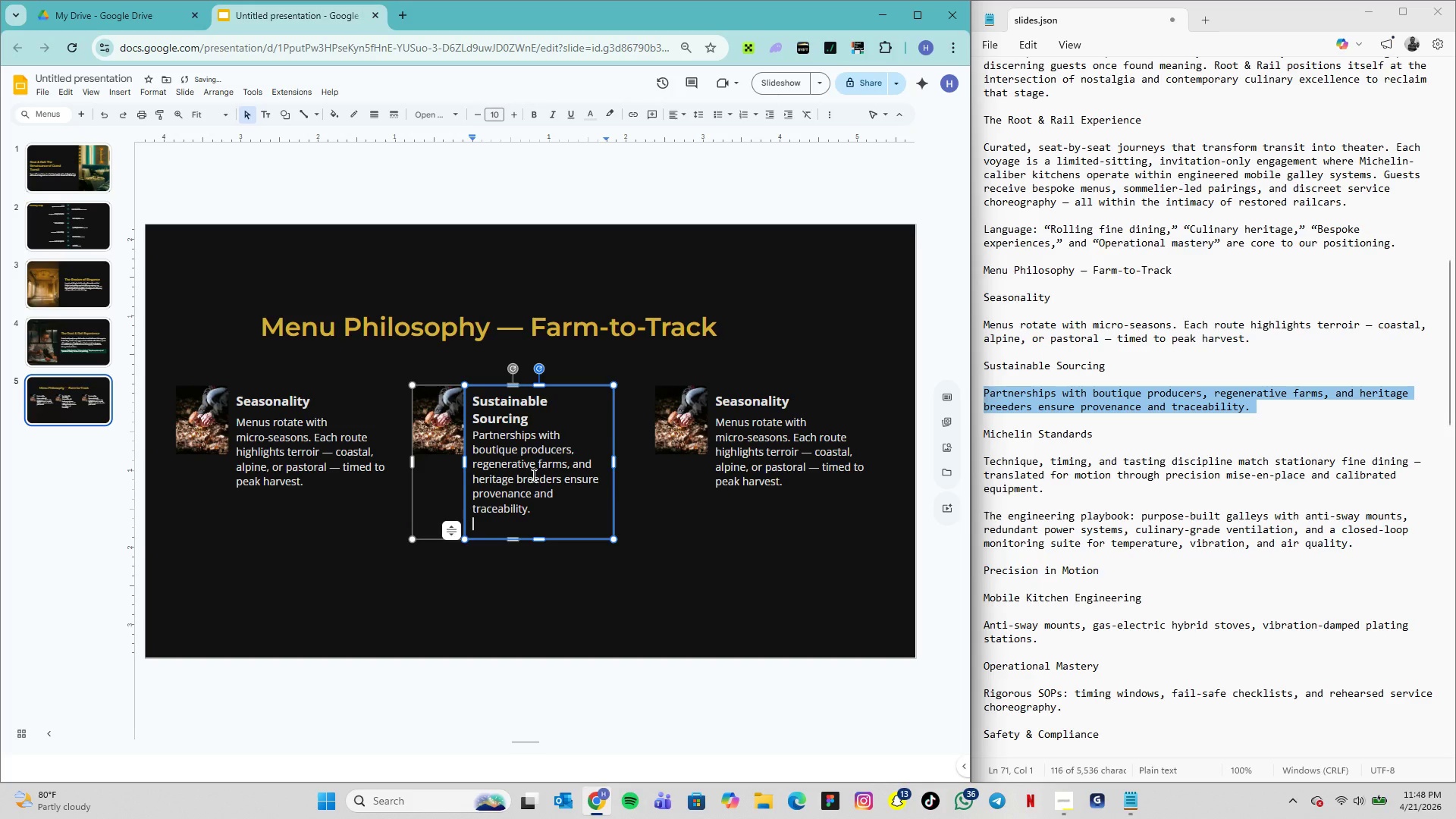 
key(Backspace)
 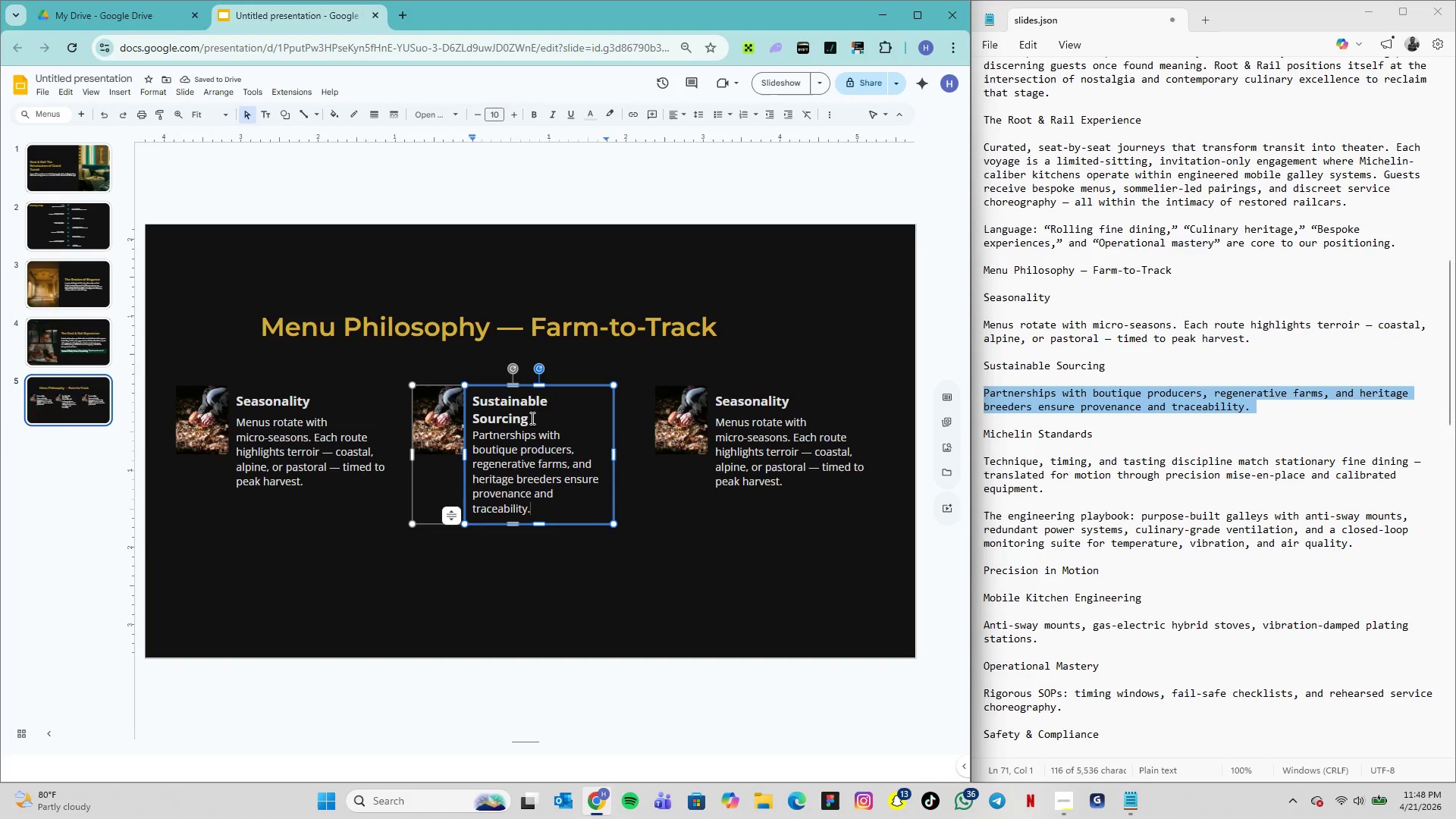 
wait(5.78)
 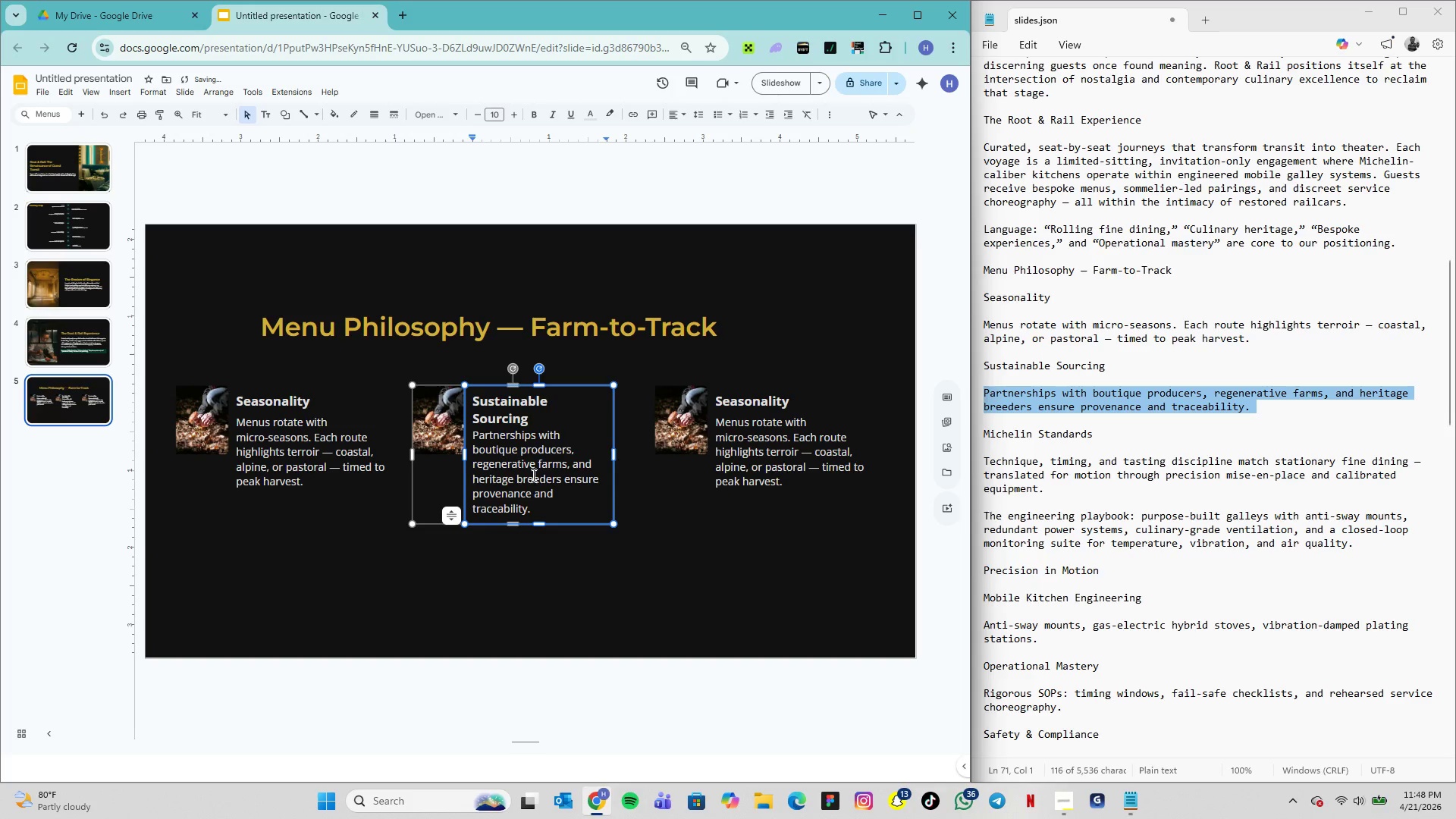 
left_click_drag(start_coordinate=[478, 417], to_coordinate=[538, 438])
 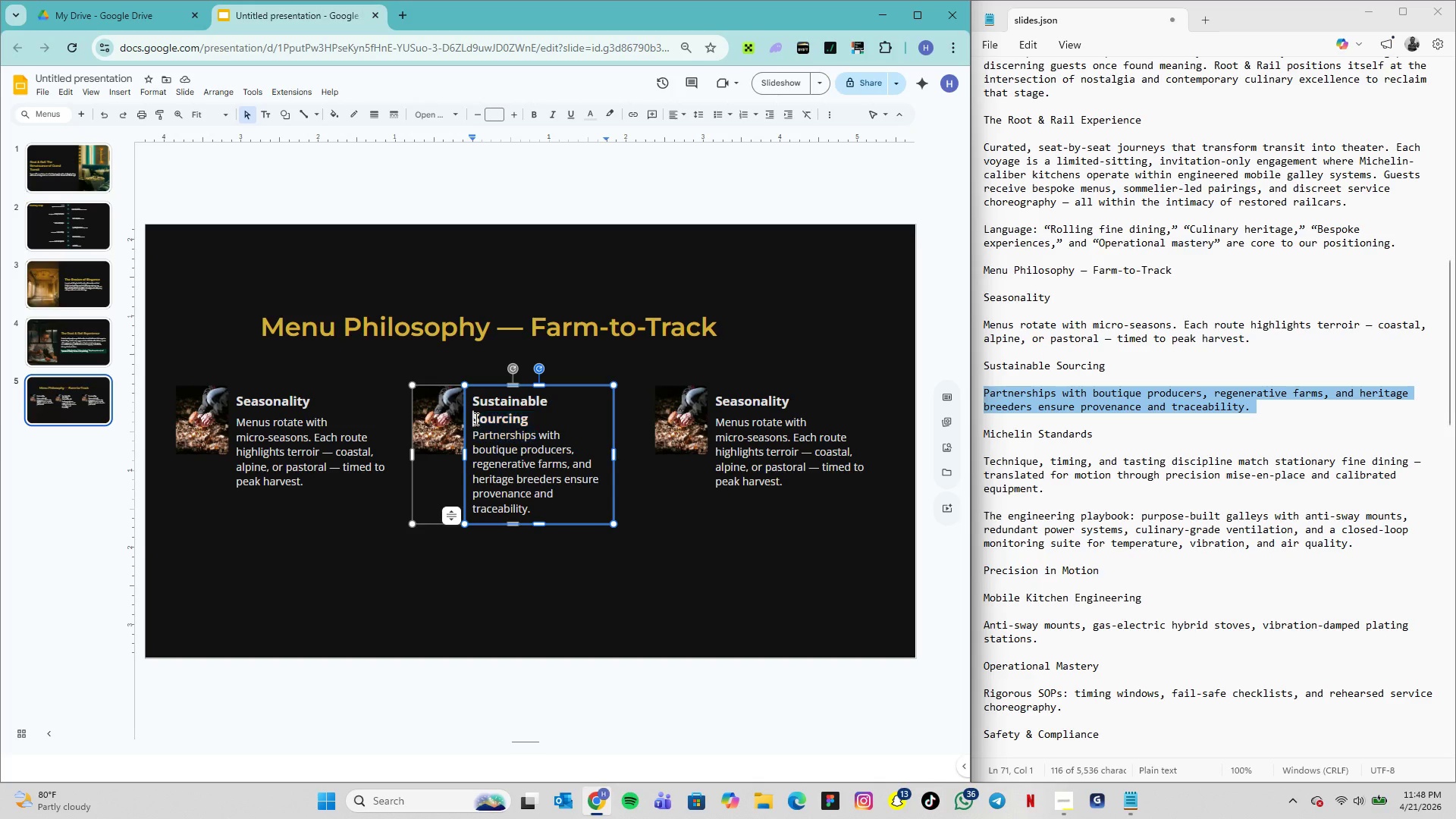 
left_click_drag(start_coordinate=[475, 419], to_coordinate=[577, 449])
 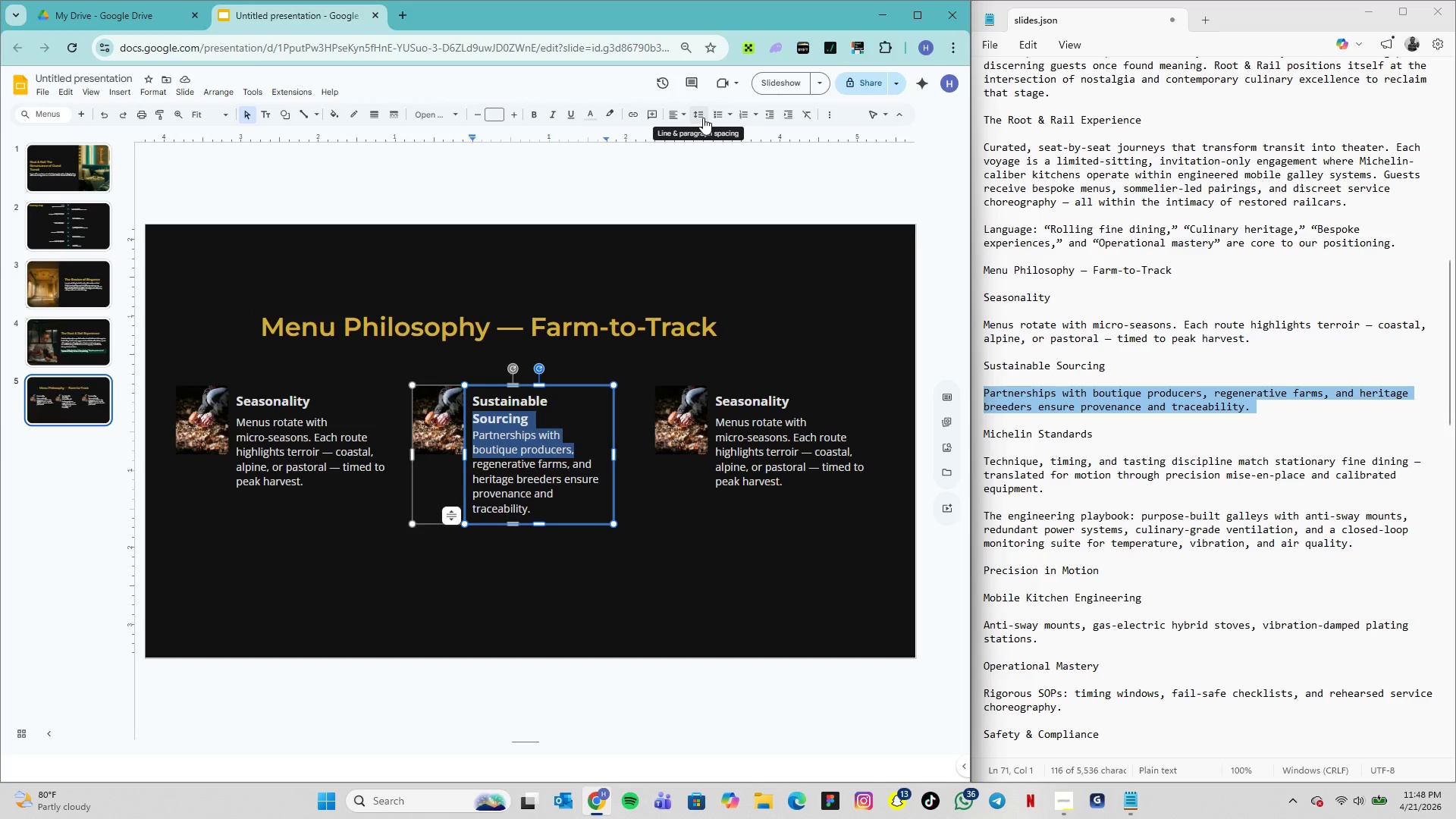 
wait(5.27)
 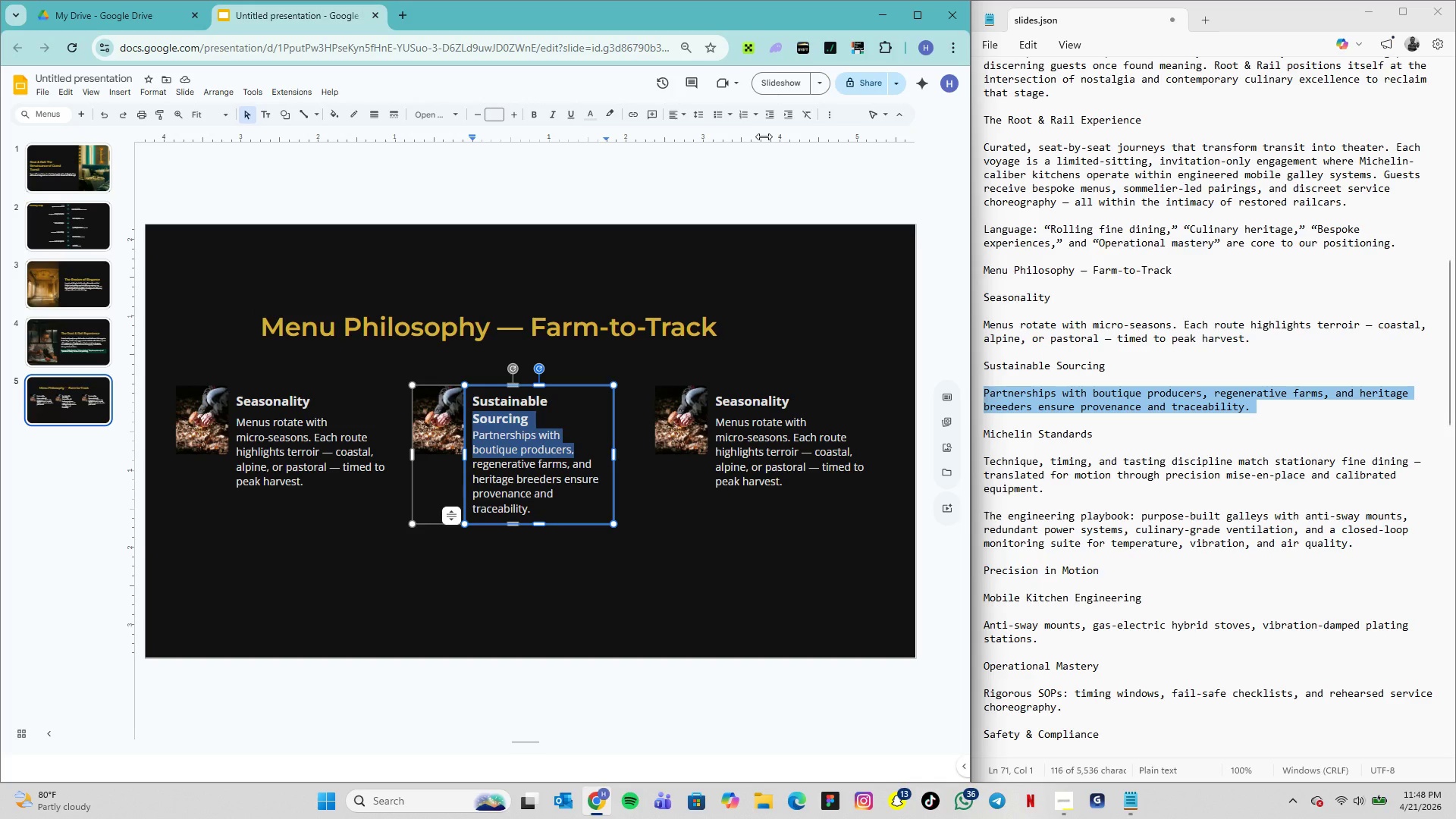 
left_click([703, 118])
 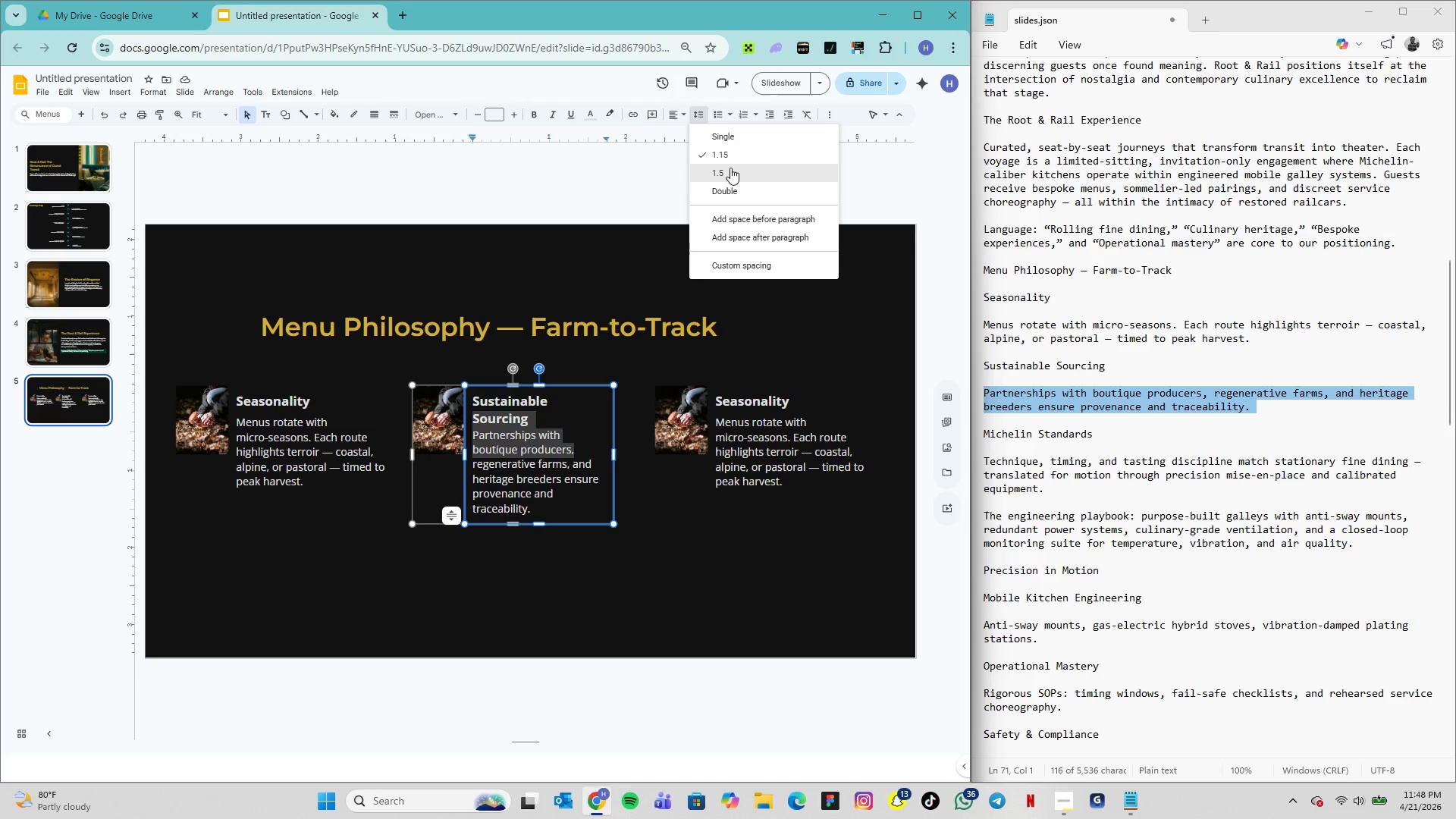 
left_click([733, 171])
 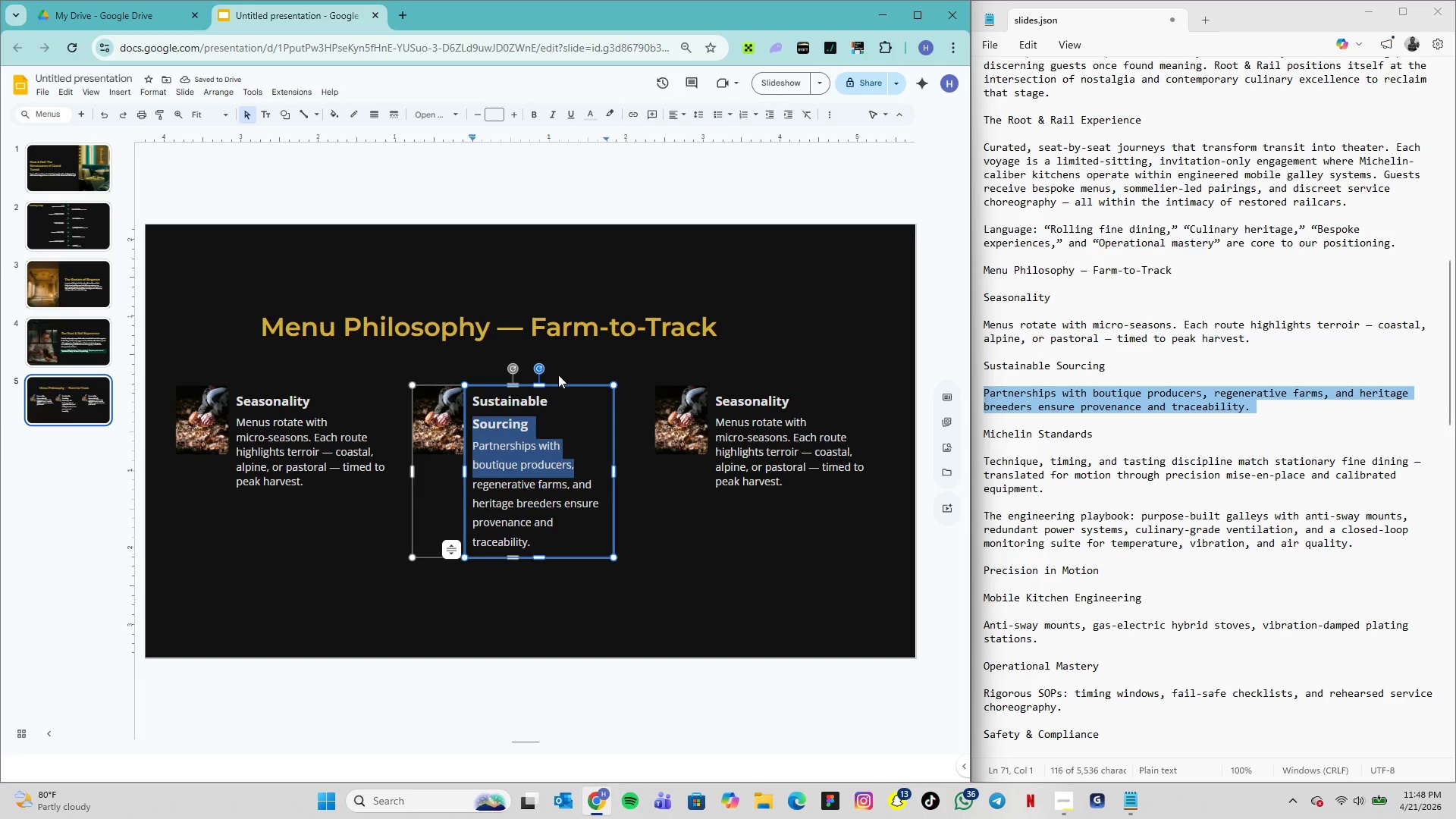 
left_click([550, 440])
 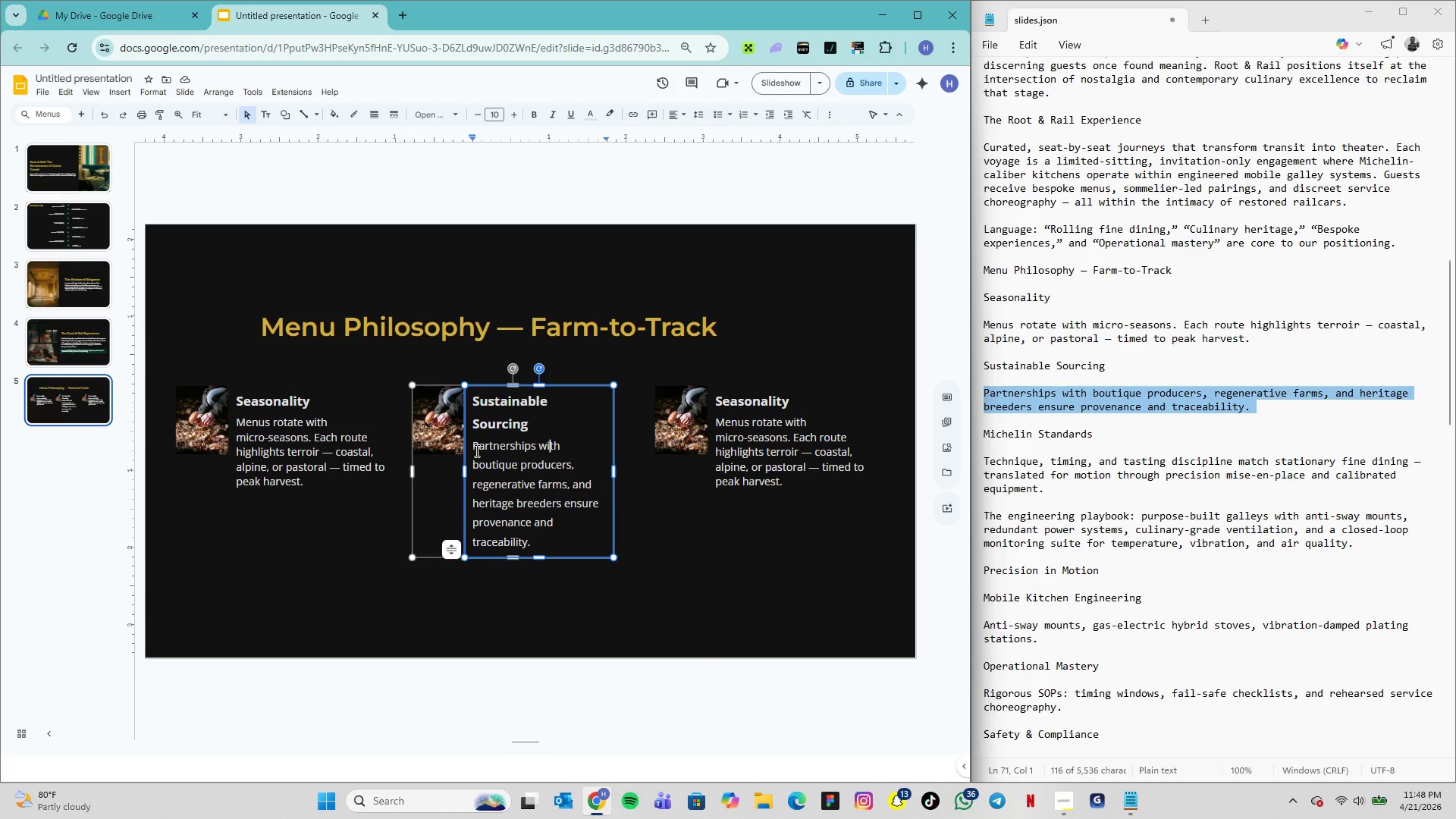 
left_click_drag(start_coordinate=[472, 448], to_coordinate=[540, 541])
 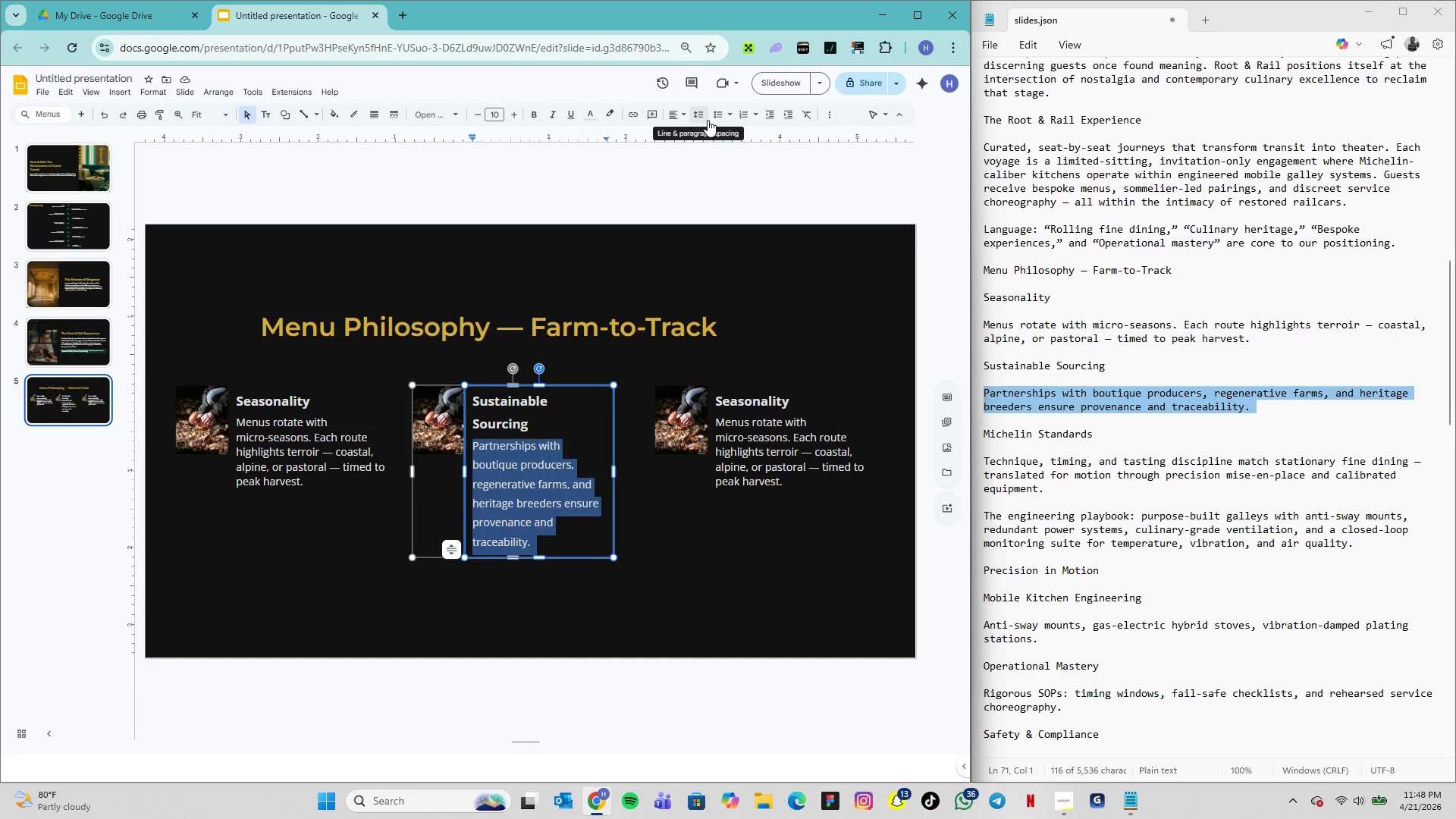 
left_click([708, 120])
 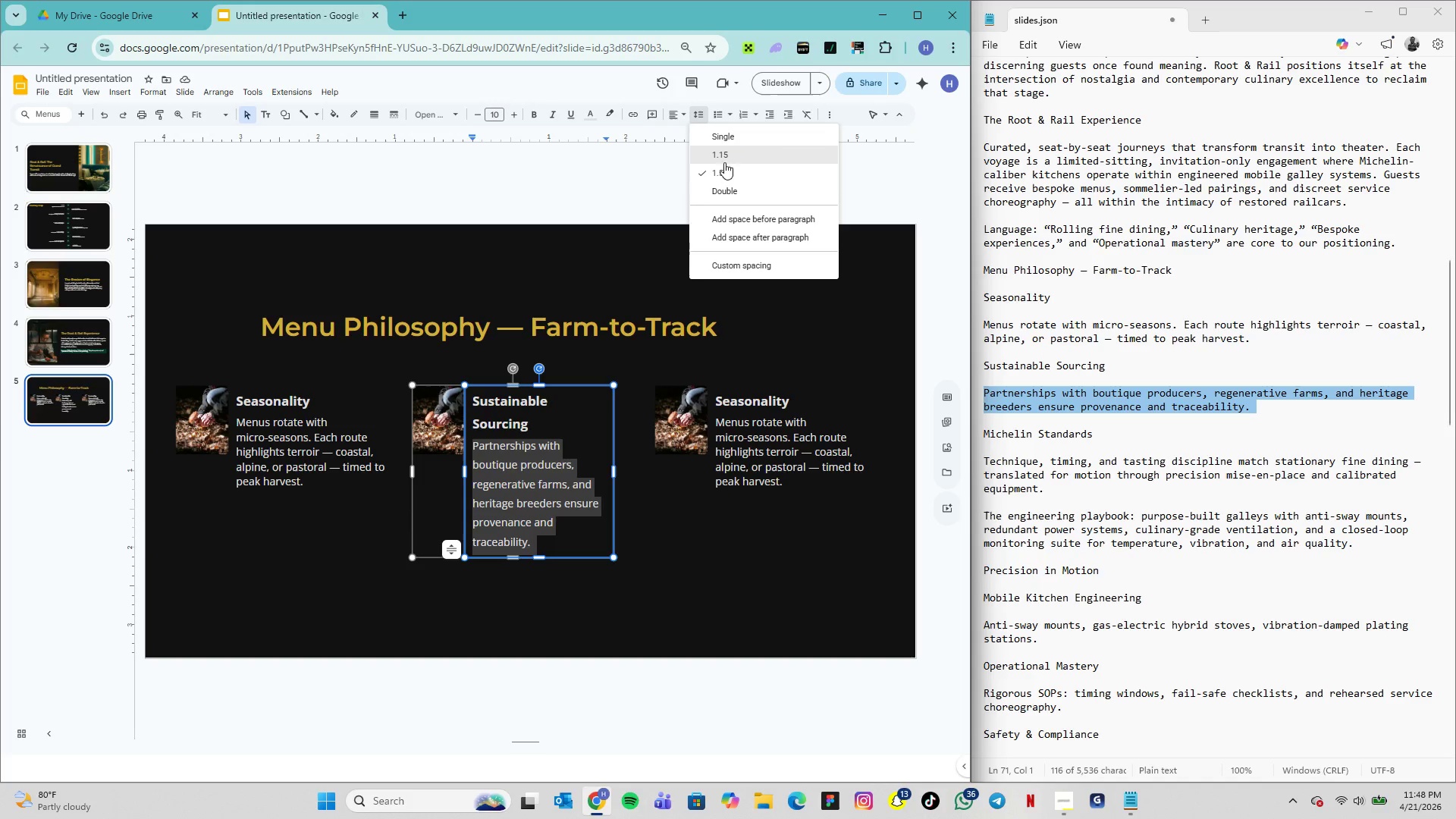 
left_click([733, 162])
 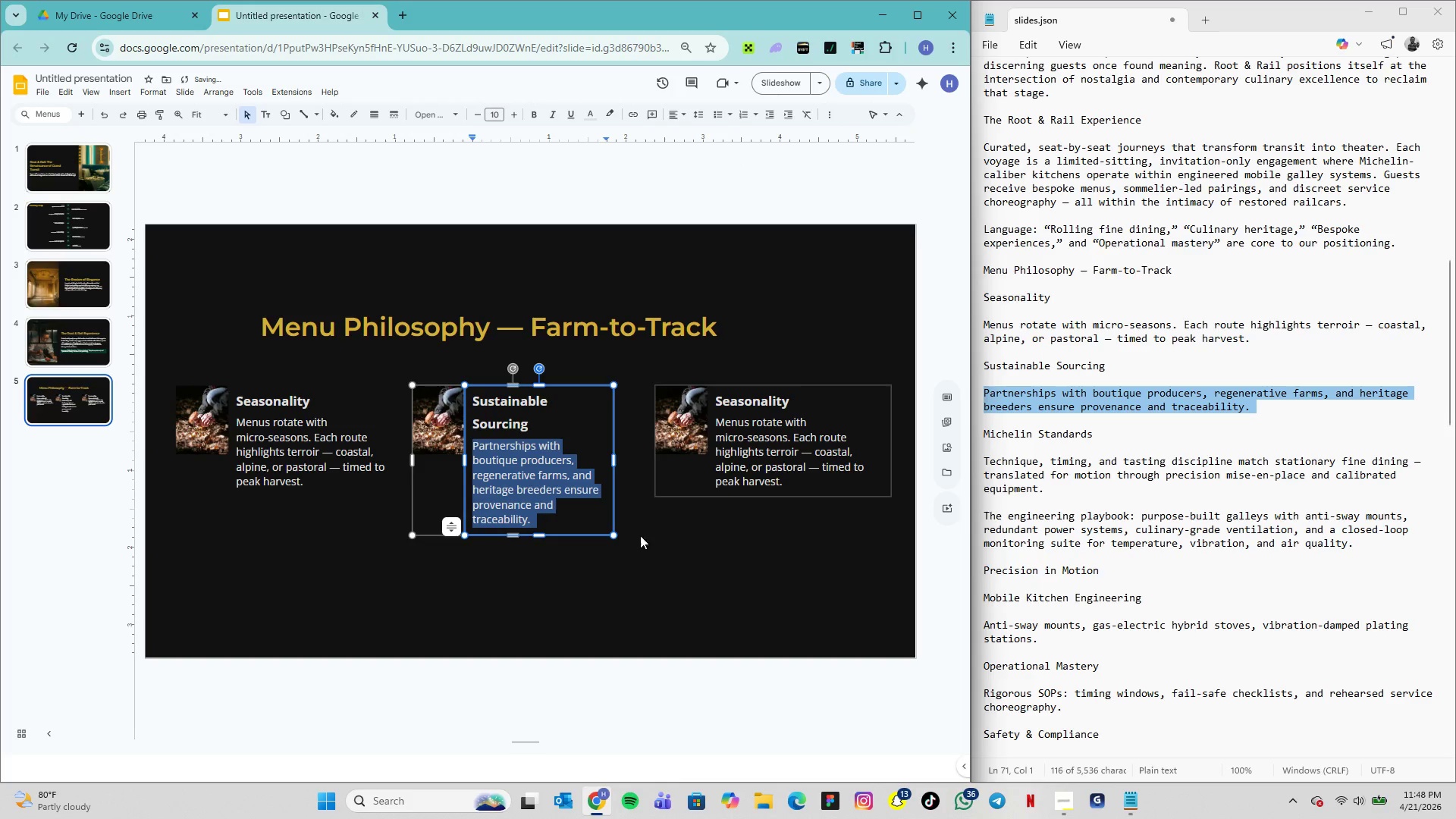 
left_click([634, 566])
 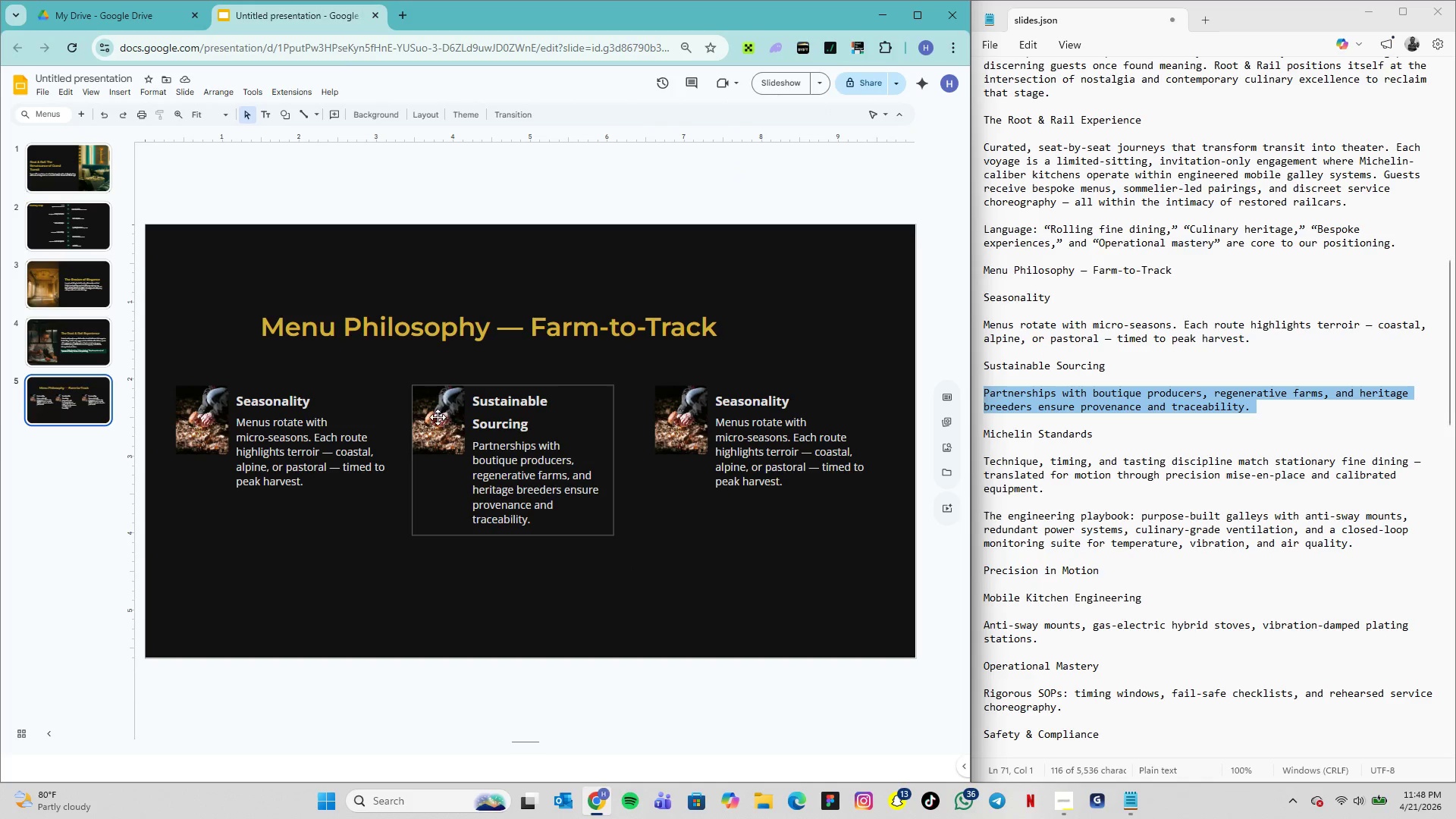 
wait(6.64)
 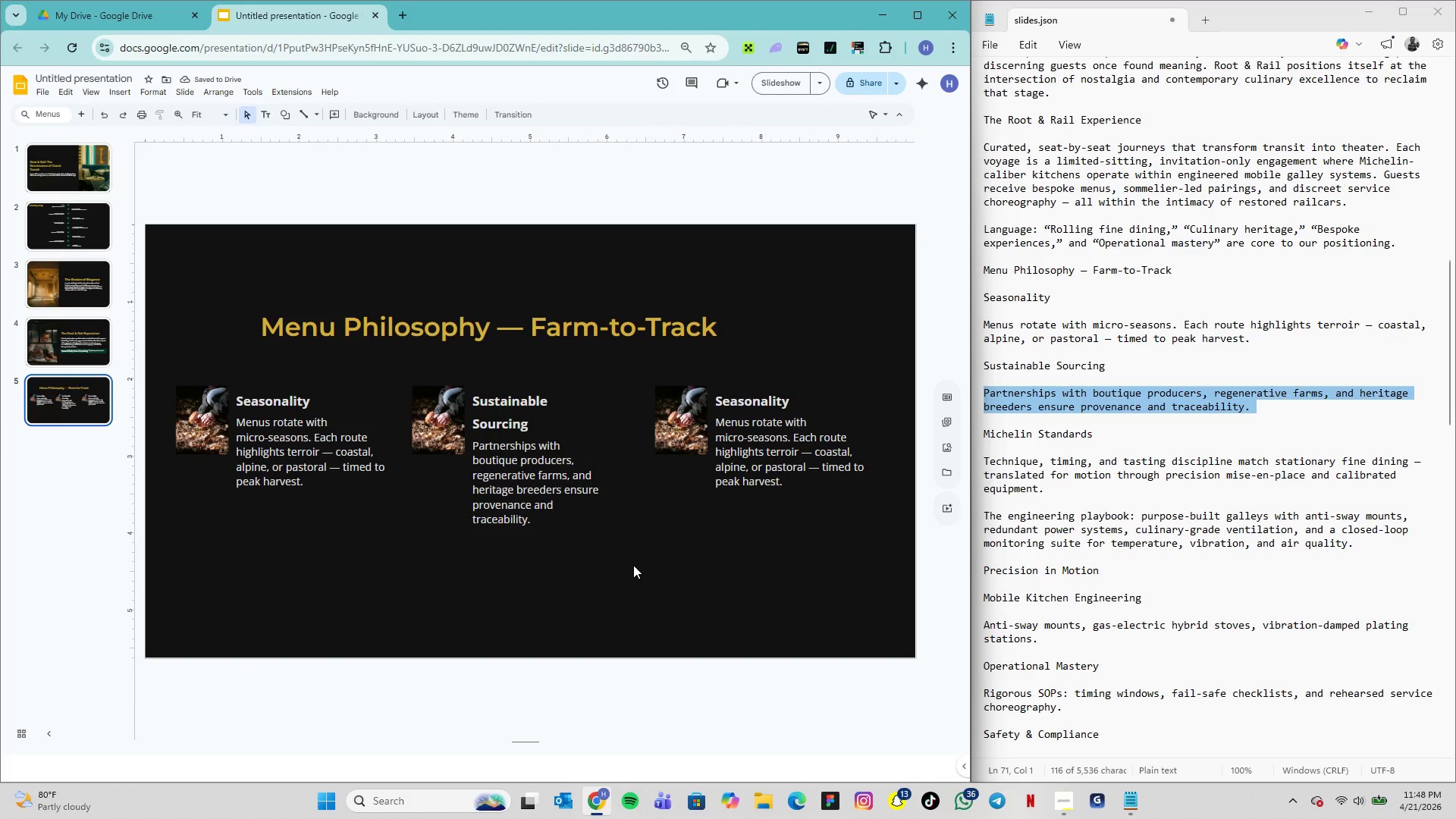 
left_click([192, 431])
 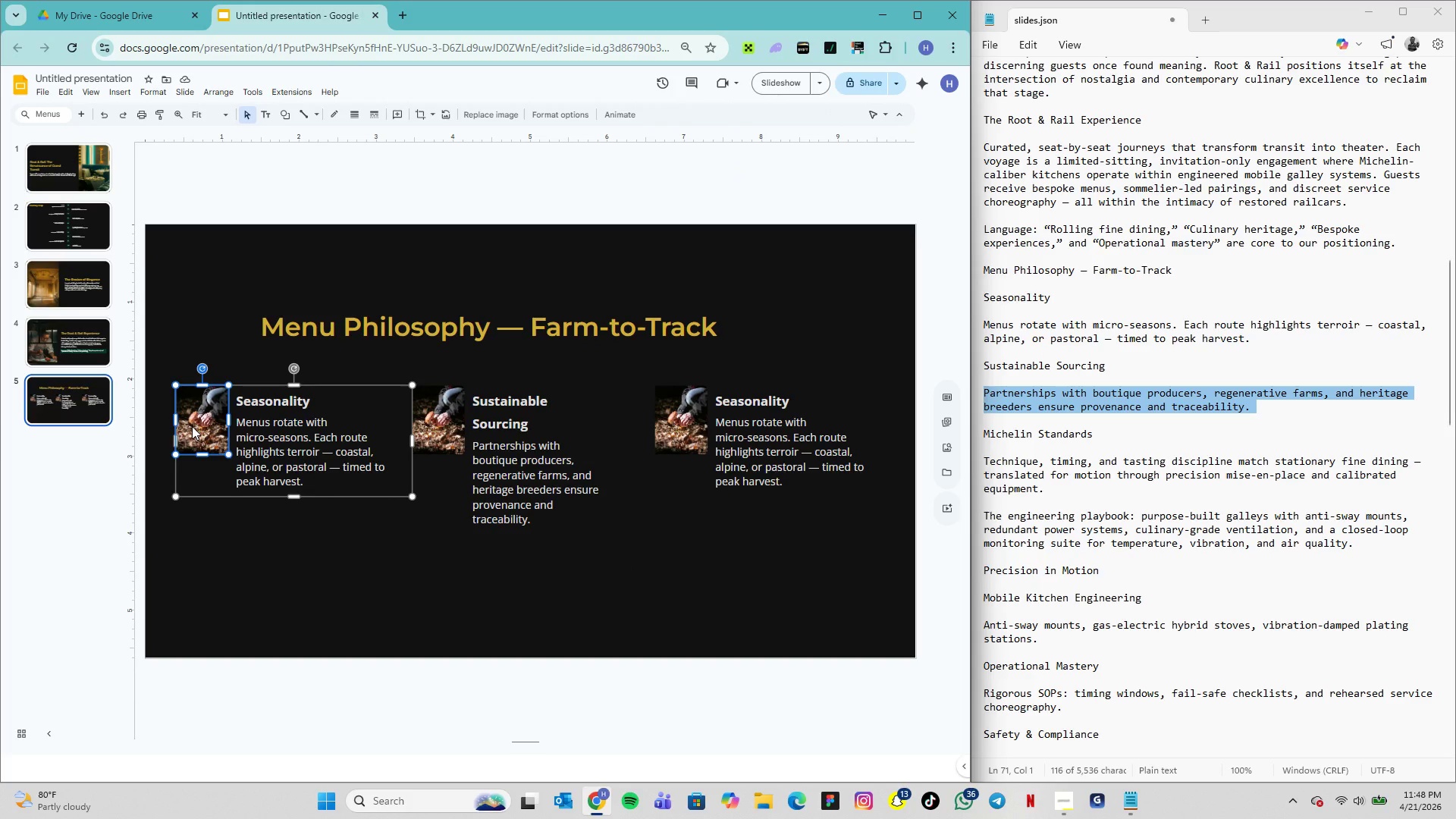 
right_click([192, 426])
 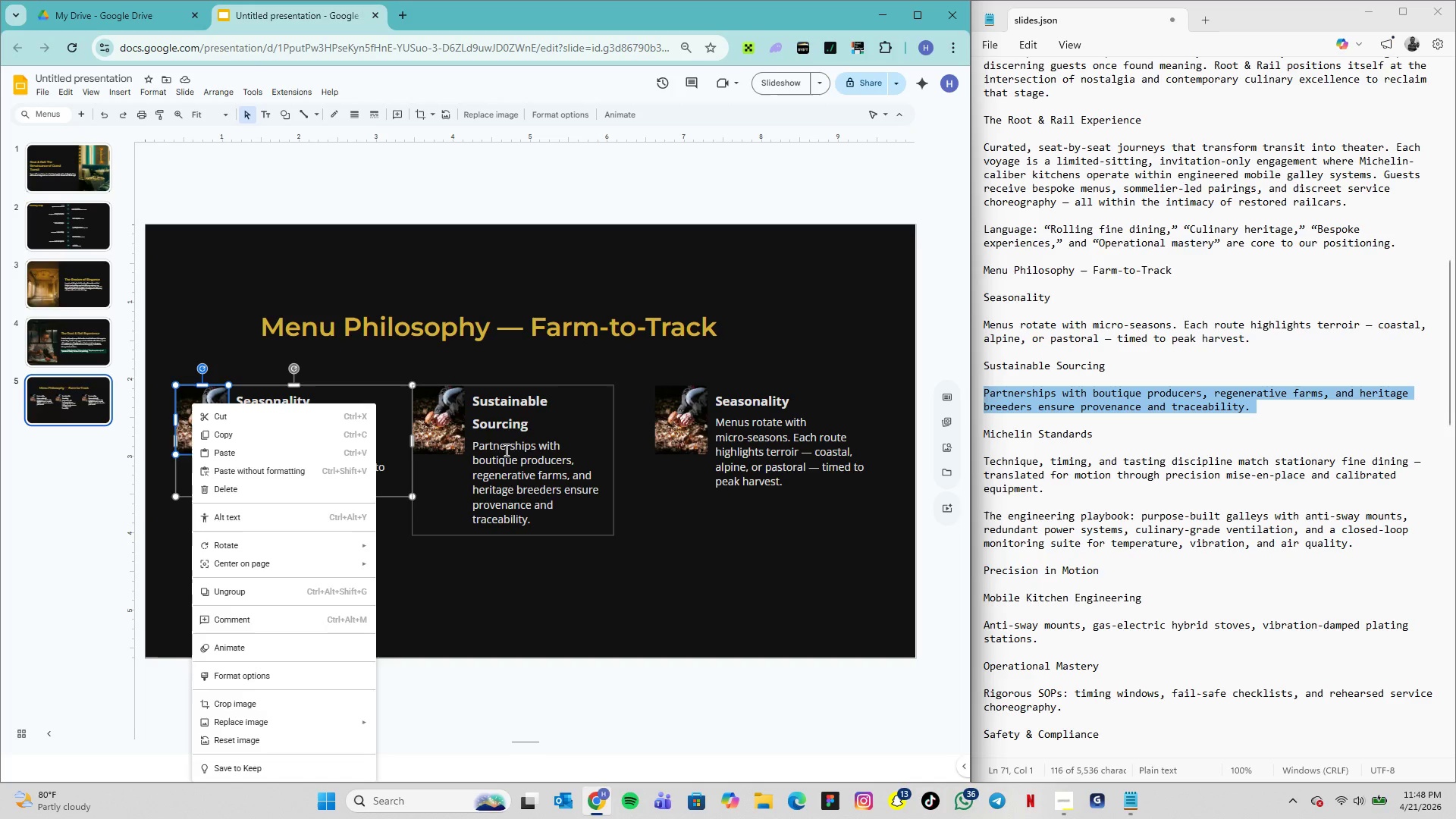 
wait(8.59)
 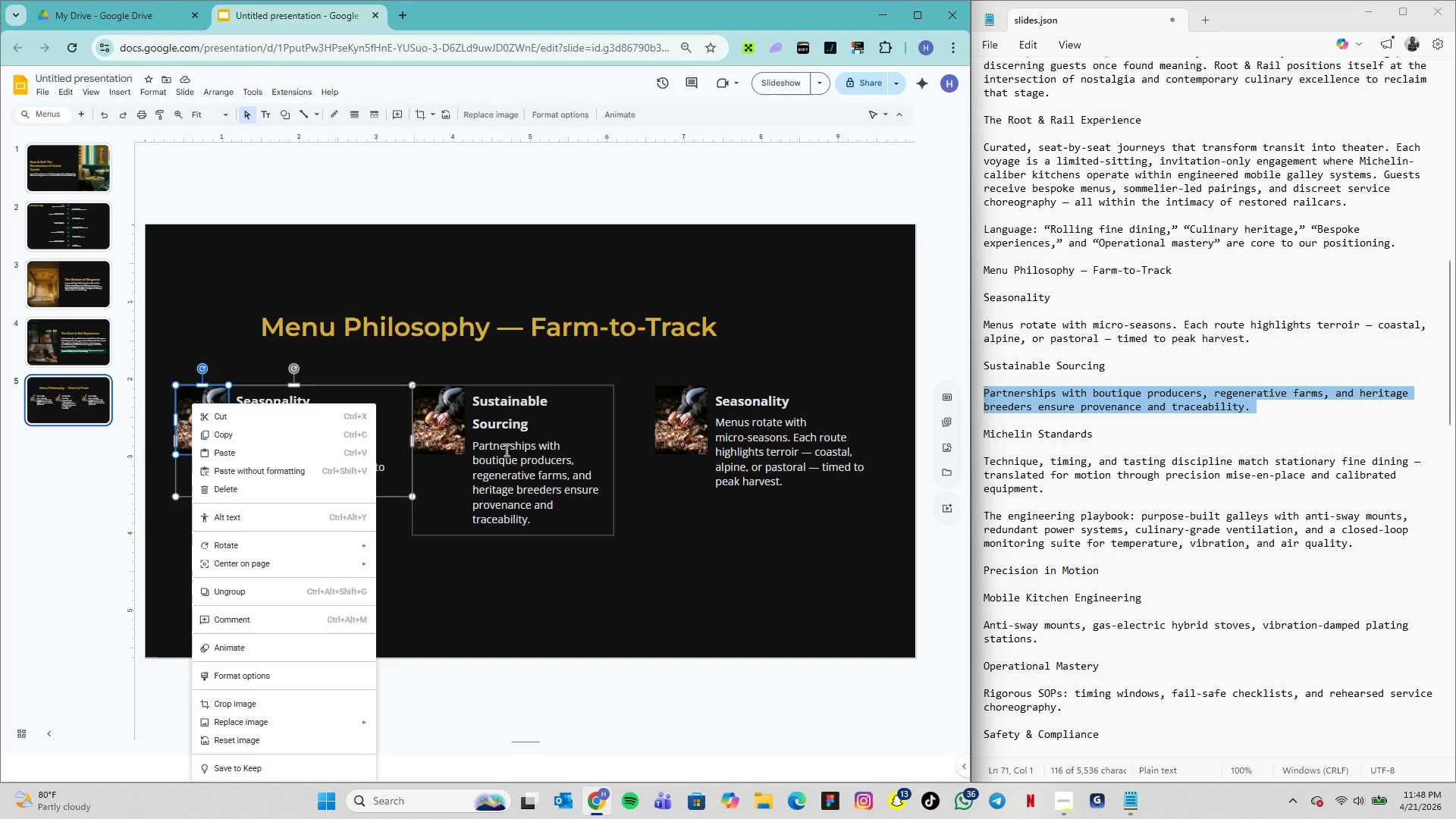 
left_click_drag(start_coordinate=[1096, 433], to_coordinate=[981, 435])
 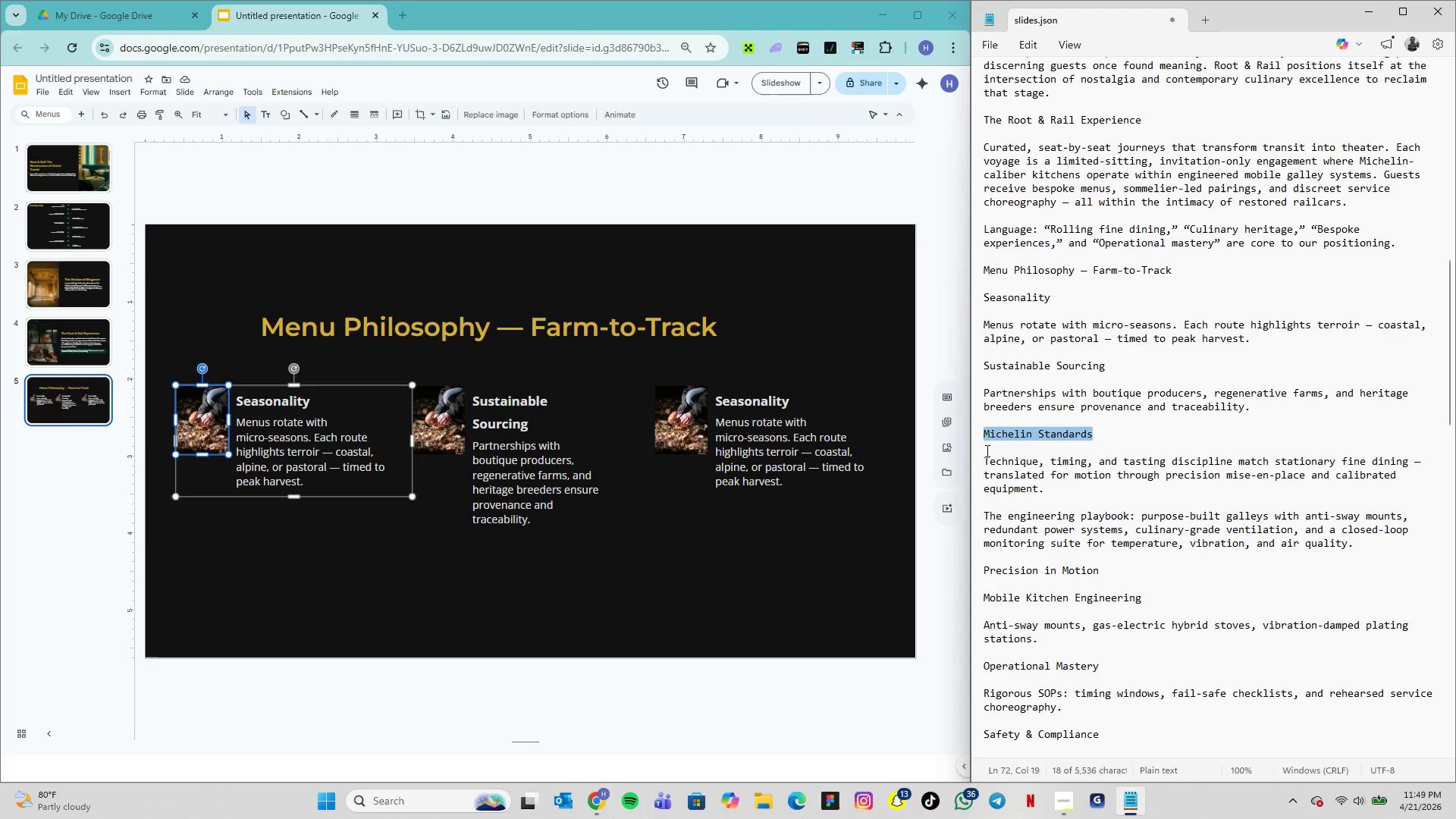 
key(Control+C)
 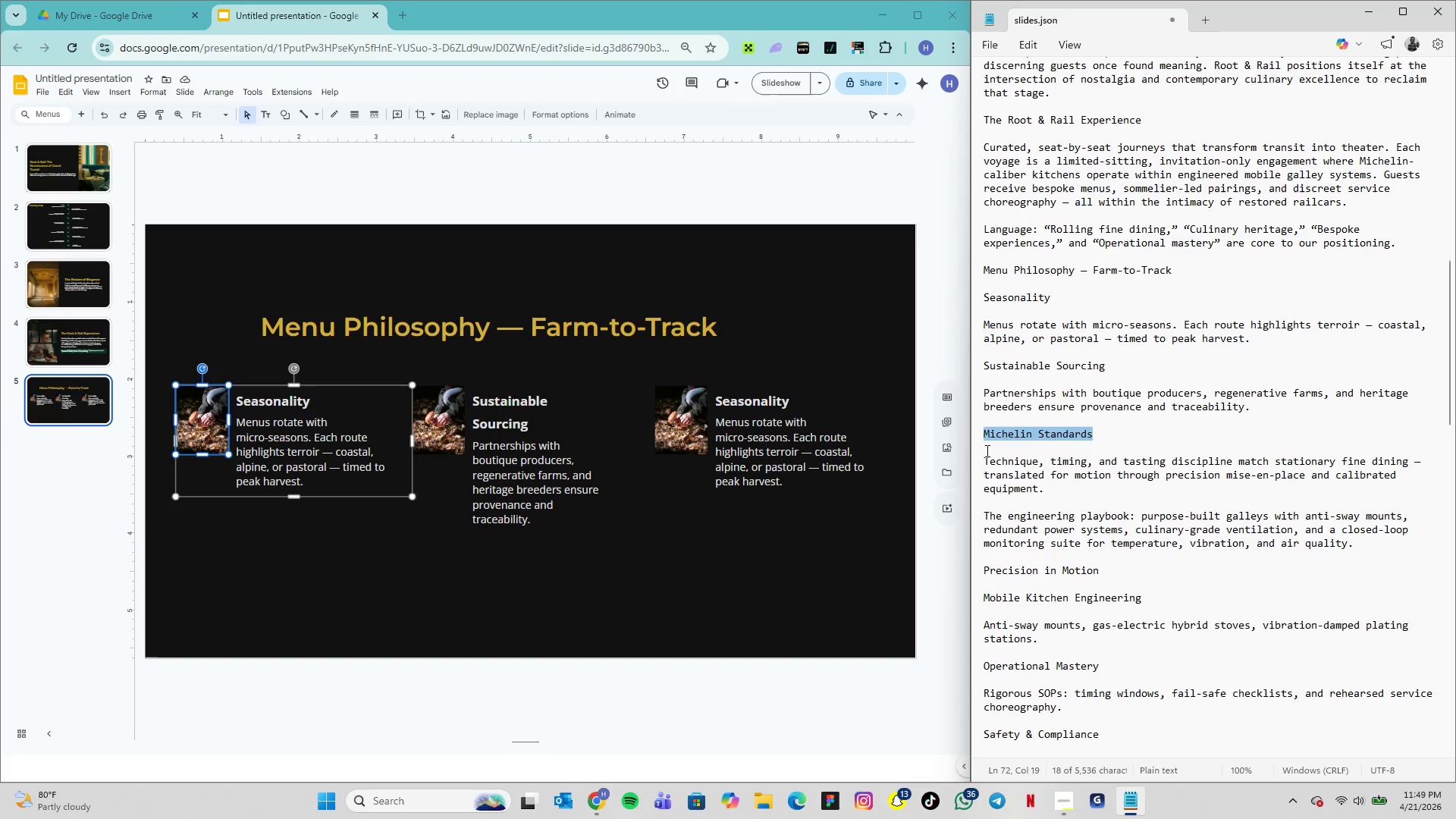 
key(Control+C)
 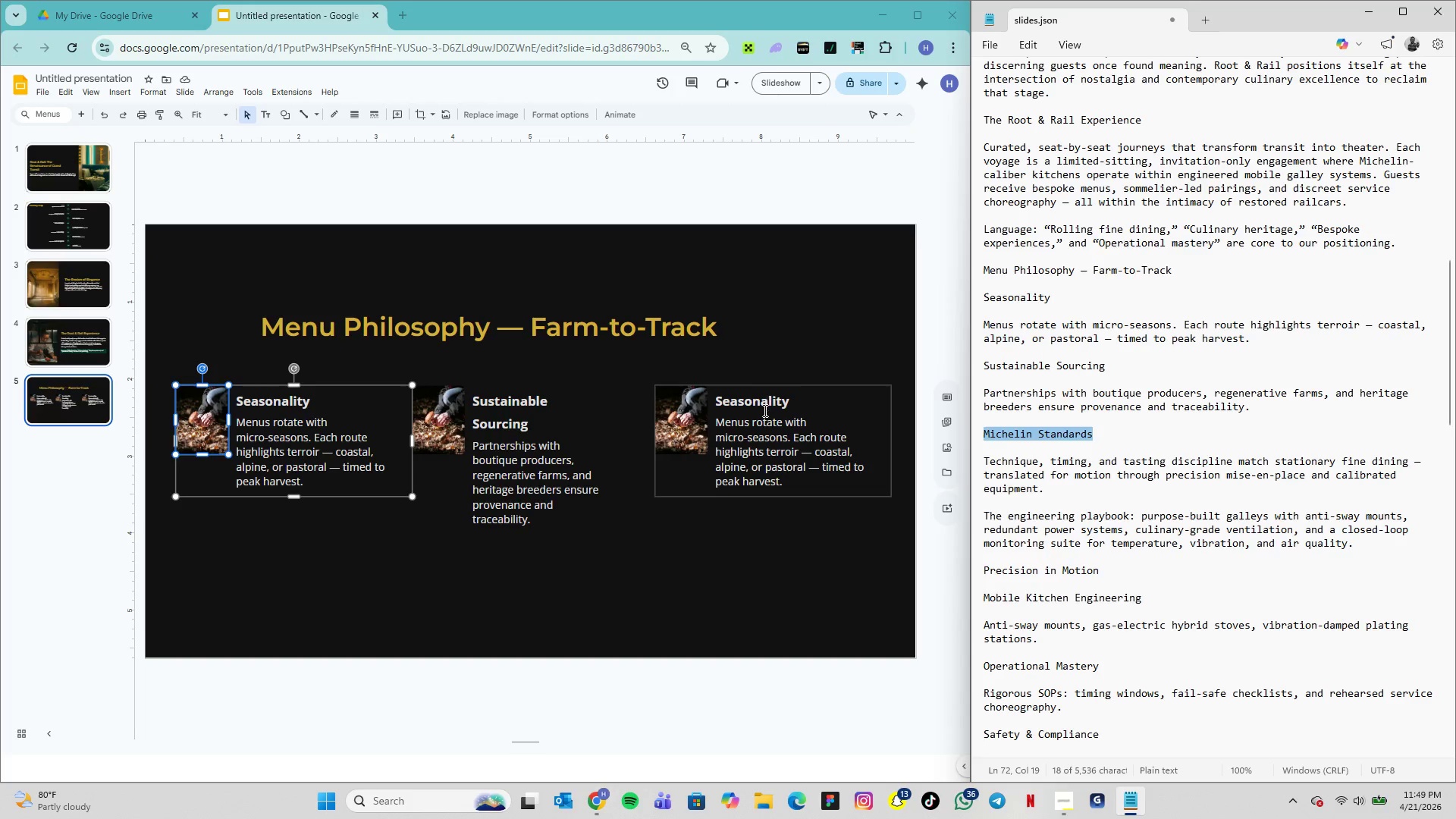 
double_click([761, 400])
 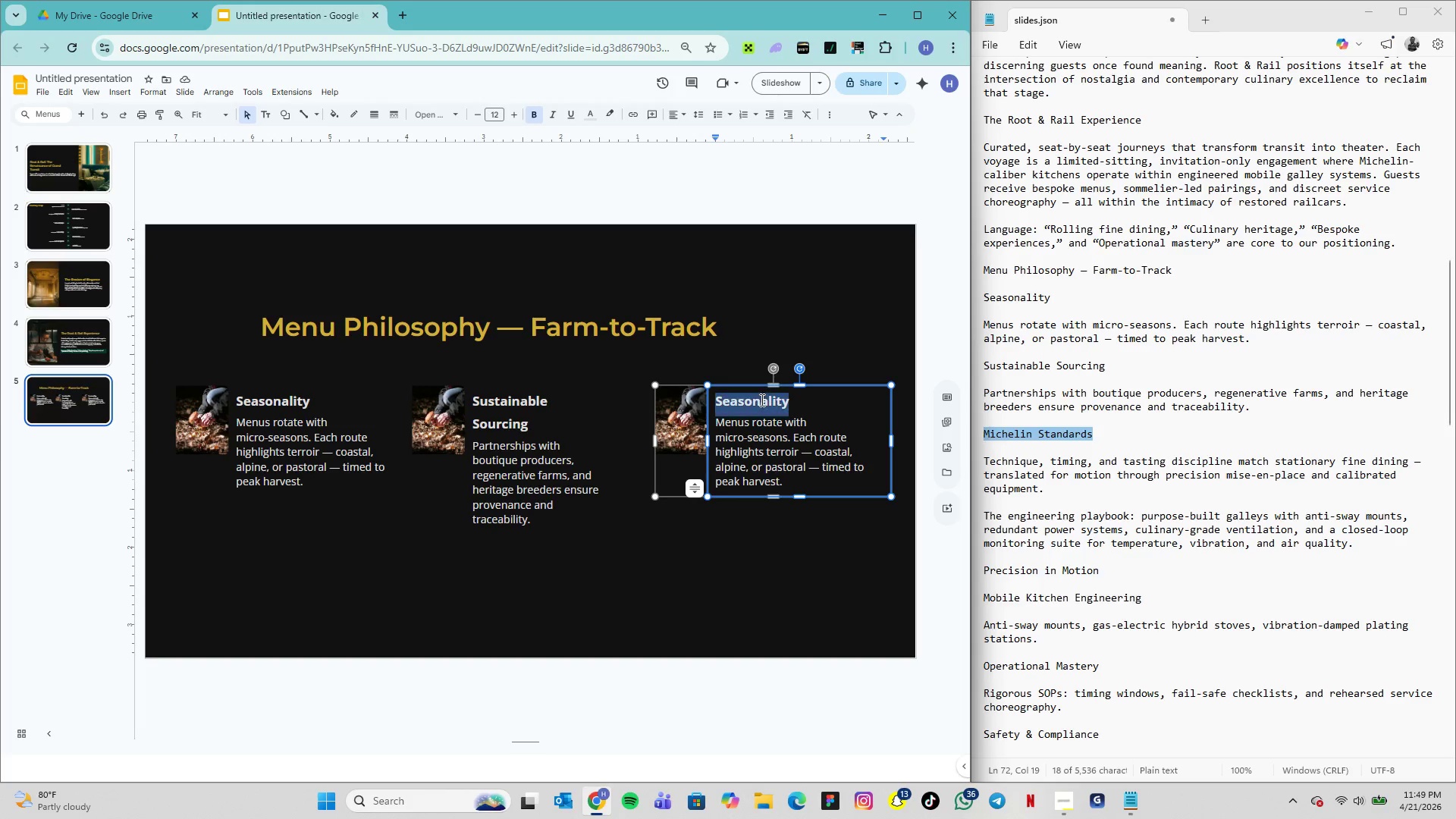 
triple_click([761, 400])
 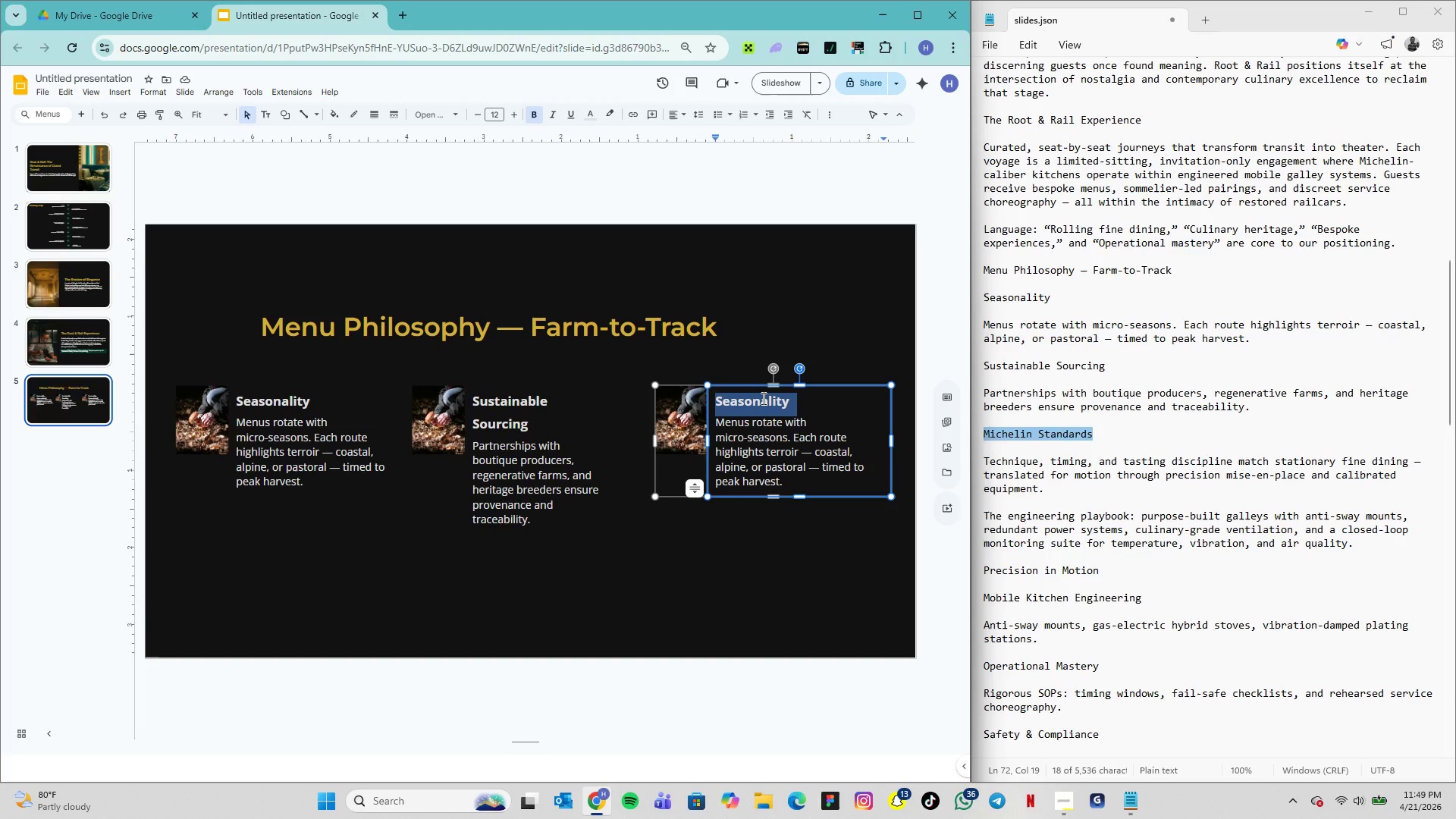 
key(Control+V)
 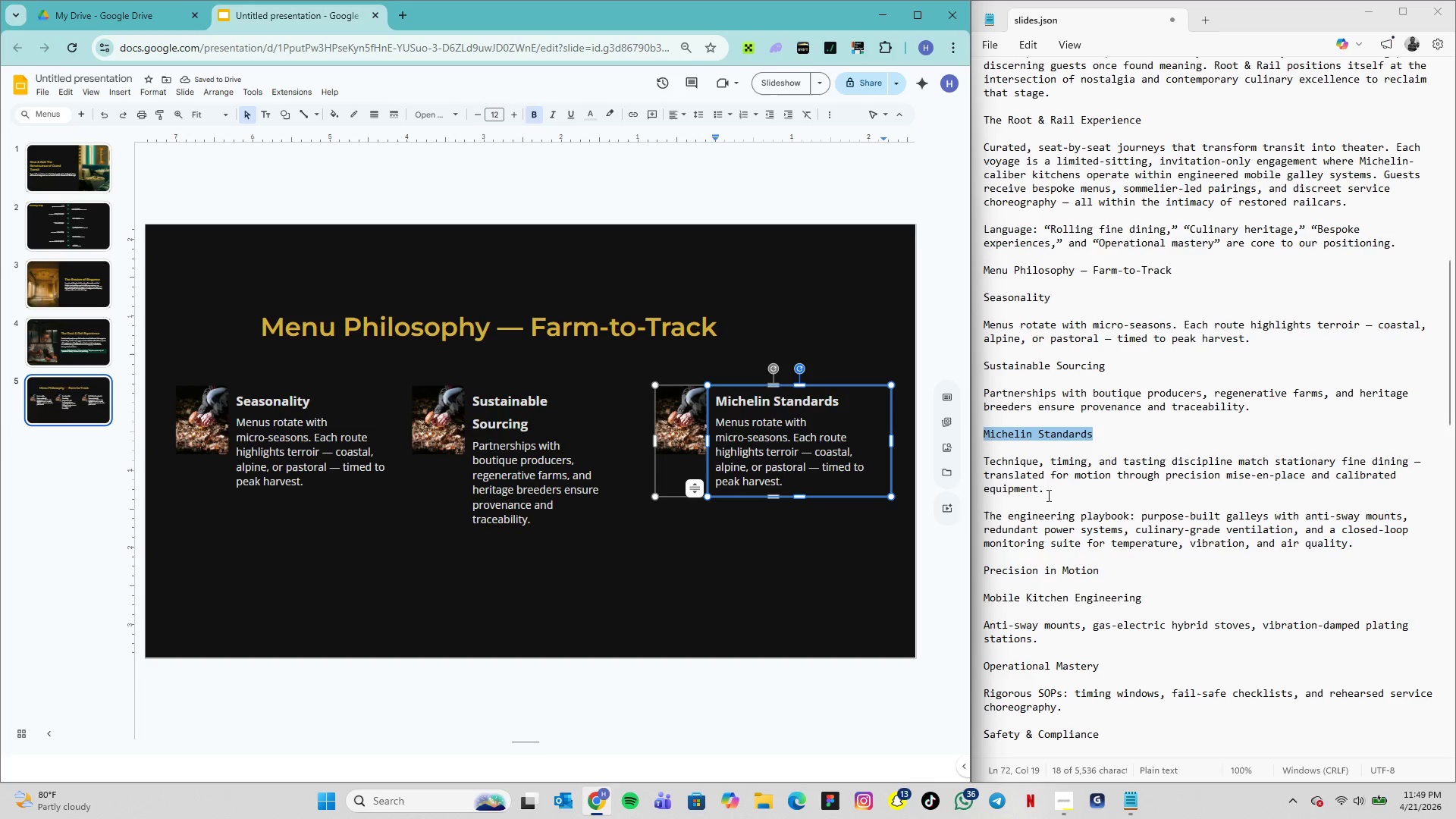 
left_click_drag(start_coordinate=[1043, 493], to_coordinate=[983, 457])
 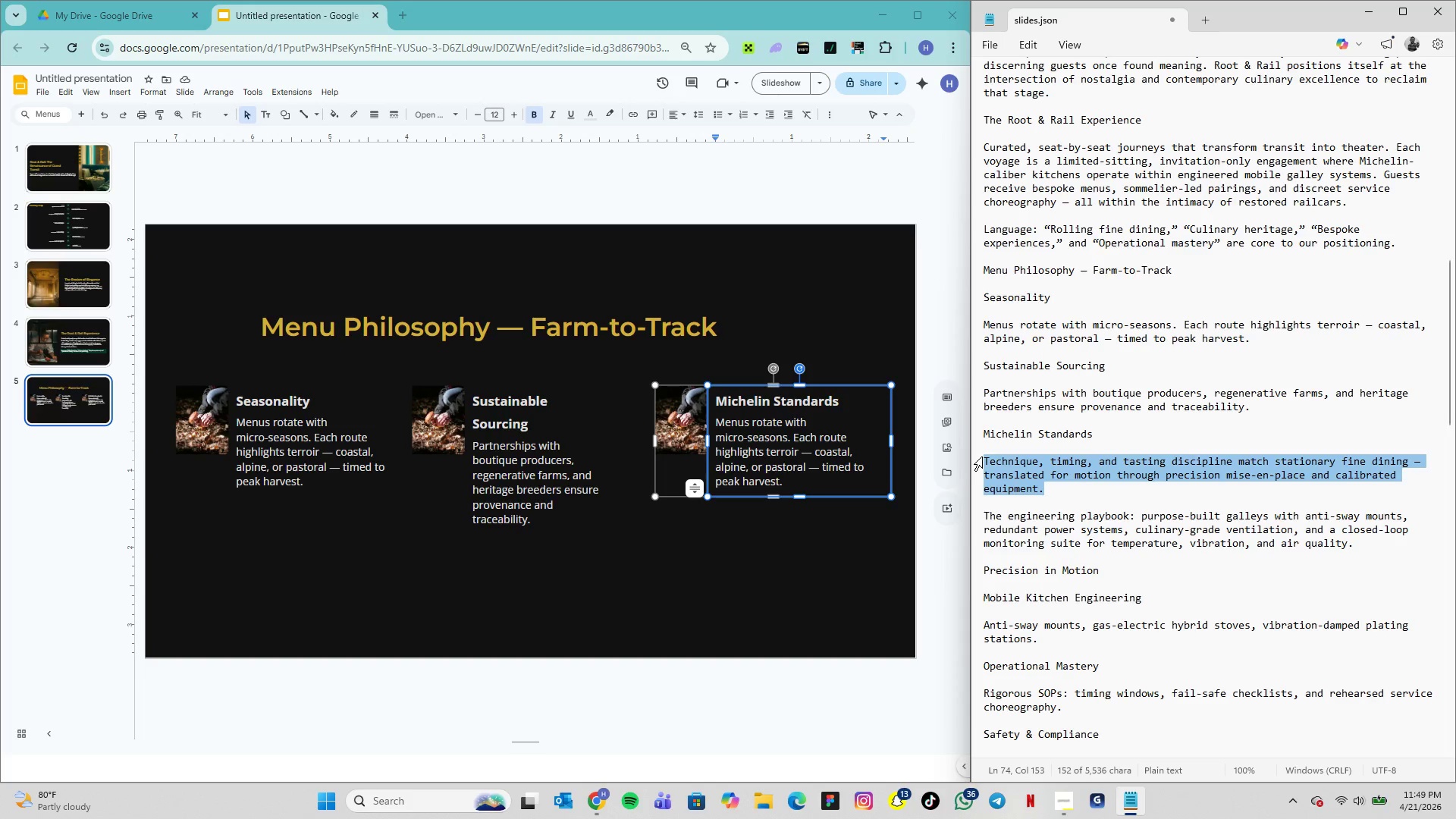 
key(Control+C)
 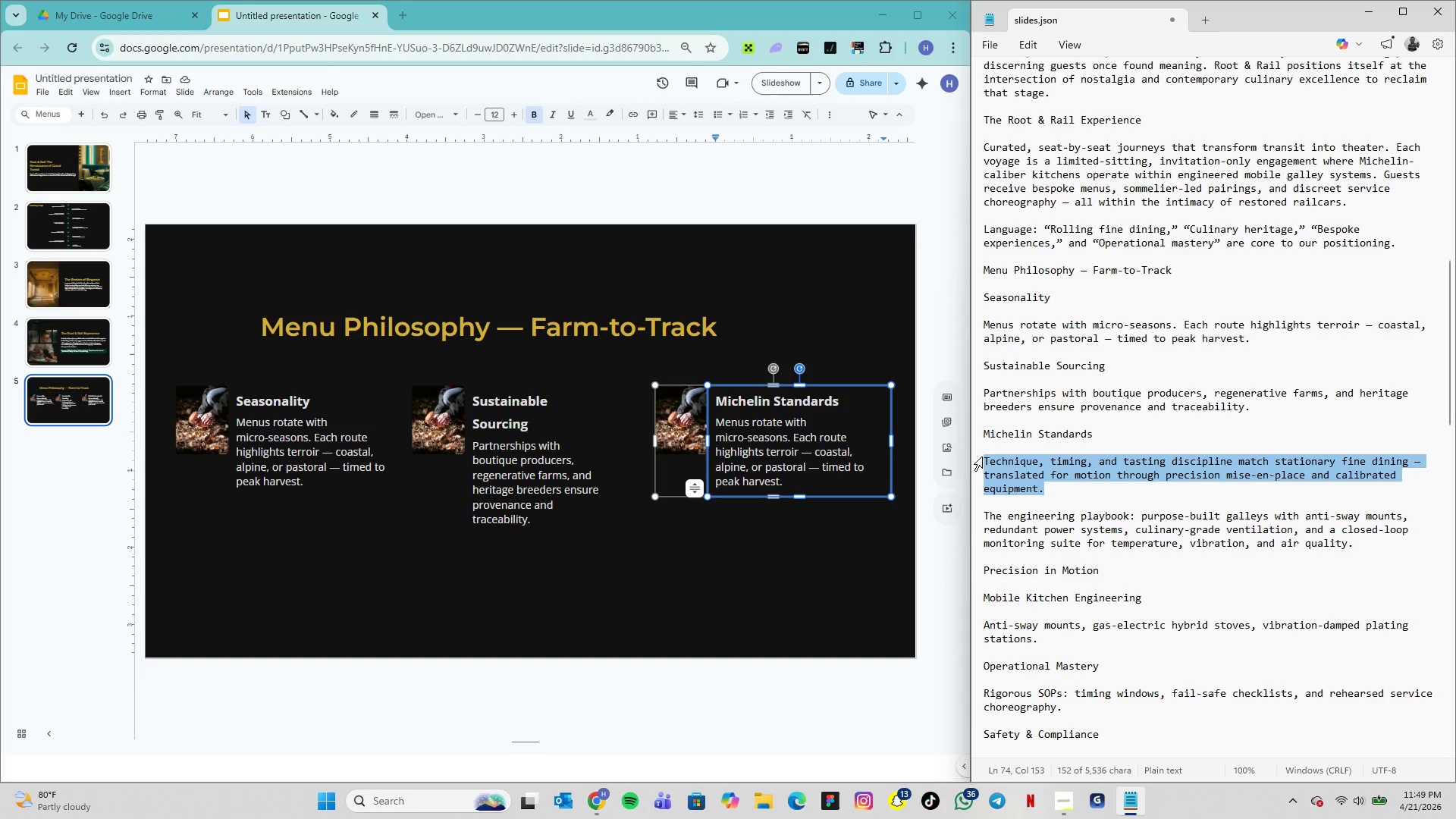 
key(Control+C)
 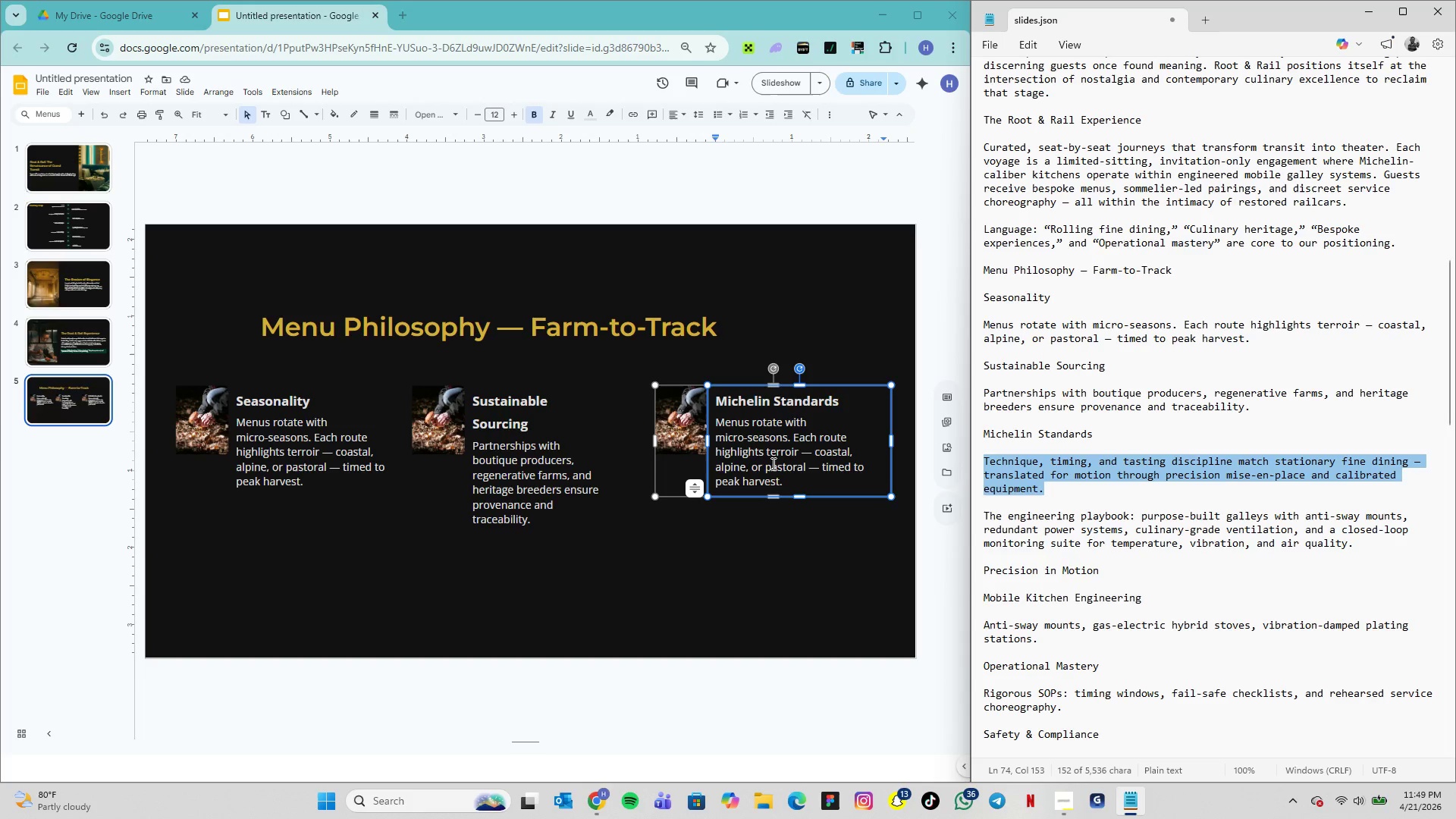 
double_click([750, 445])
 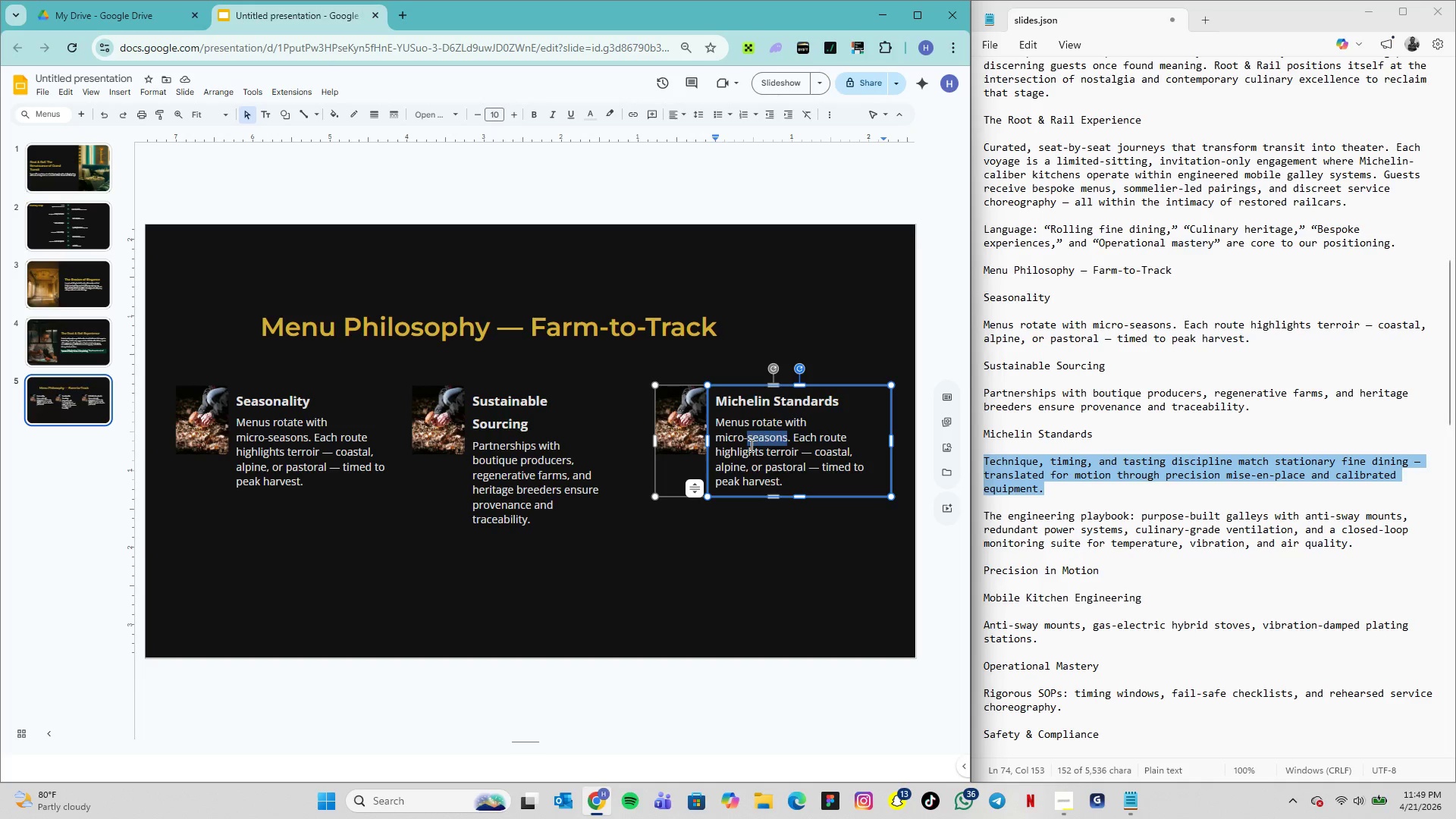 
triple_click([750, 445])
 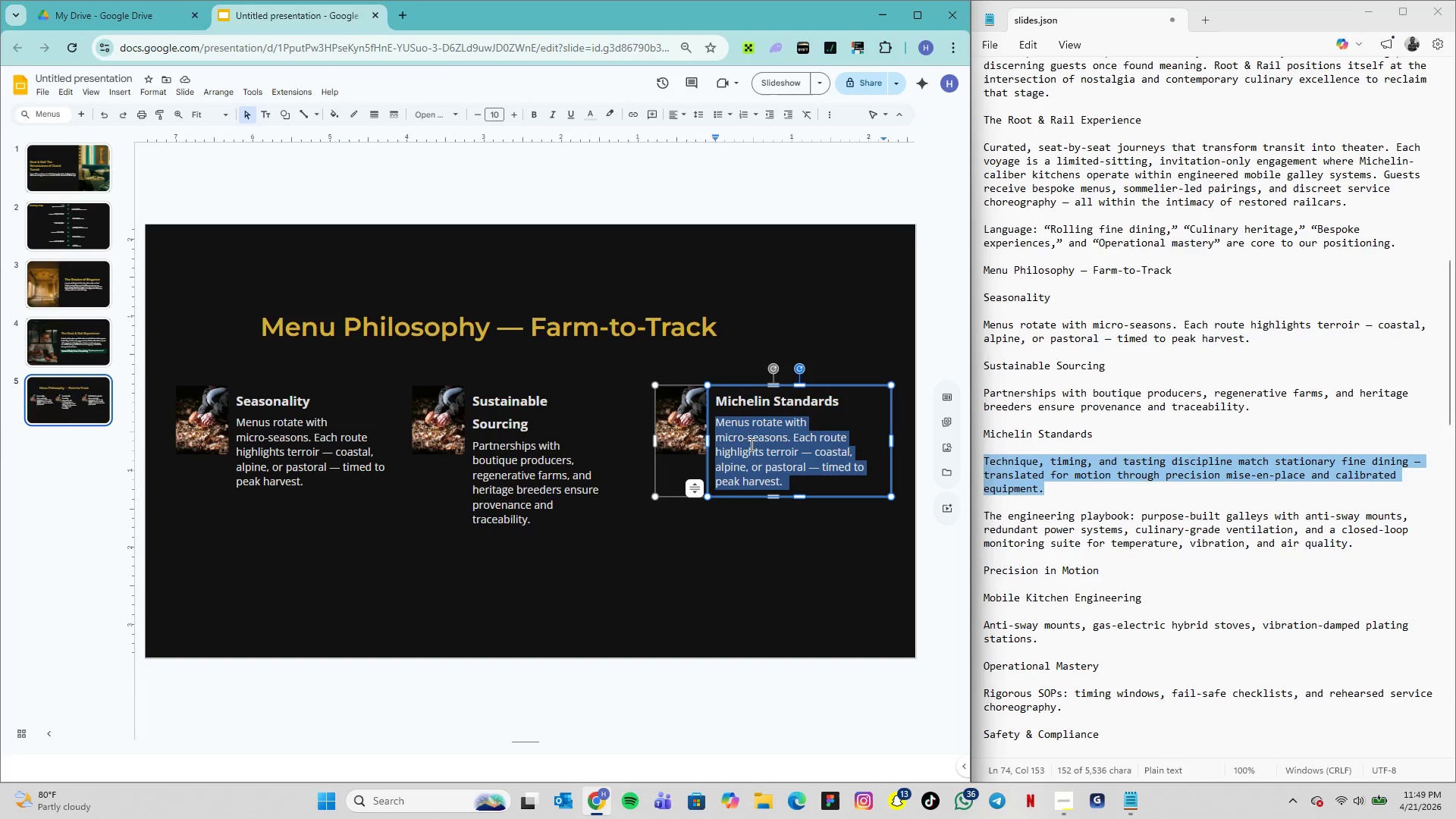 
key(Control+V)
 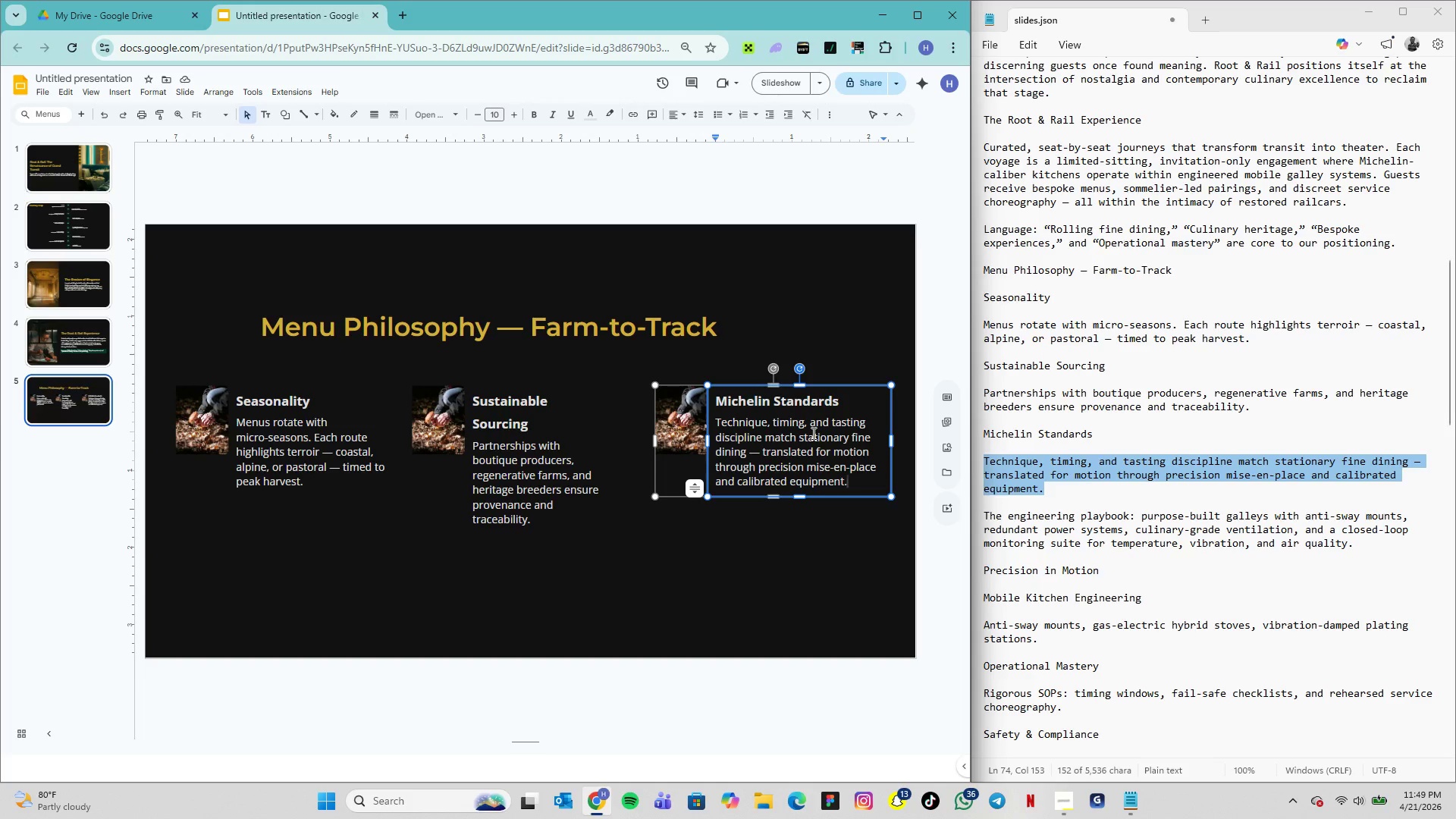 
wait(7.08)
 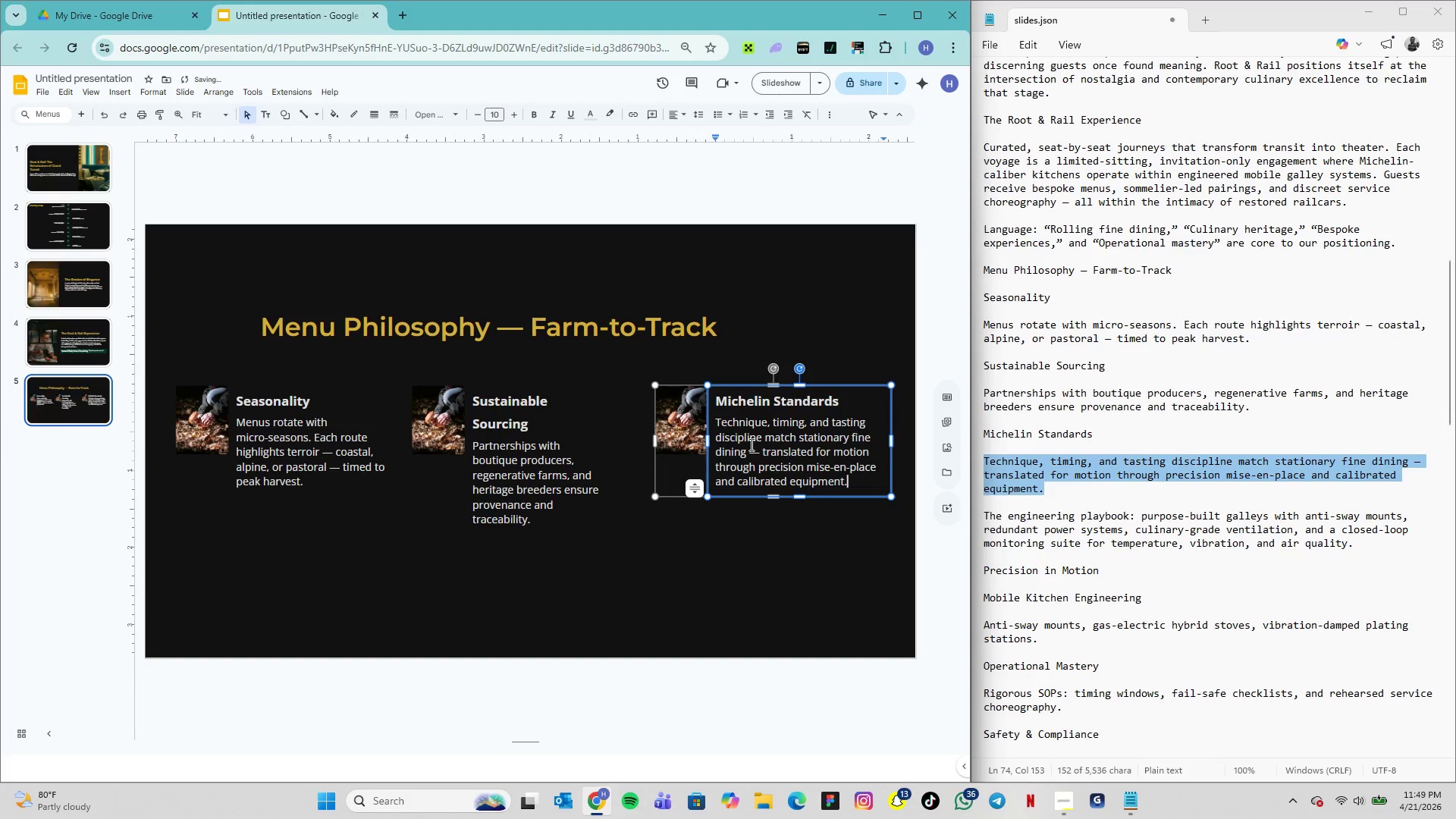 
left_click_drag(start_coordinate=[890, 442], to_coordinate=[866, 445])
 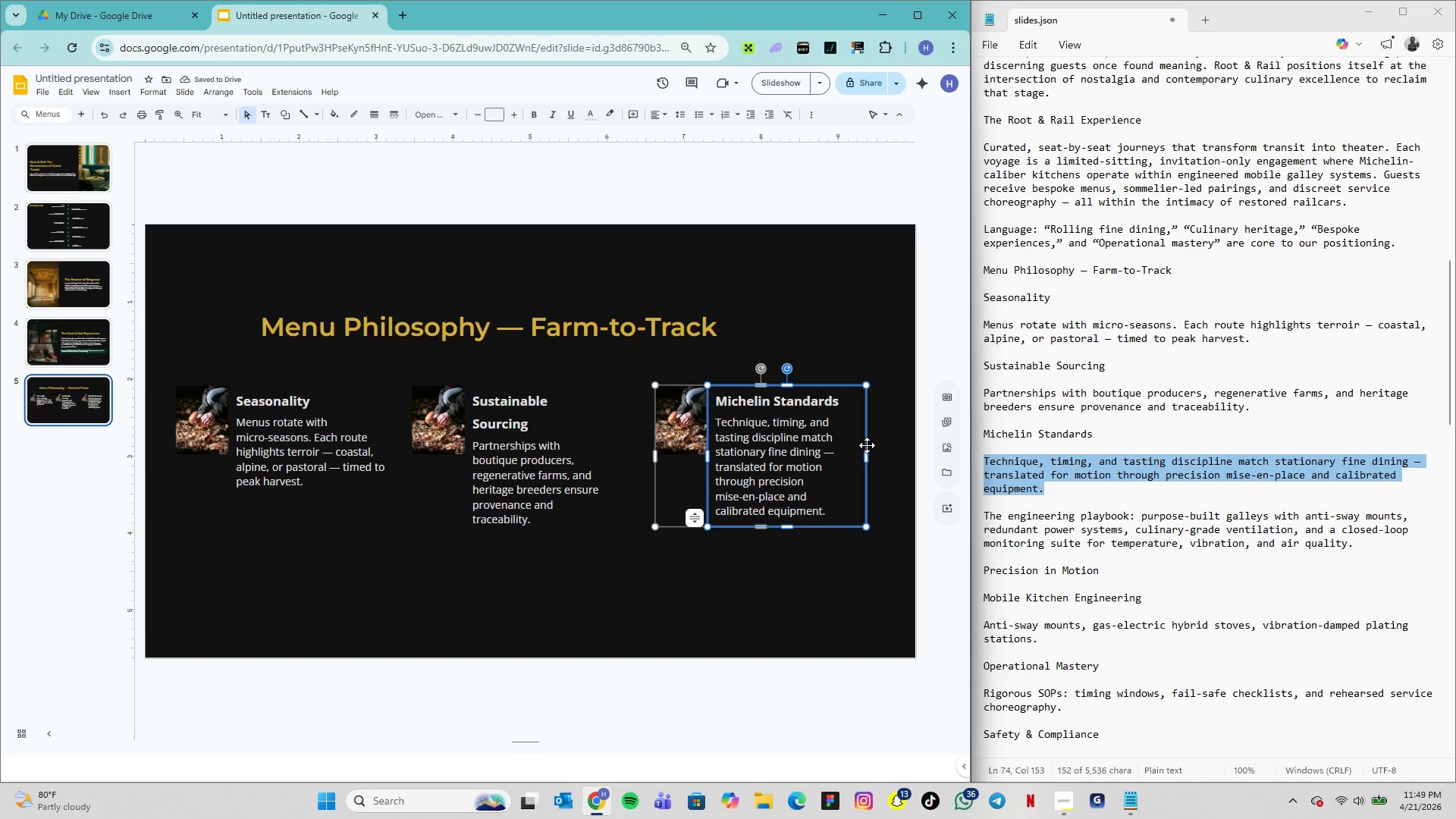 
left_click_drag(start_coordinate=[868, 453], to_coordinate=[856, 453])
 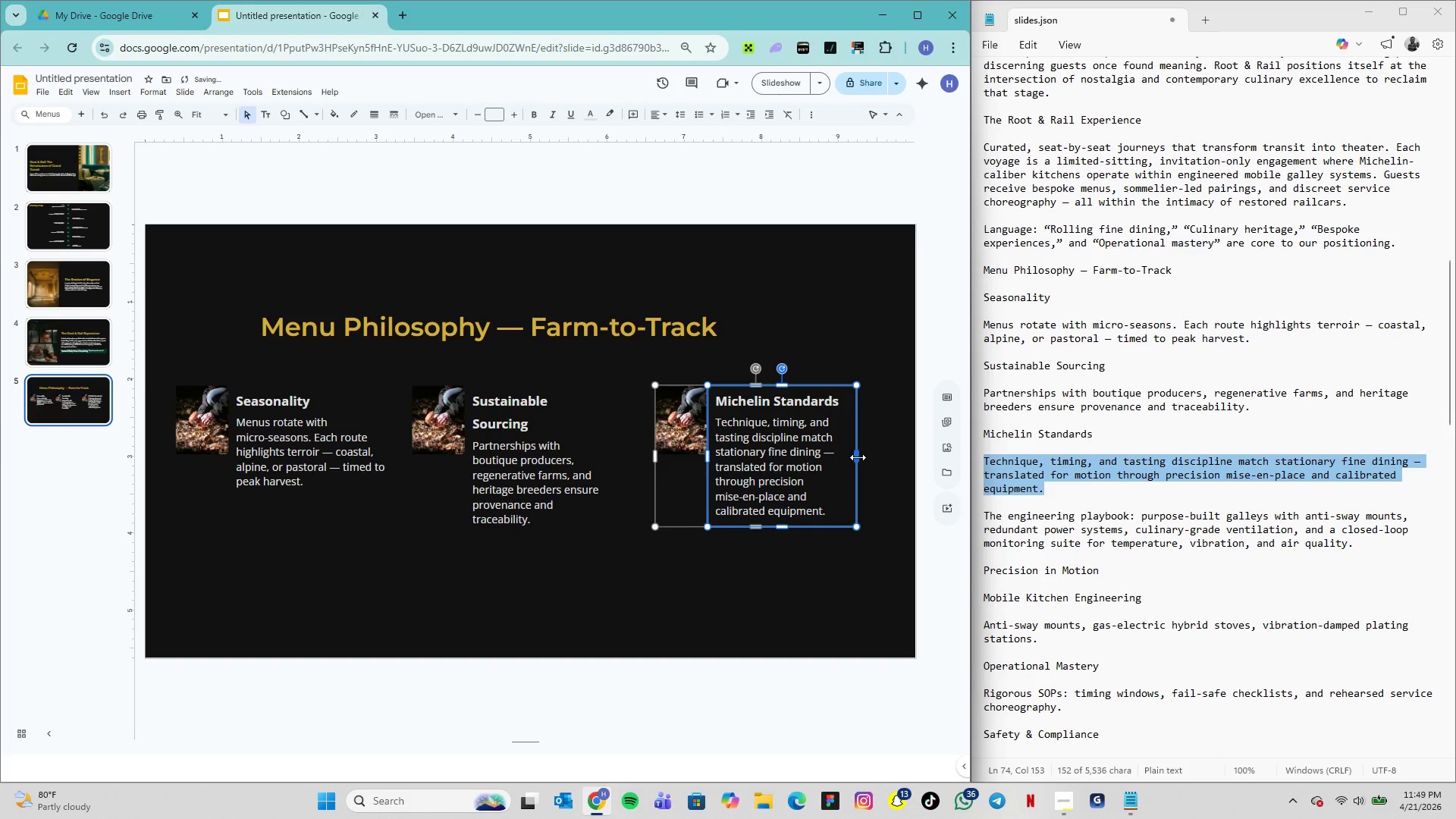 
left_click_drag(start_coordinate=[858, 457], to_coordinate=[846, 458])
 